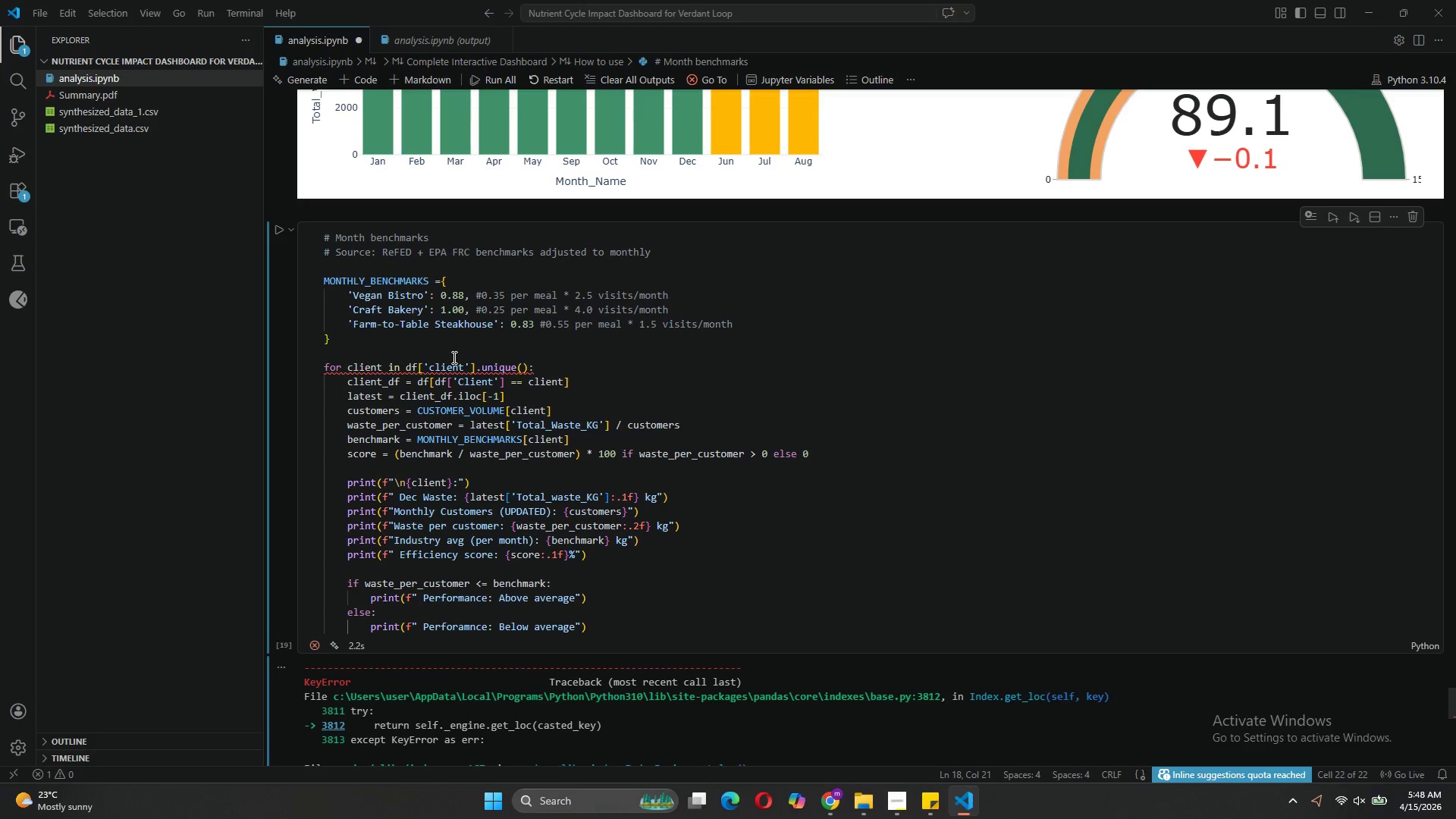 
left_click([152, 105])
 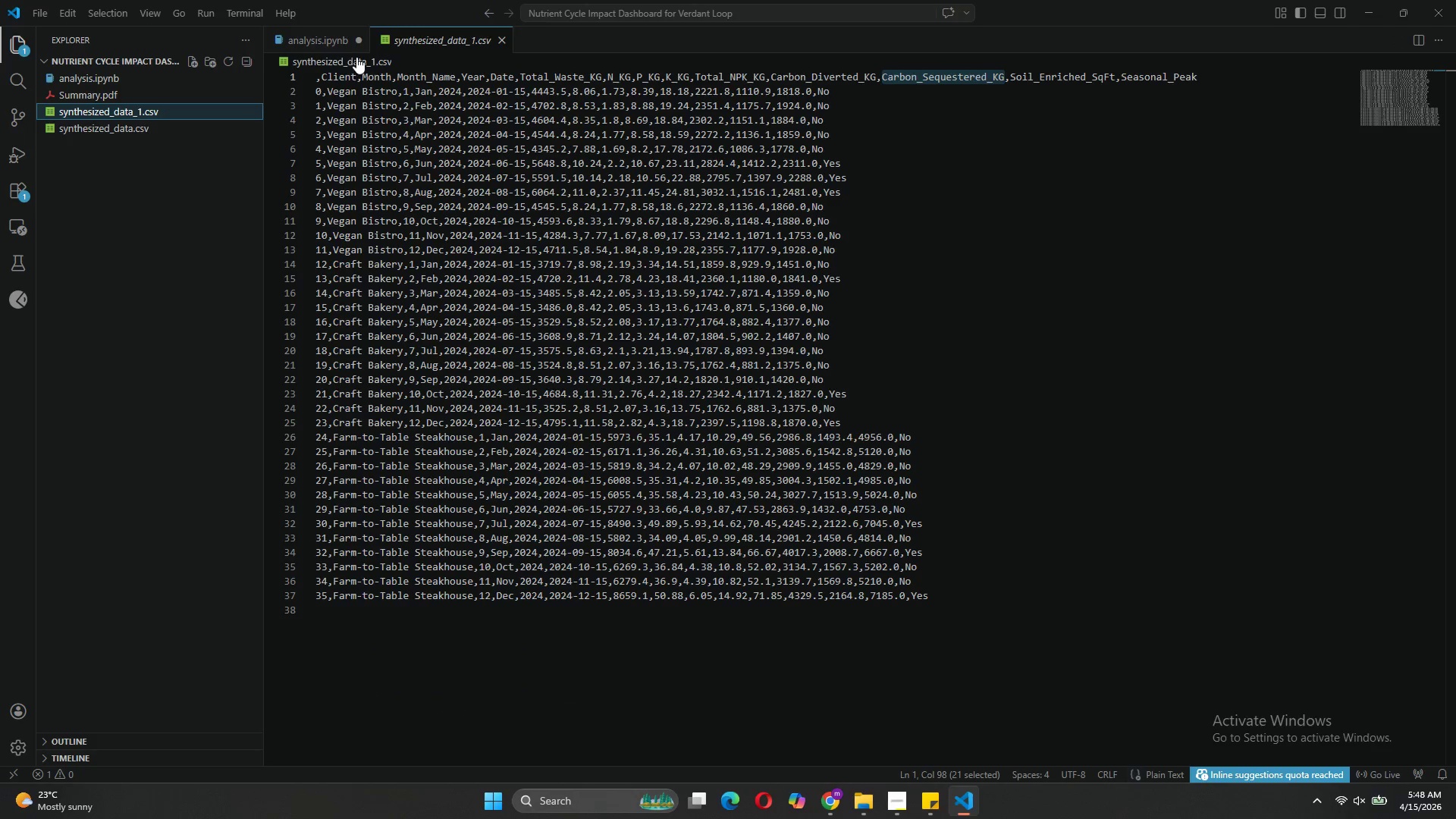 
left_click([350, 42])
 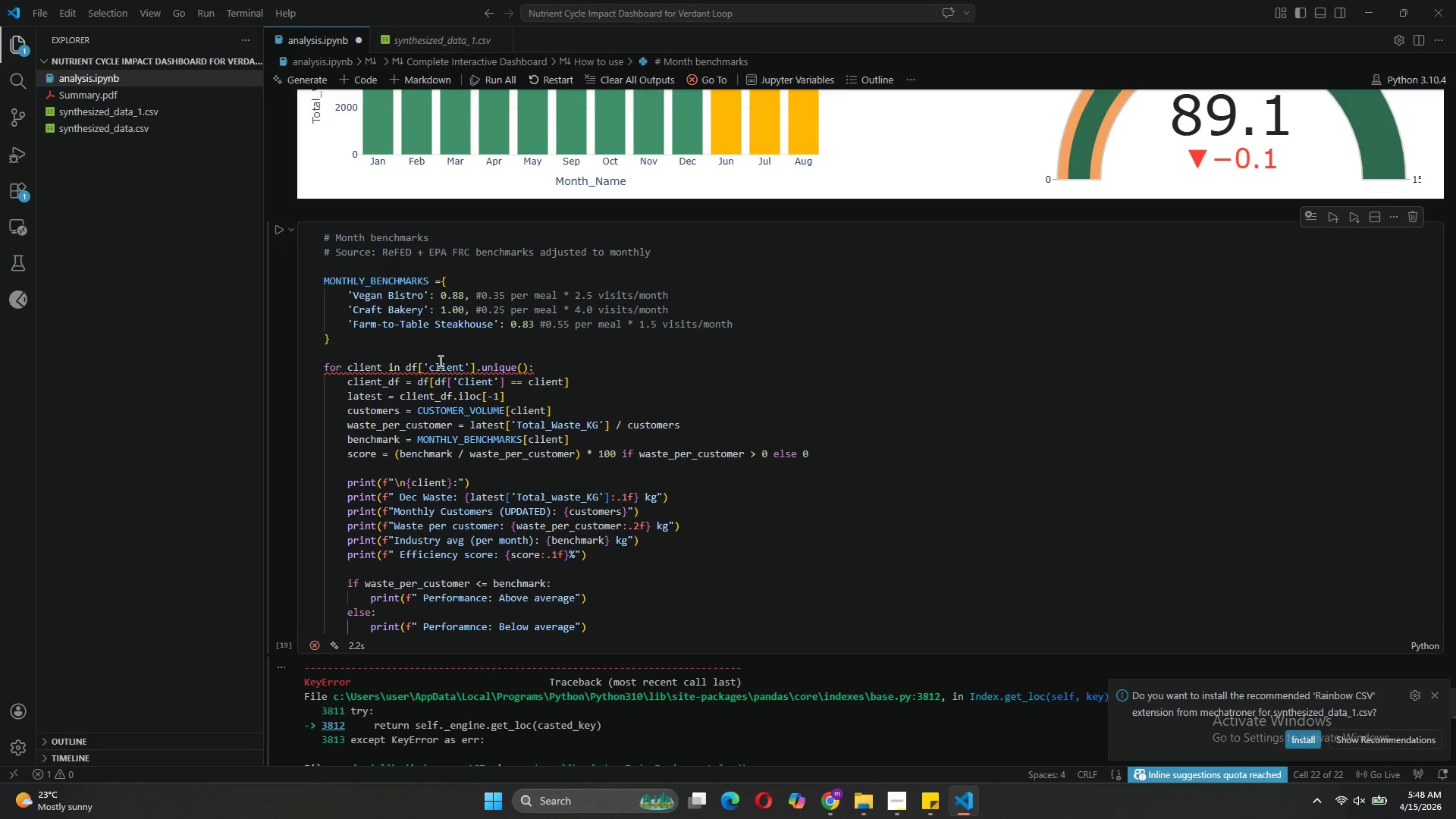 
left_click([435, 368])
 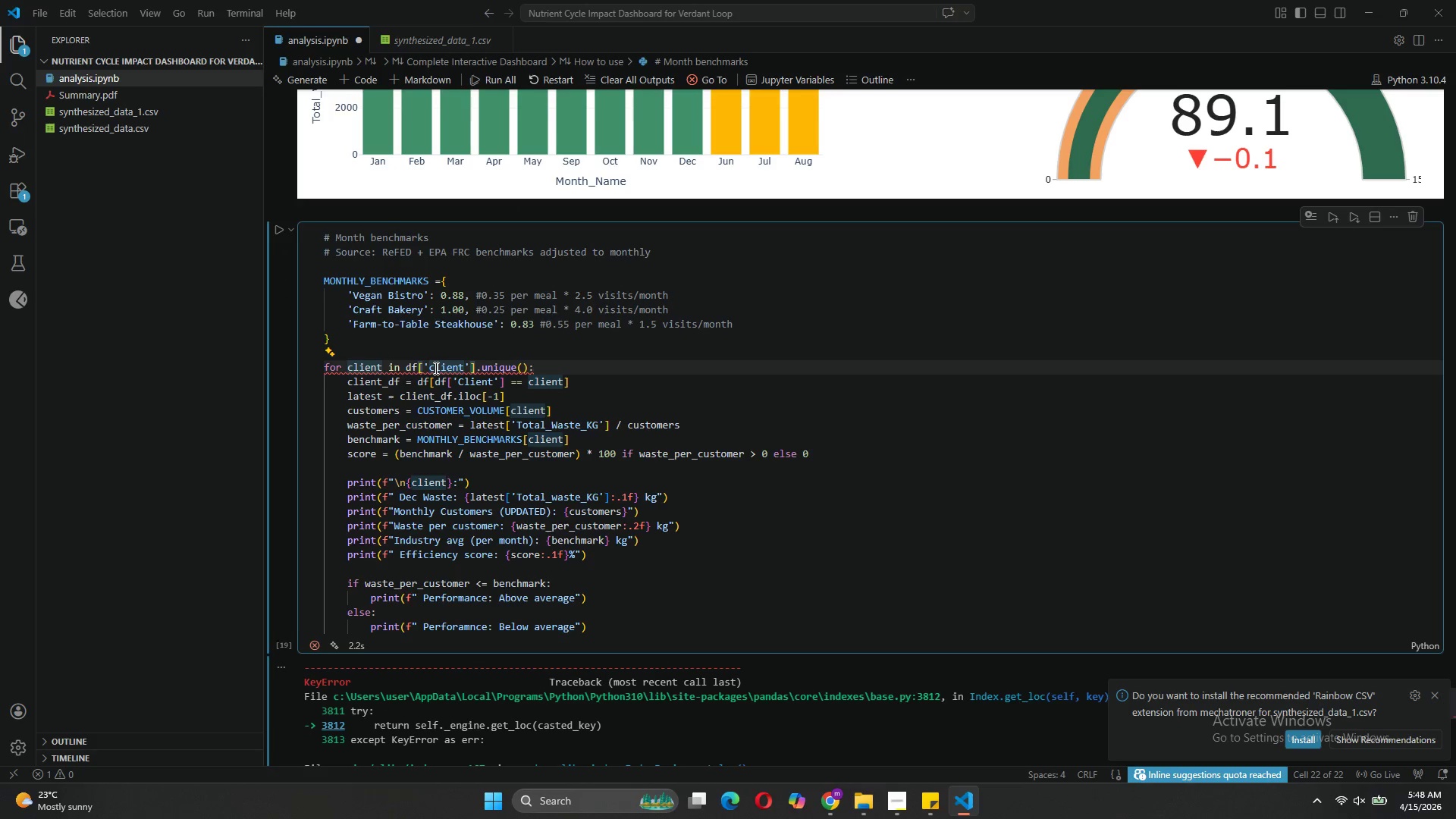 
key(Backspace)
 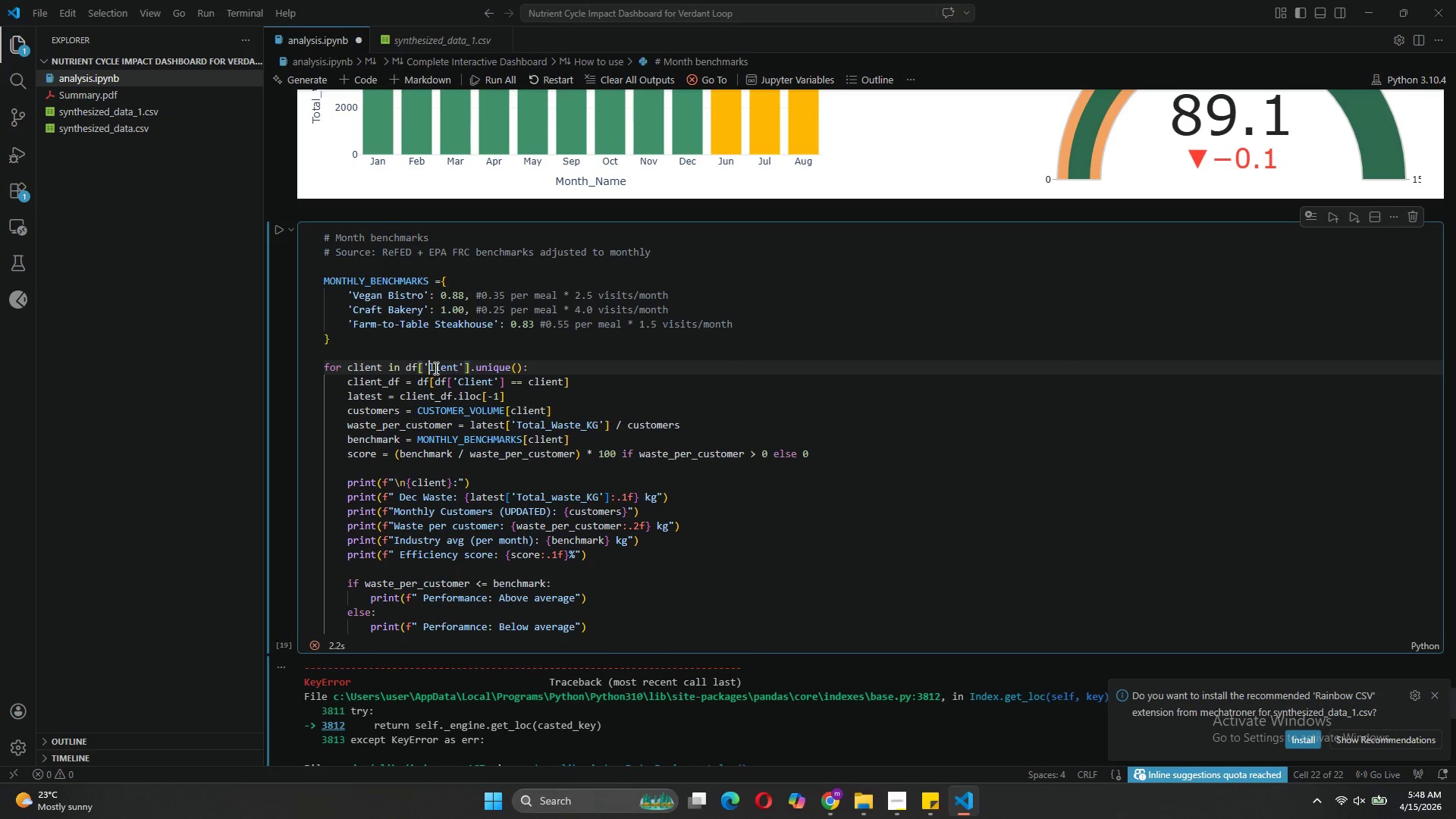 
key(CapsLock)
 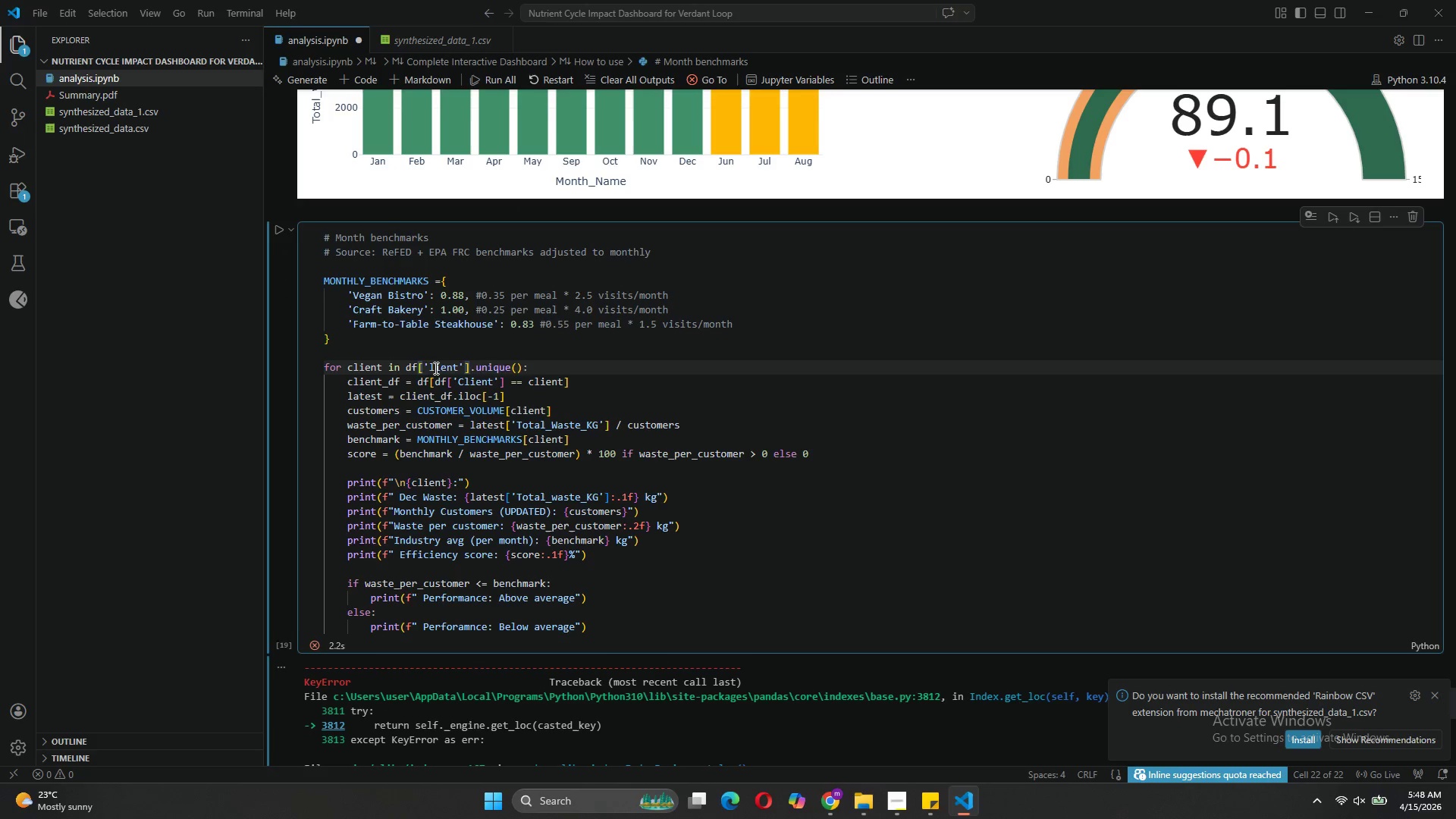 
key(C)
 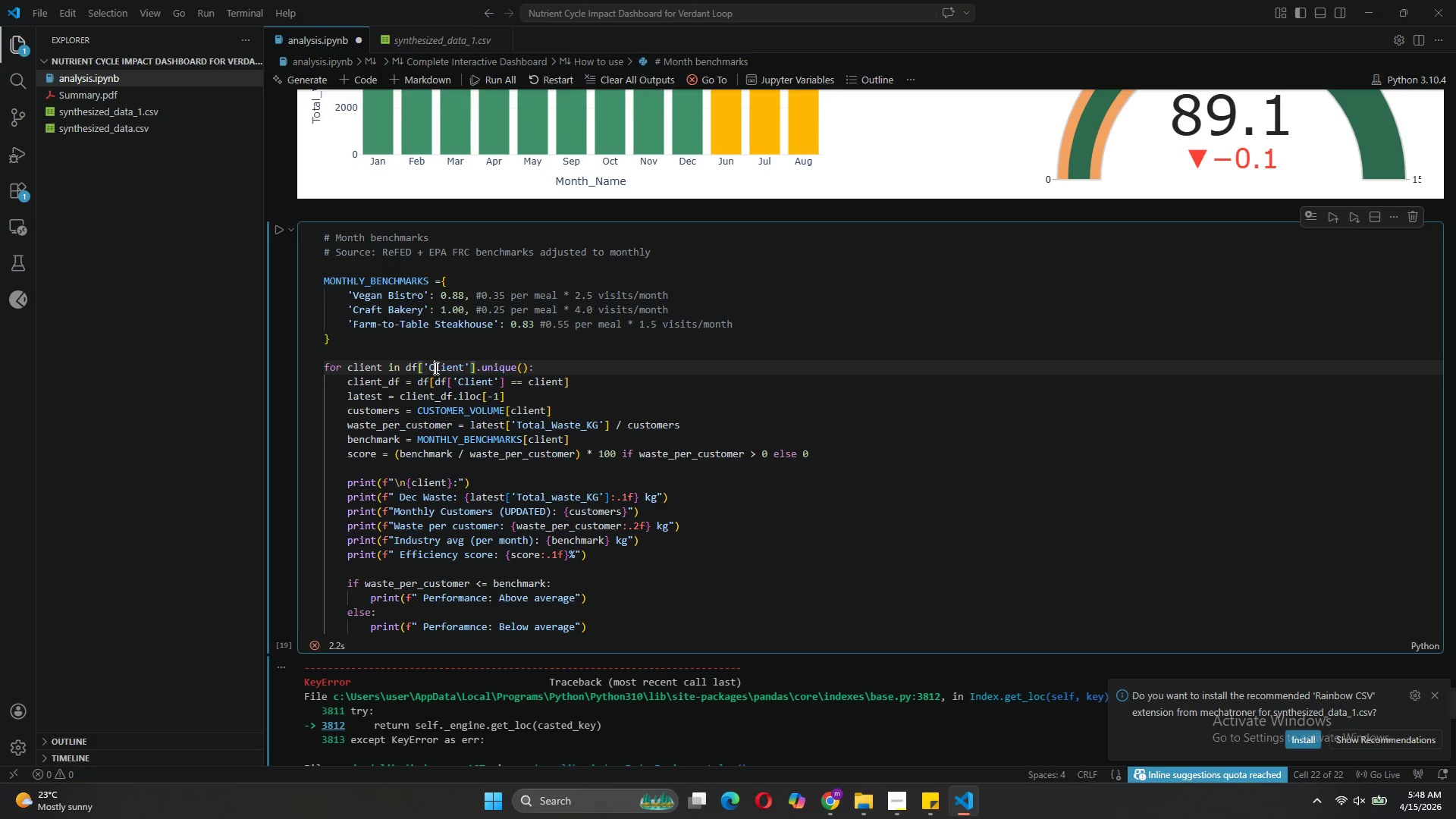 
key(CapsLock)
 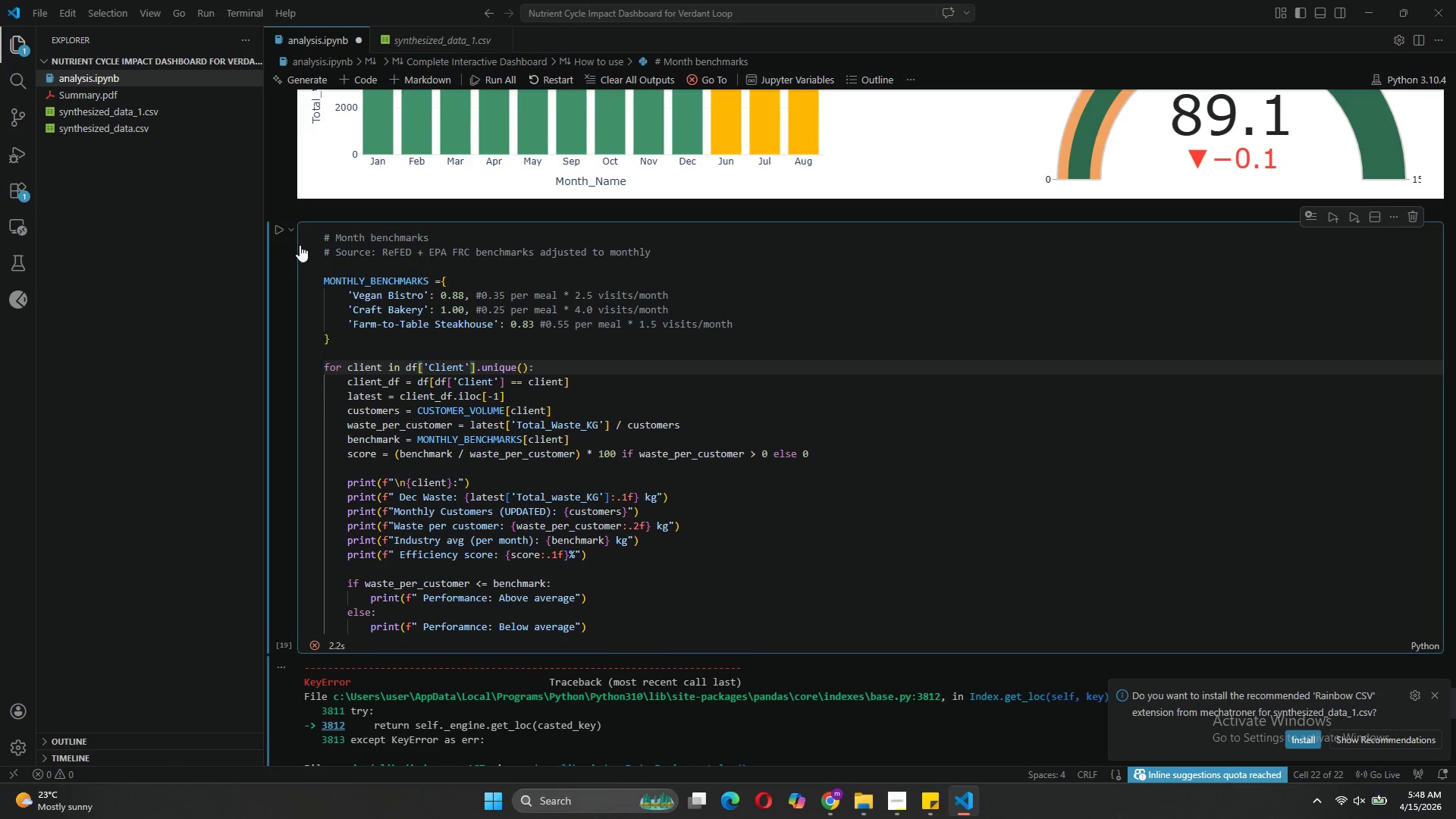 
left_click([274, 229])
 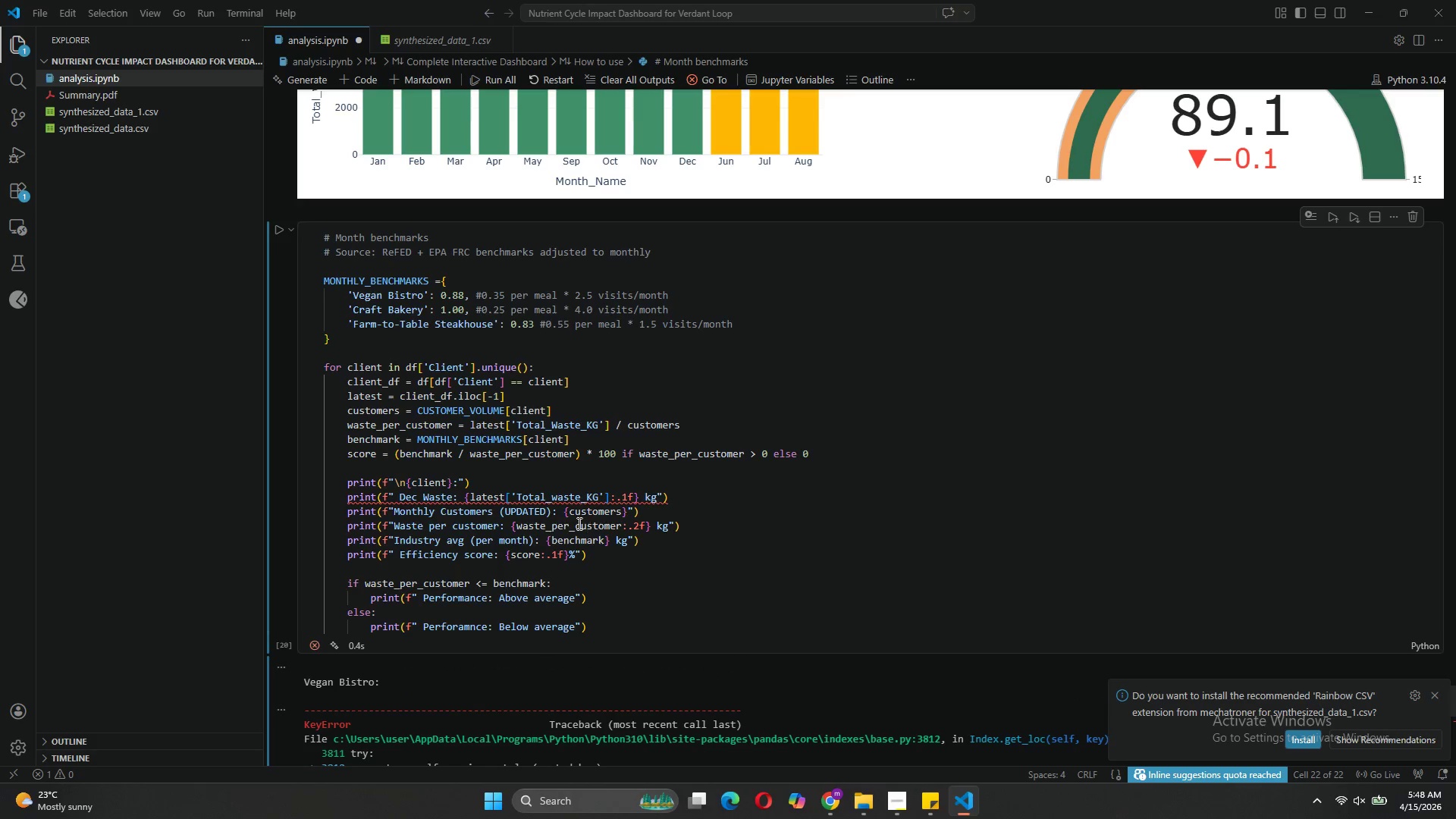 
scroll: coordinate [670, 575], scroll_direction: down, amount: 17.0
 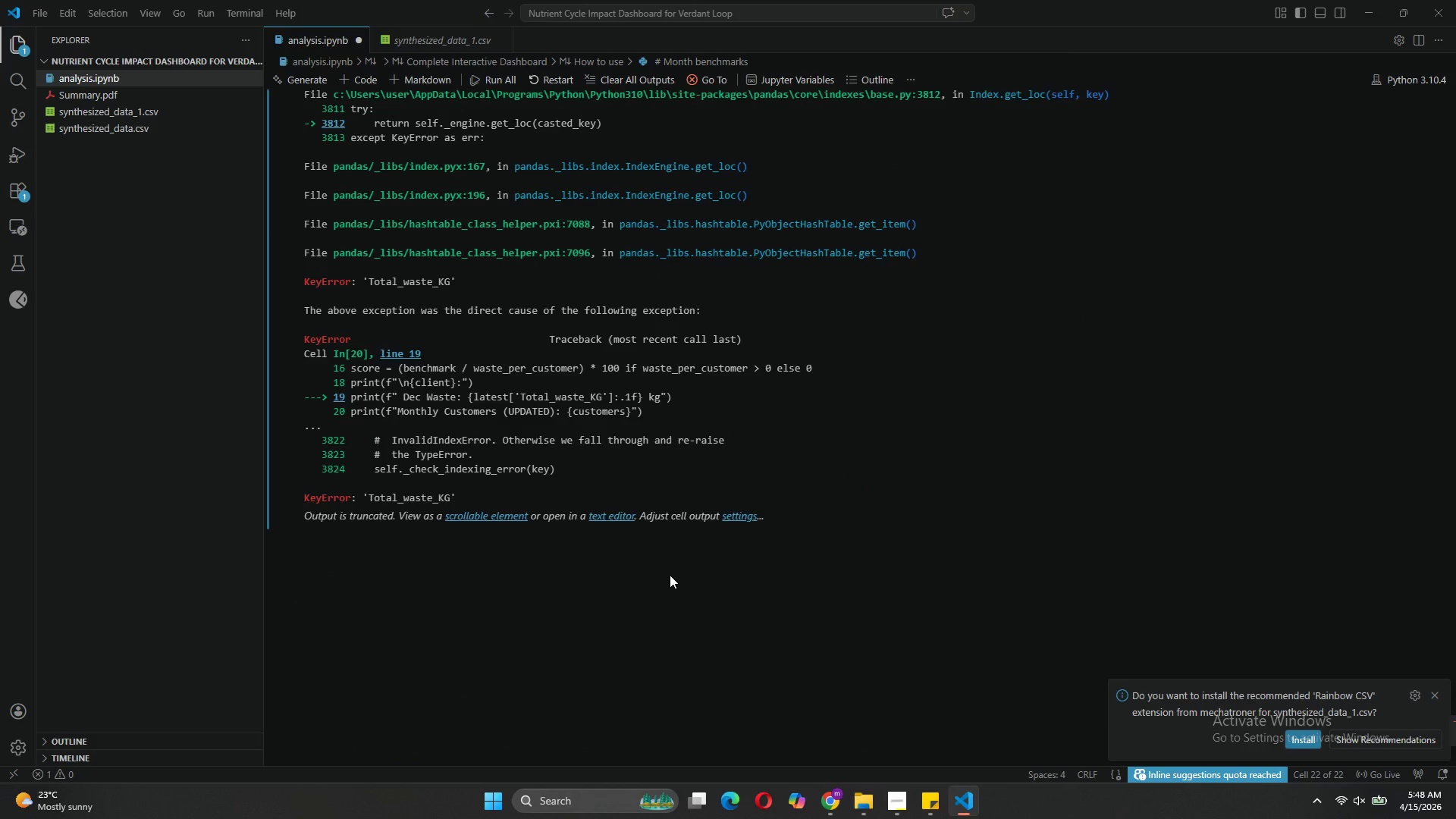 
scroll: coordinate [670, 575], scroll_direction: up, amount: 6.0
 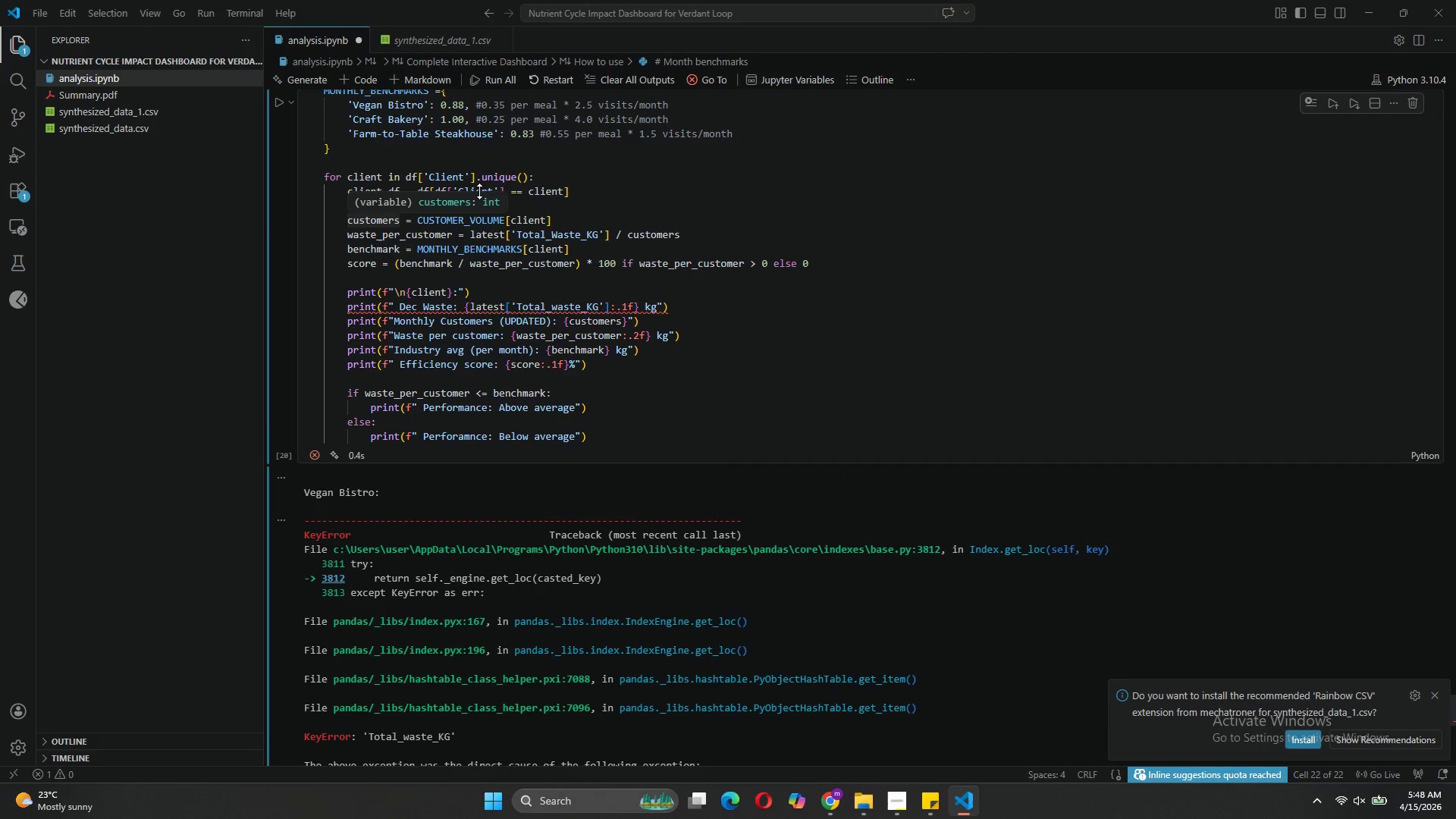 
wait(8.23)
 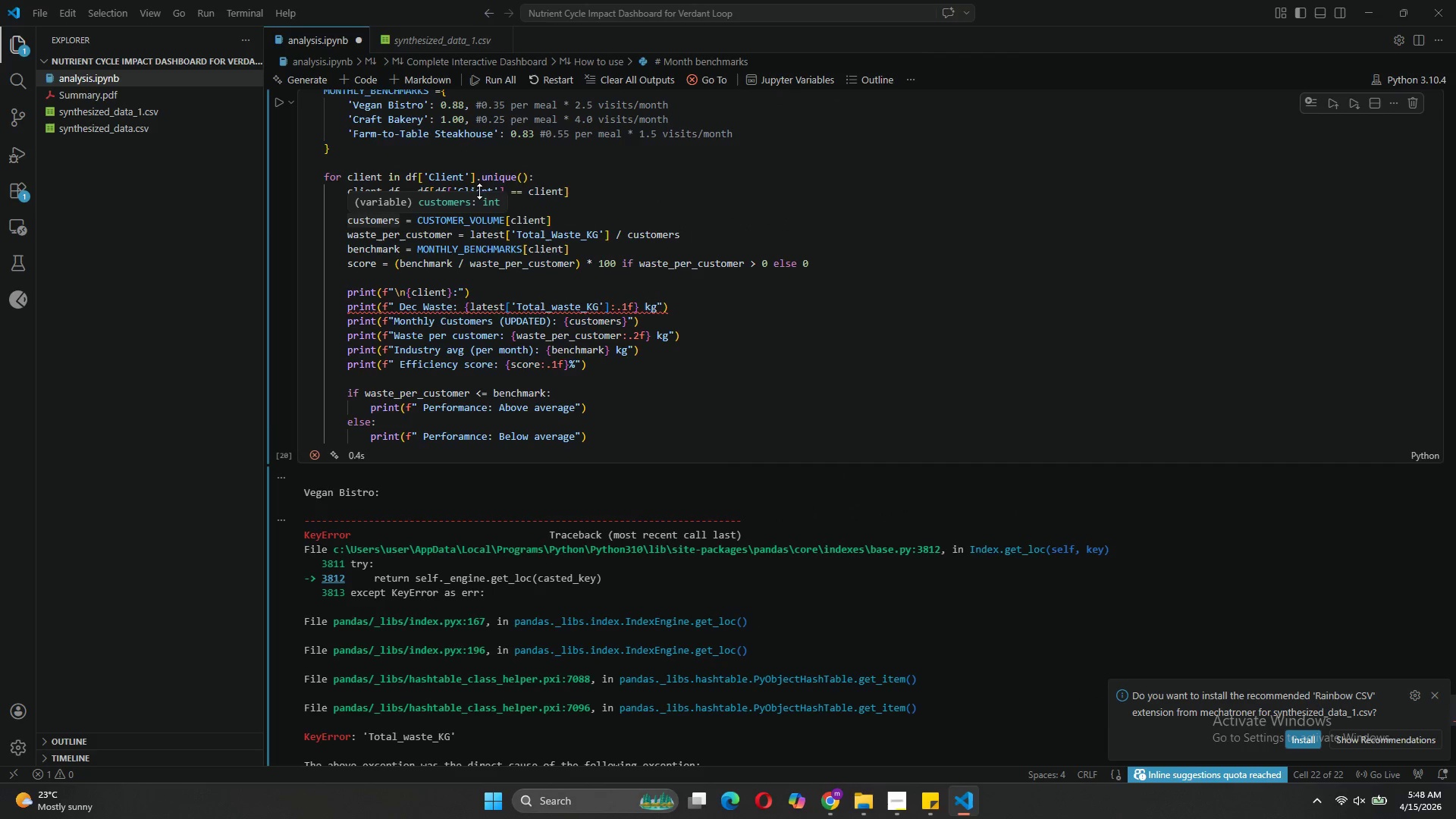 
left_click([417, 39])
 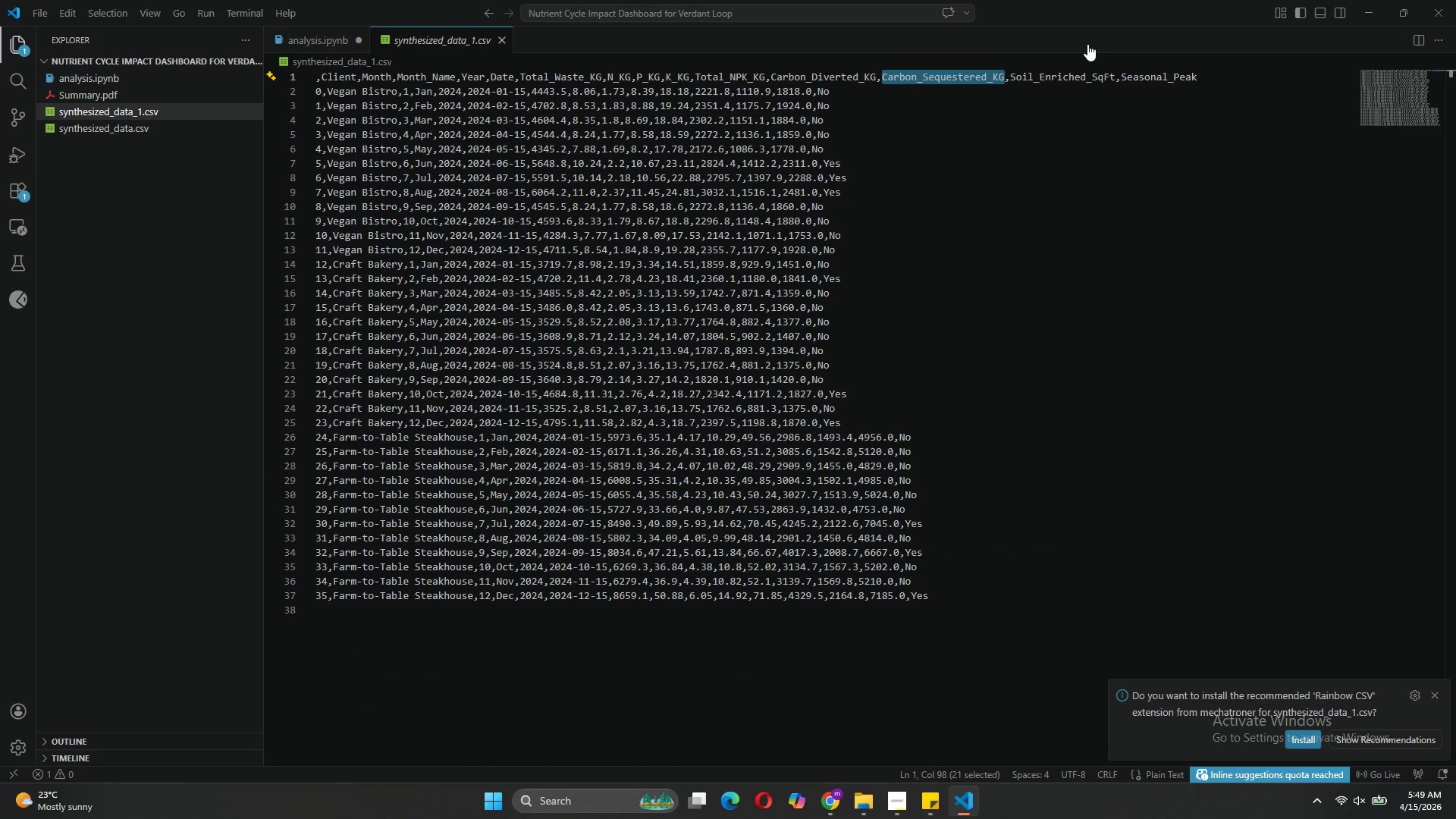 
wait(9.78)
 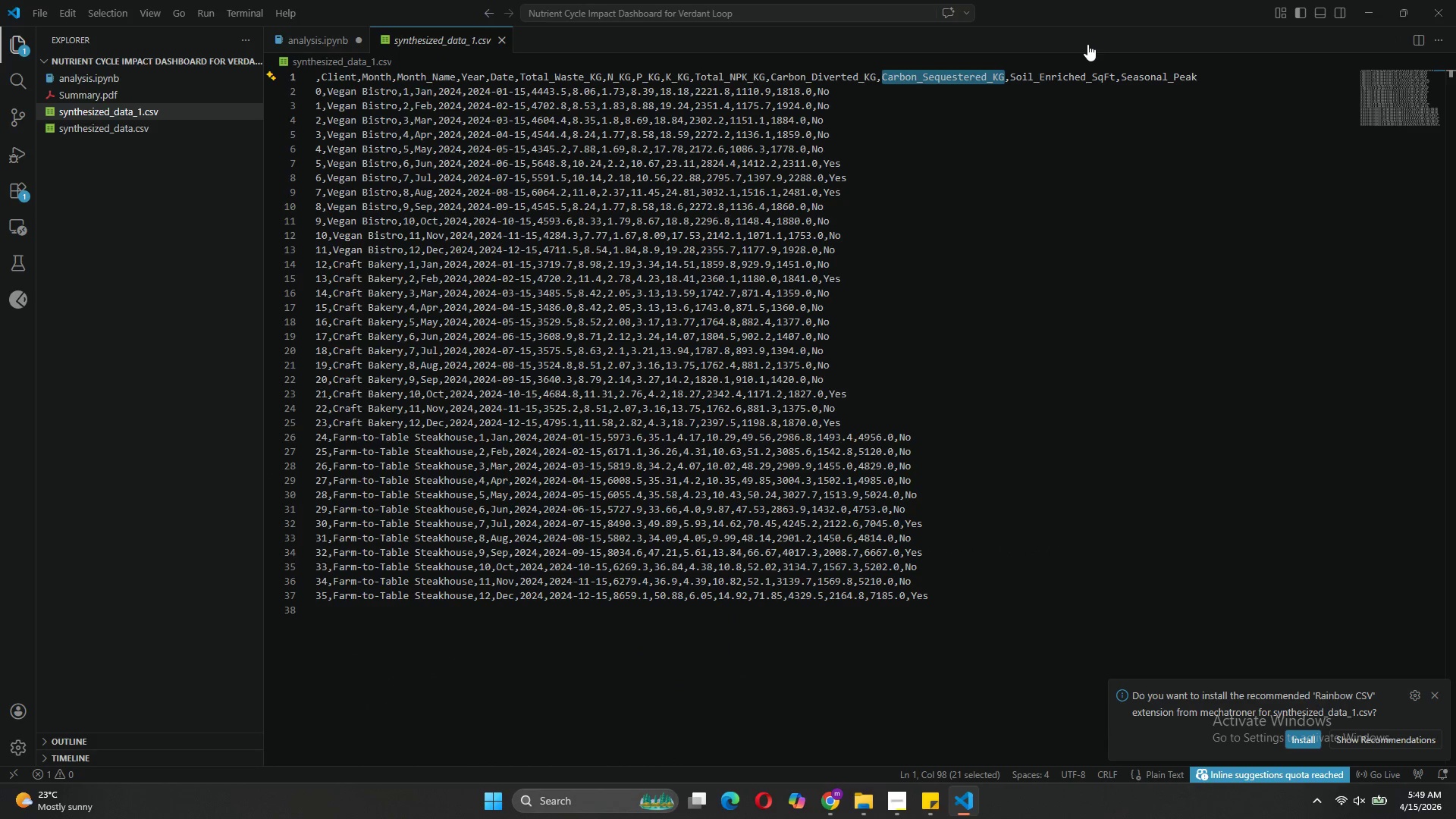 
left_click([309, 40])
 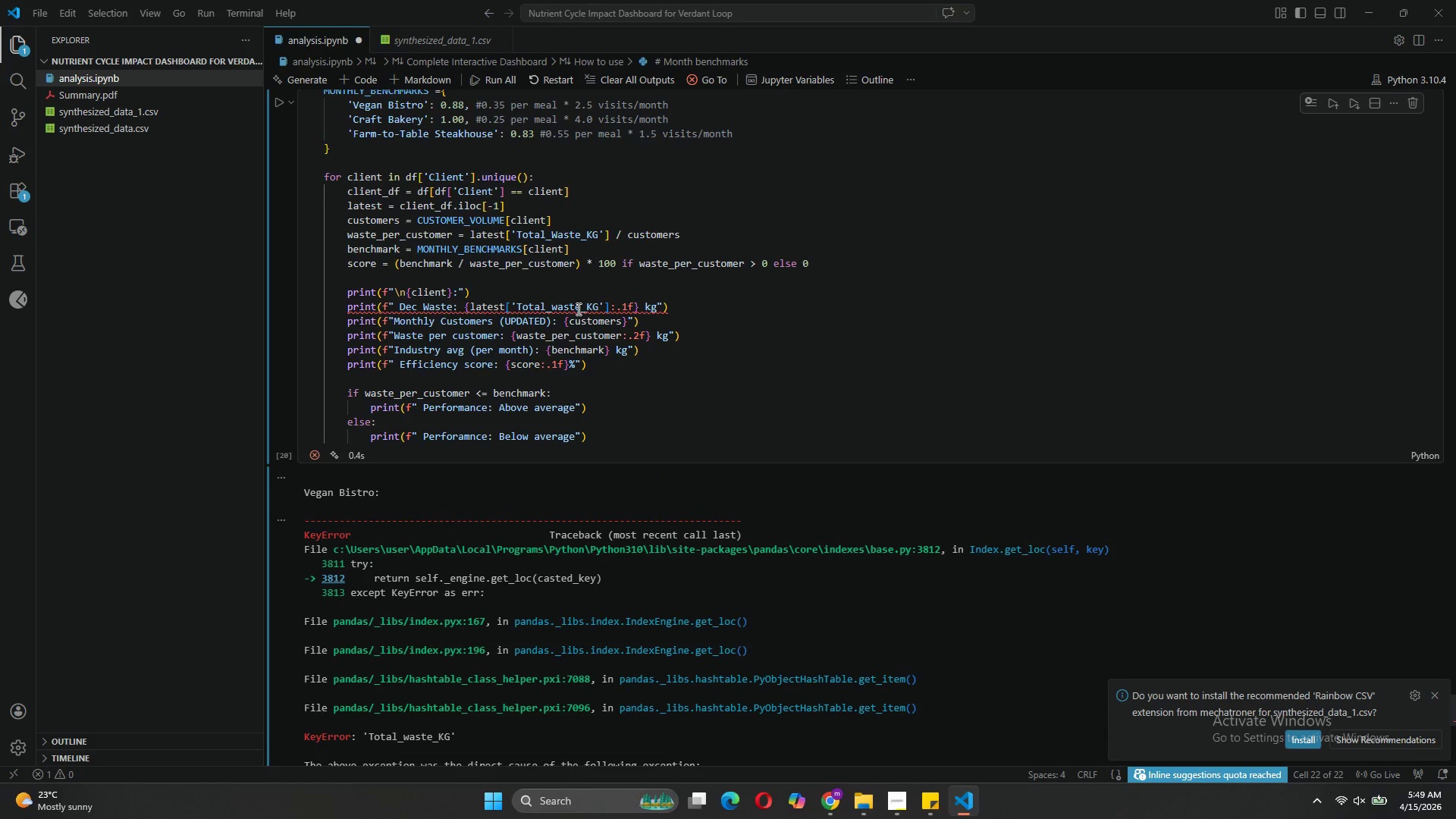 
left_click([579, 310])
 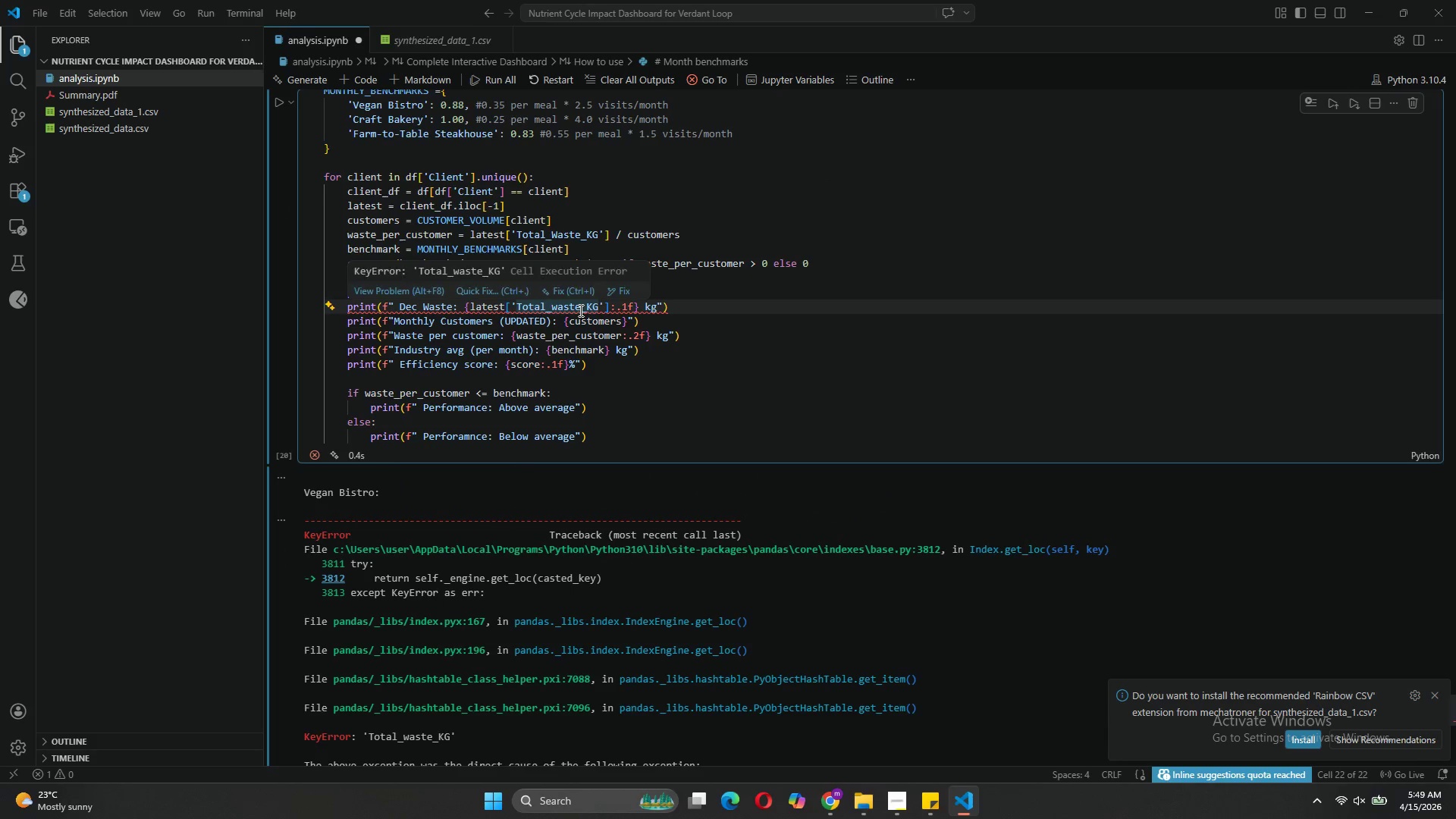 
key(Backspace)
key(Backspace)
key(Backspace)
key(Backspace)
key(Backspace)
type(NPK)
 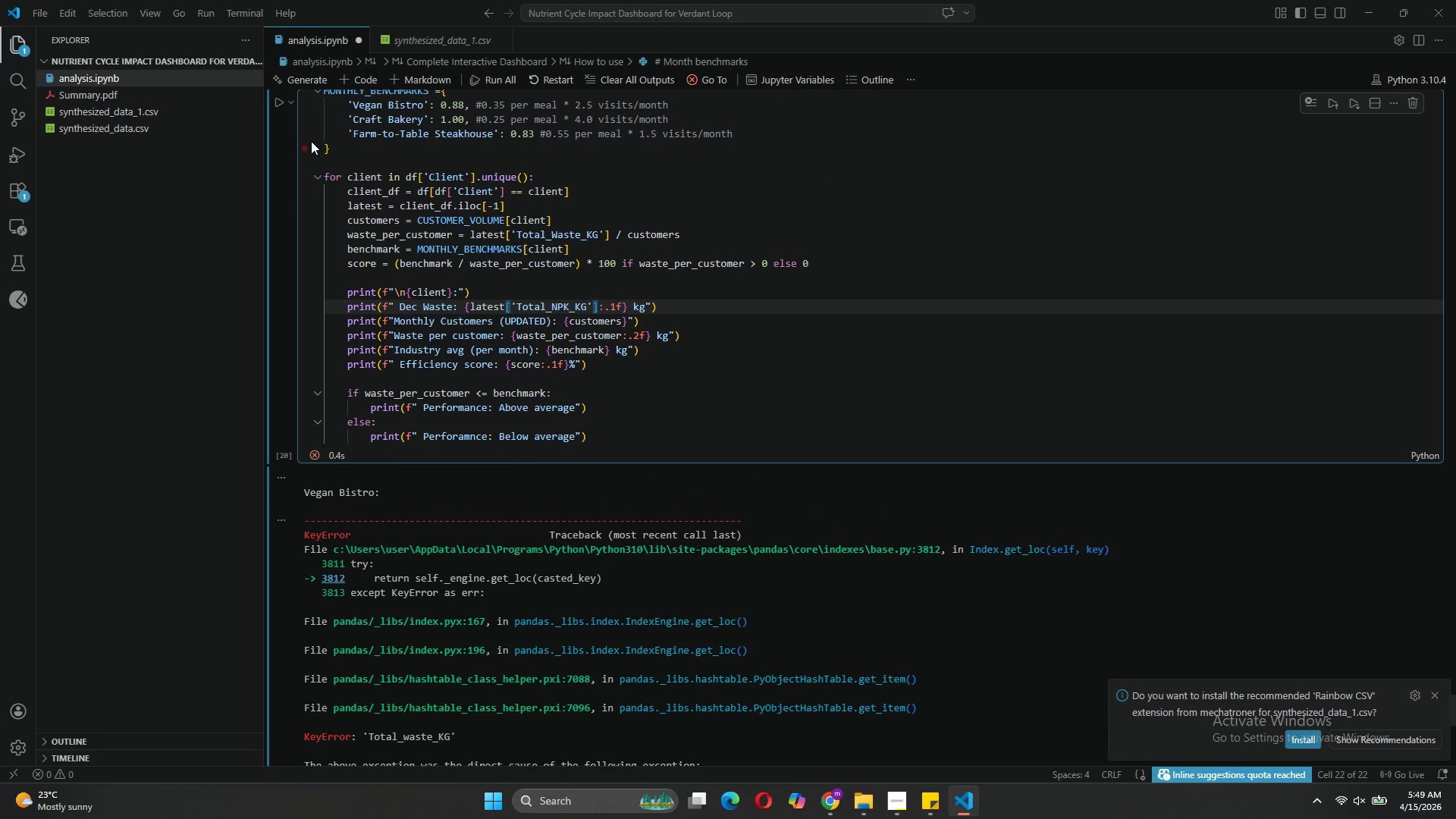 
left_click([273, 102])
 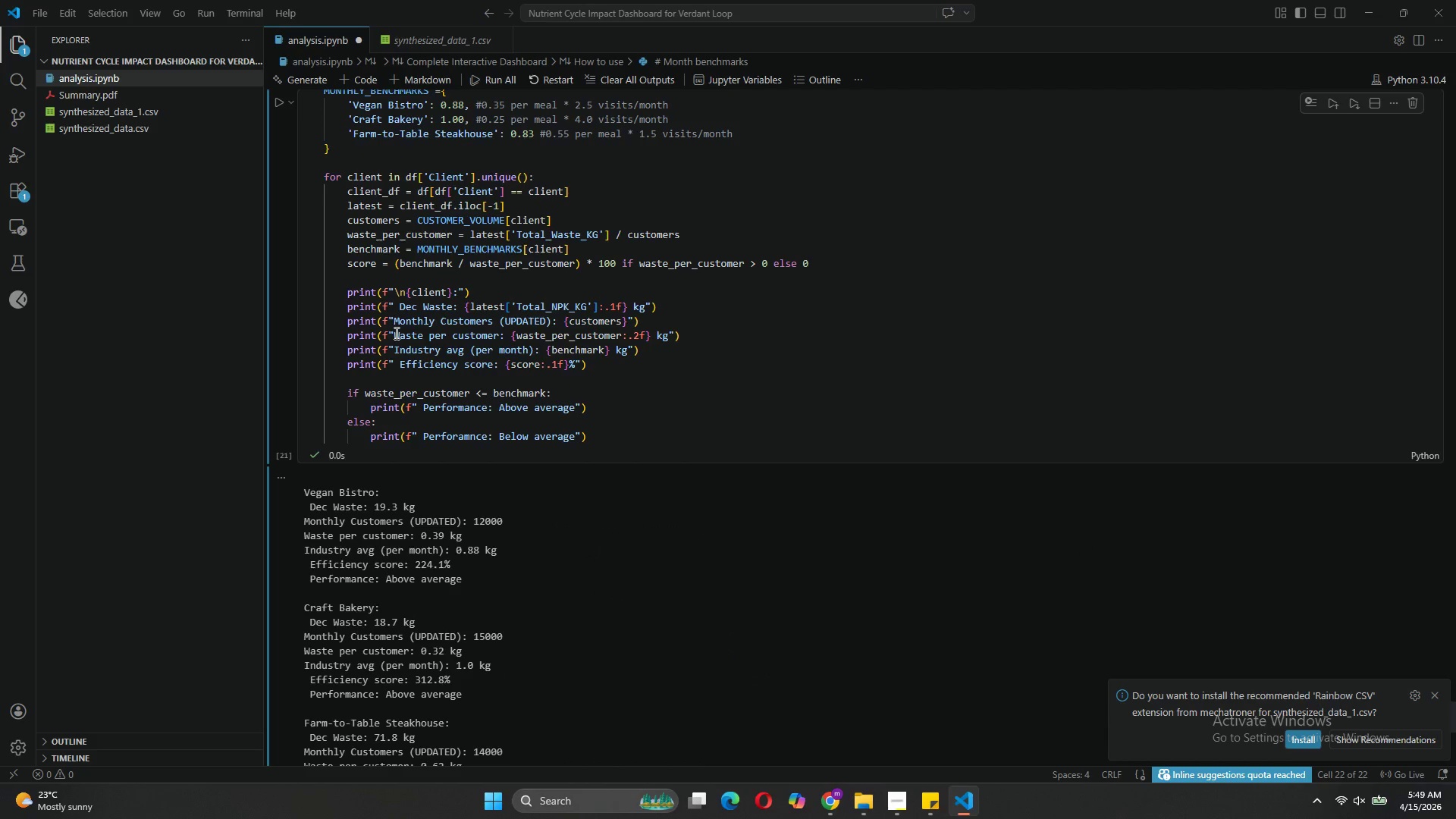 
left_click([399, 303])
 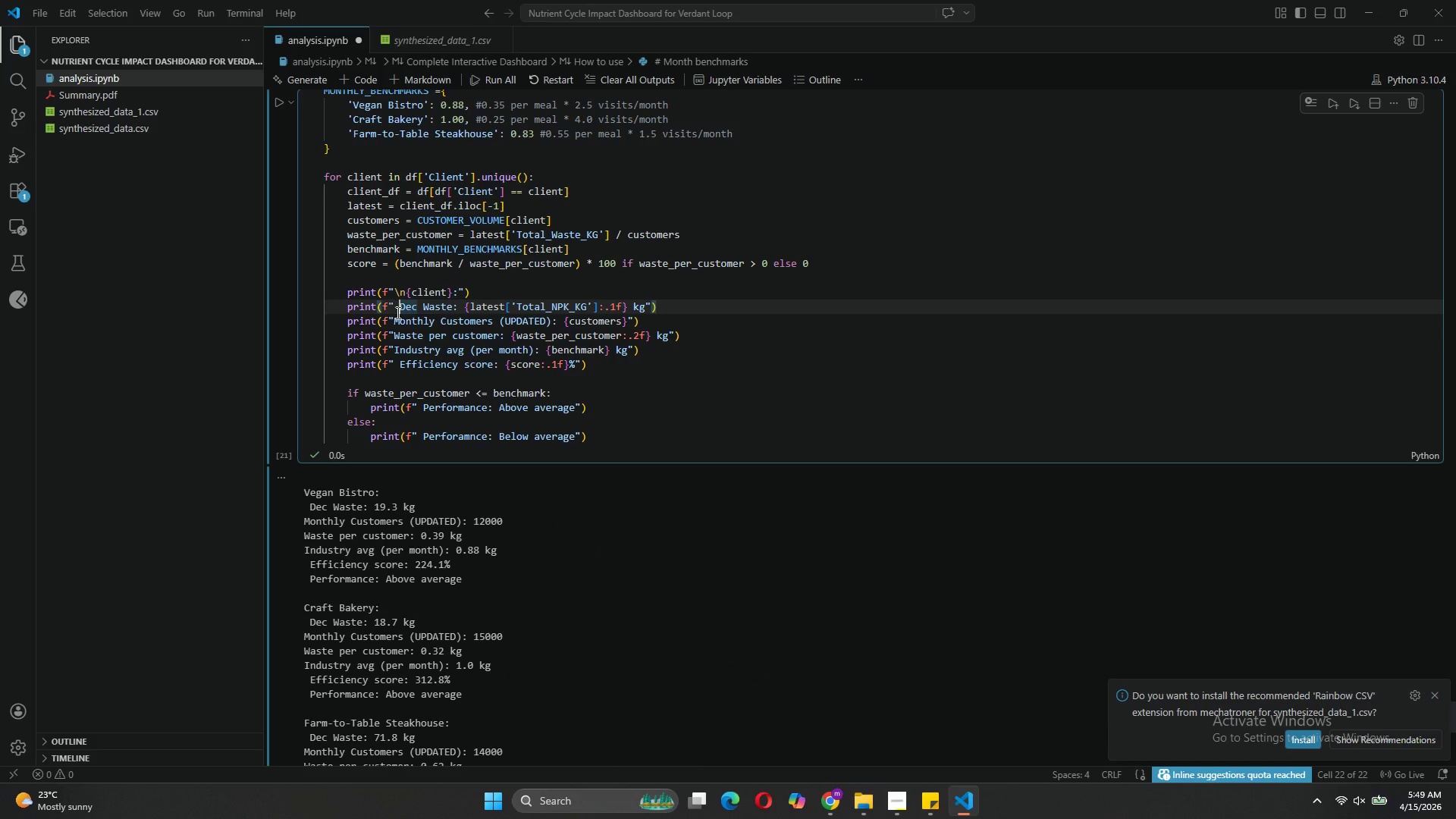 
left_click([392, 321])
 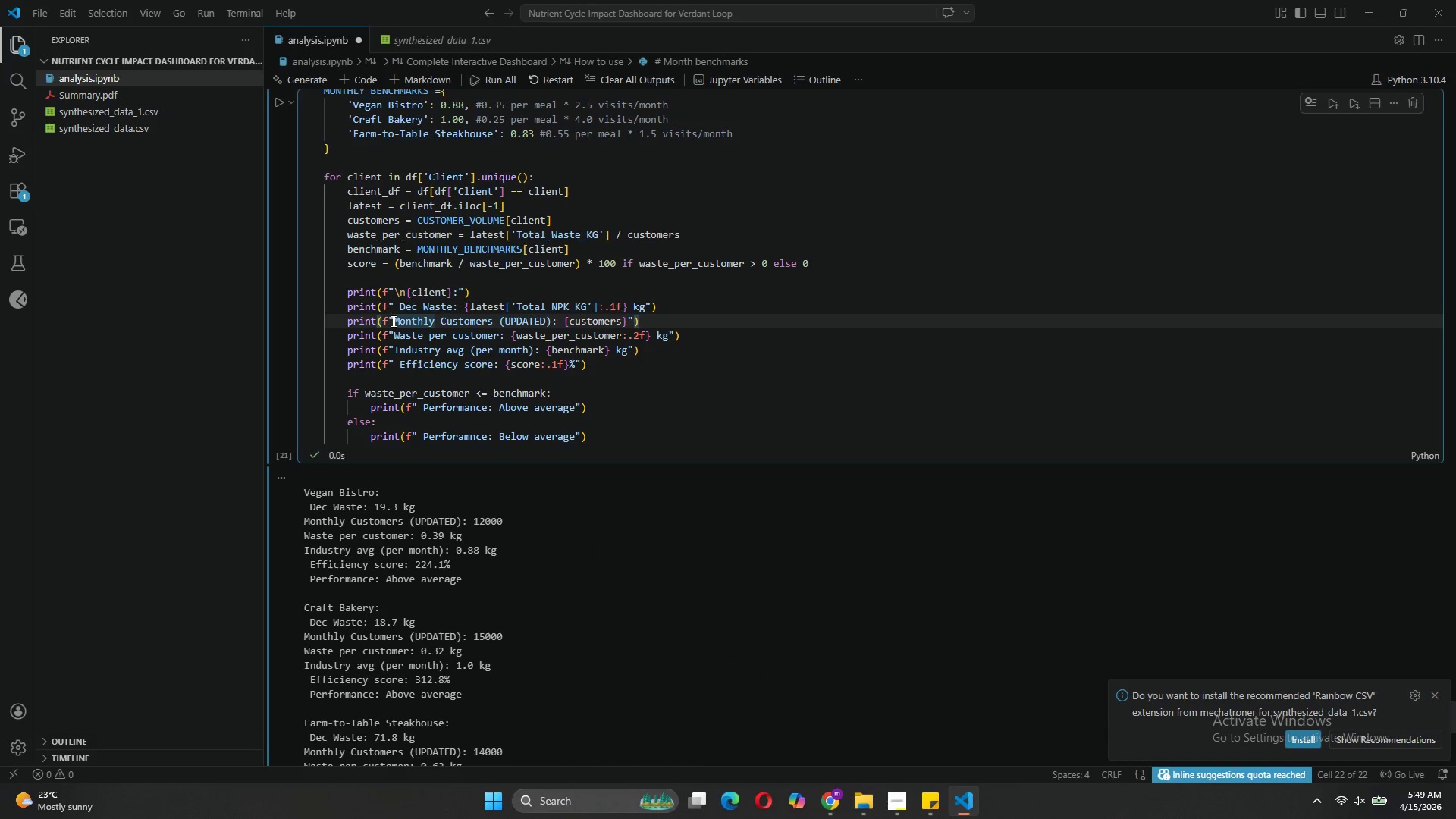 
key(Space)
 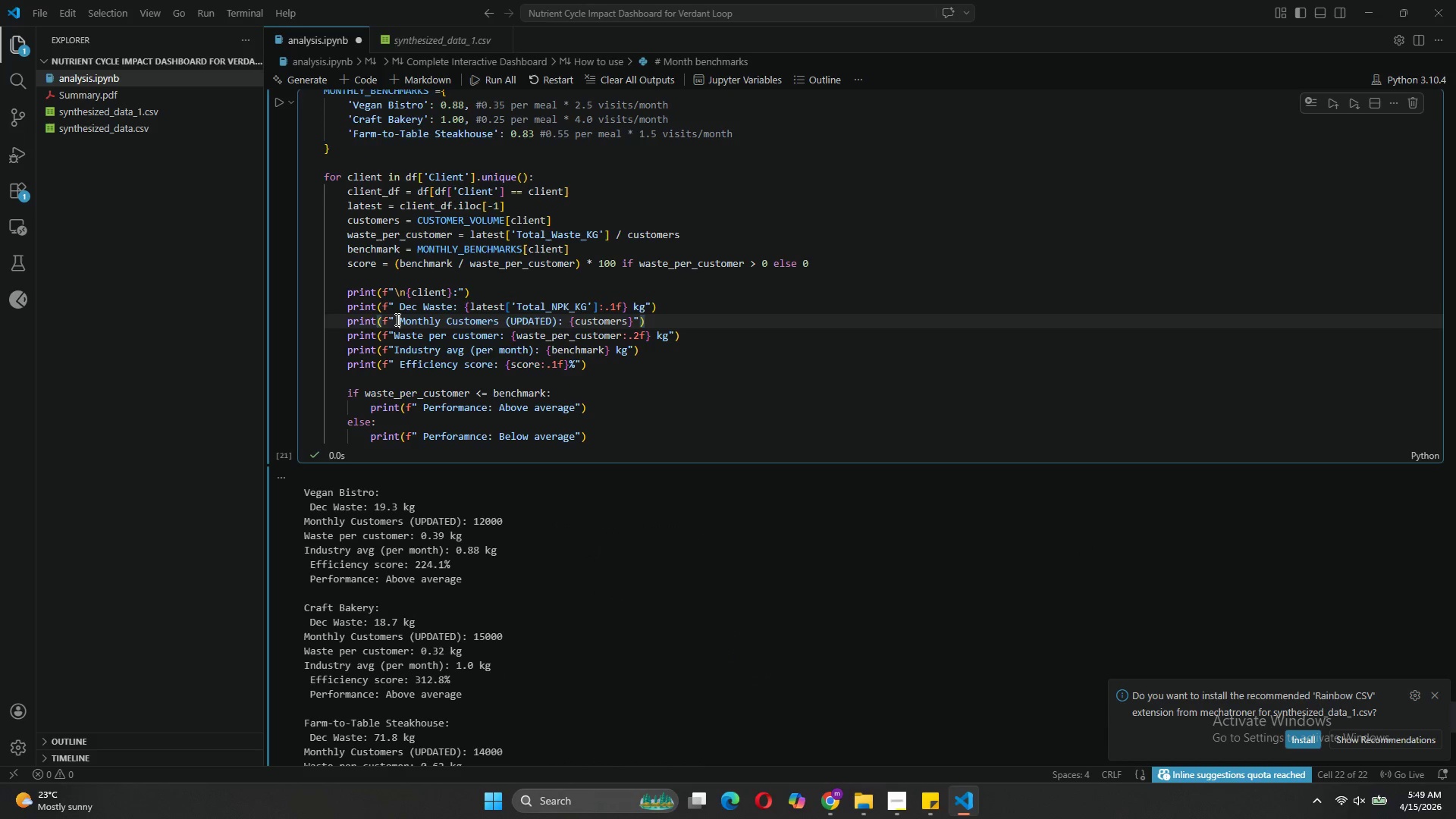 
left_click([396, 307])
 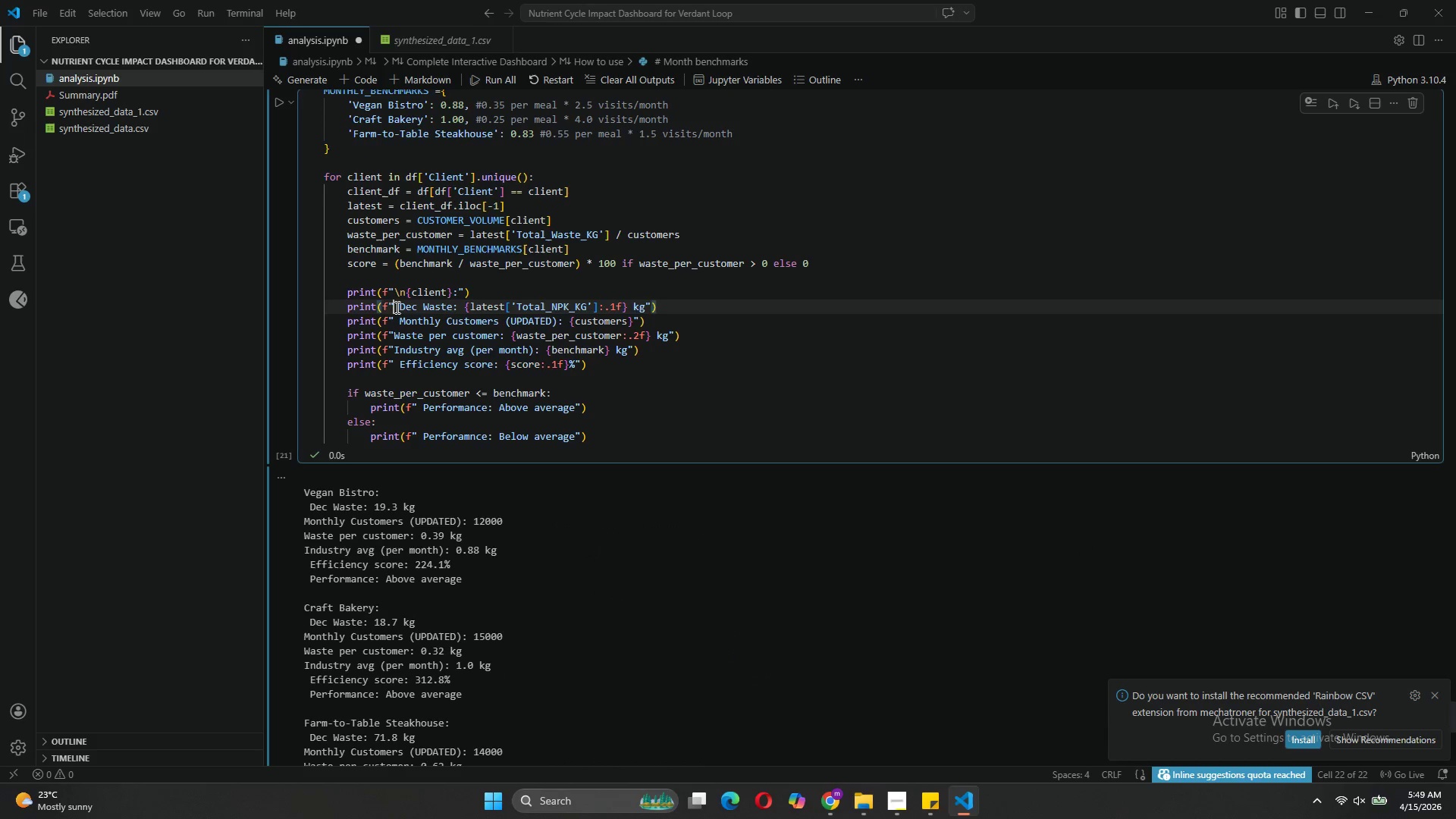 
key(Space)
 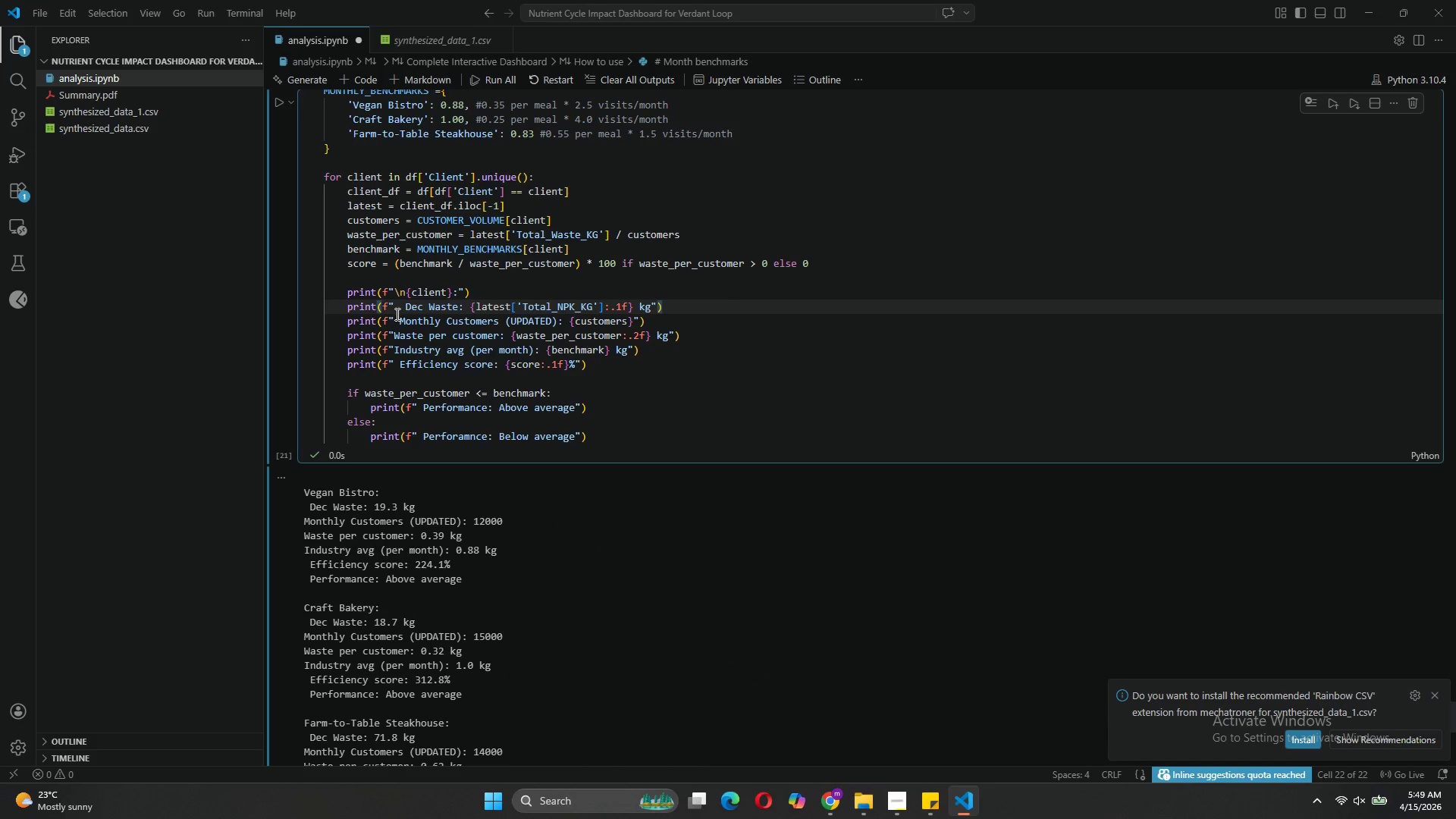 
left_click([396, 314])
 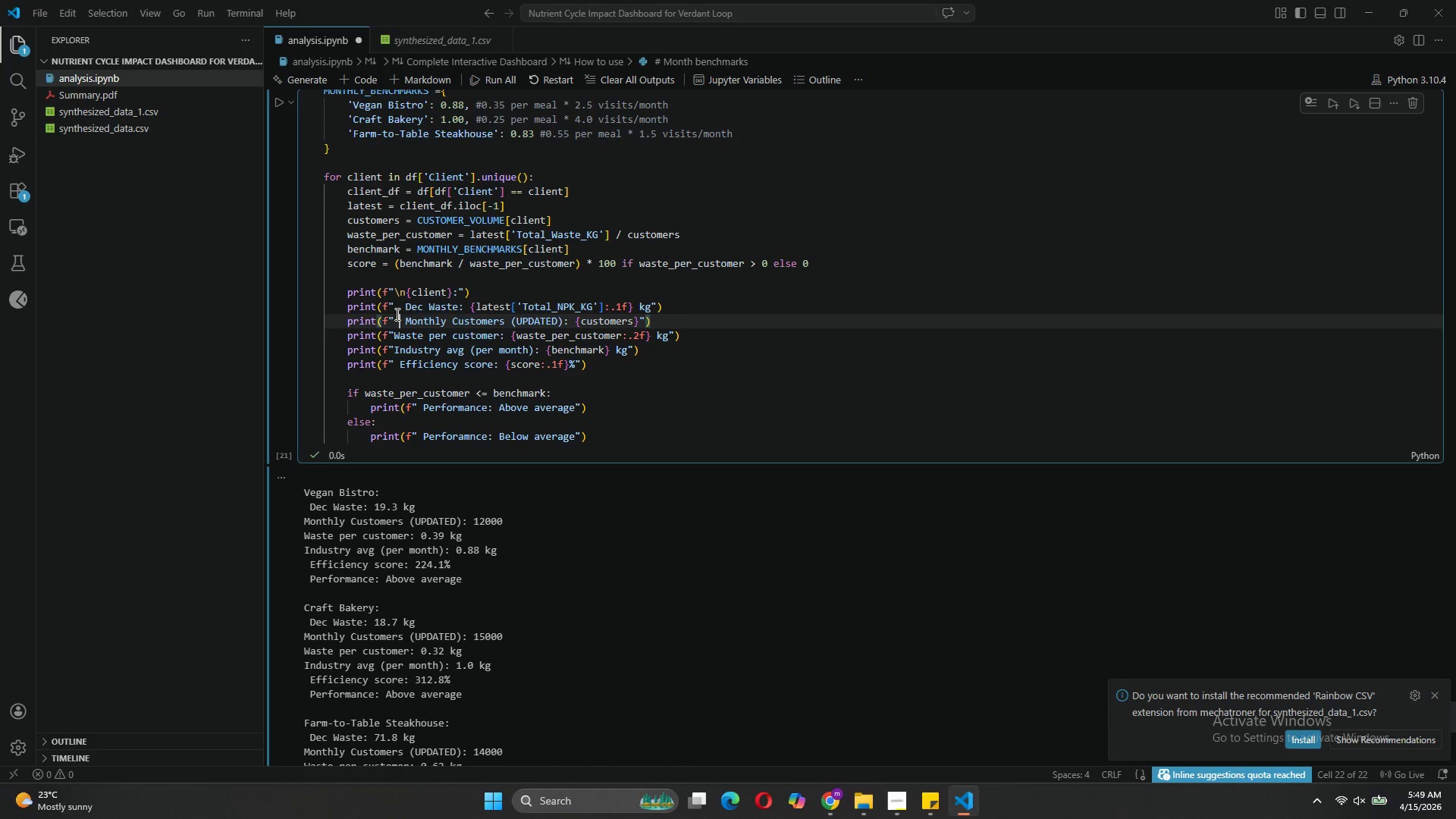 
key(Space)
 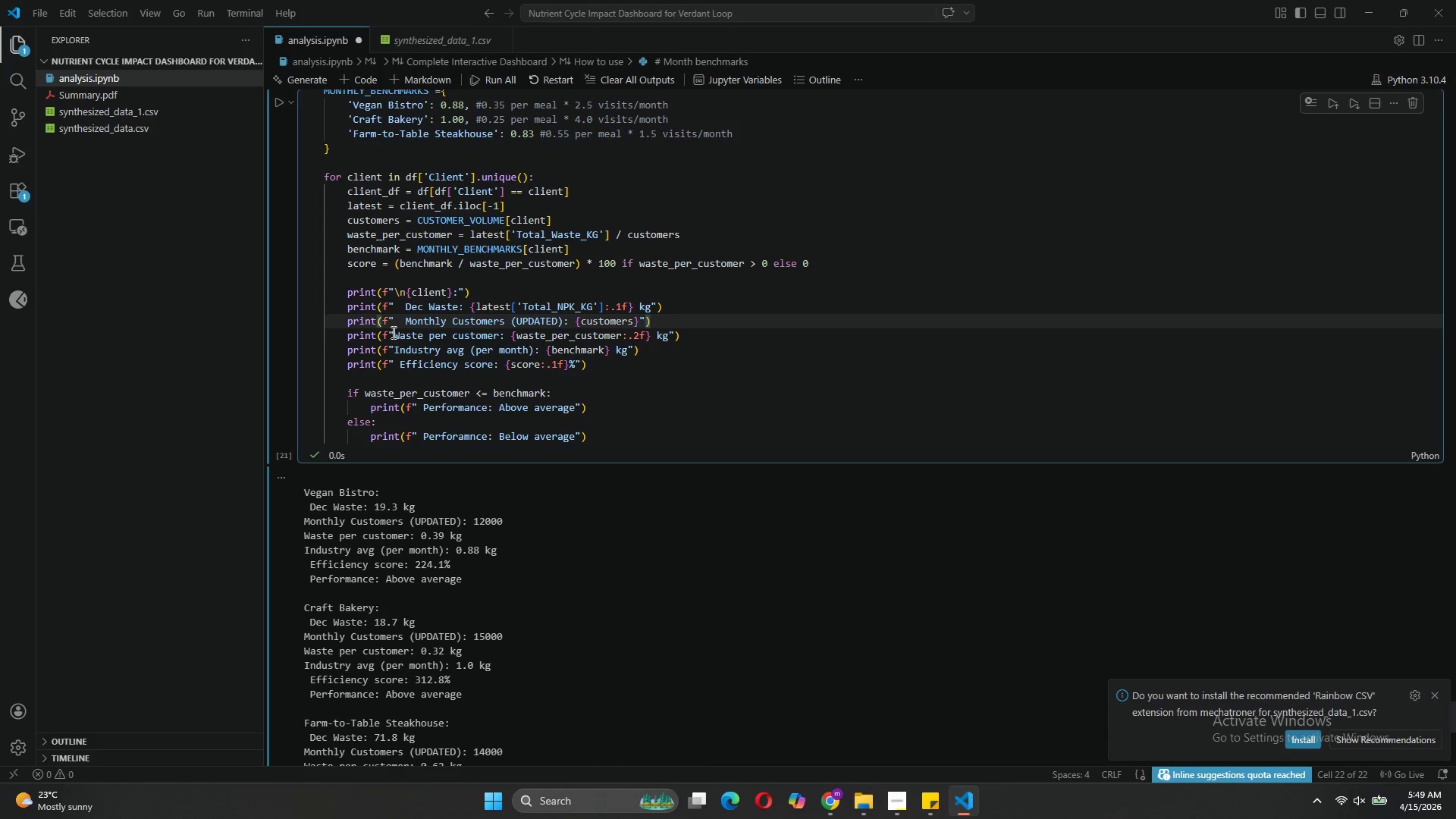 
left_click([392, 332])
 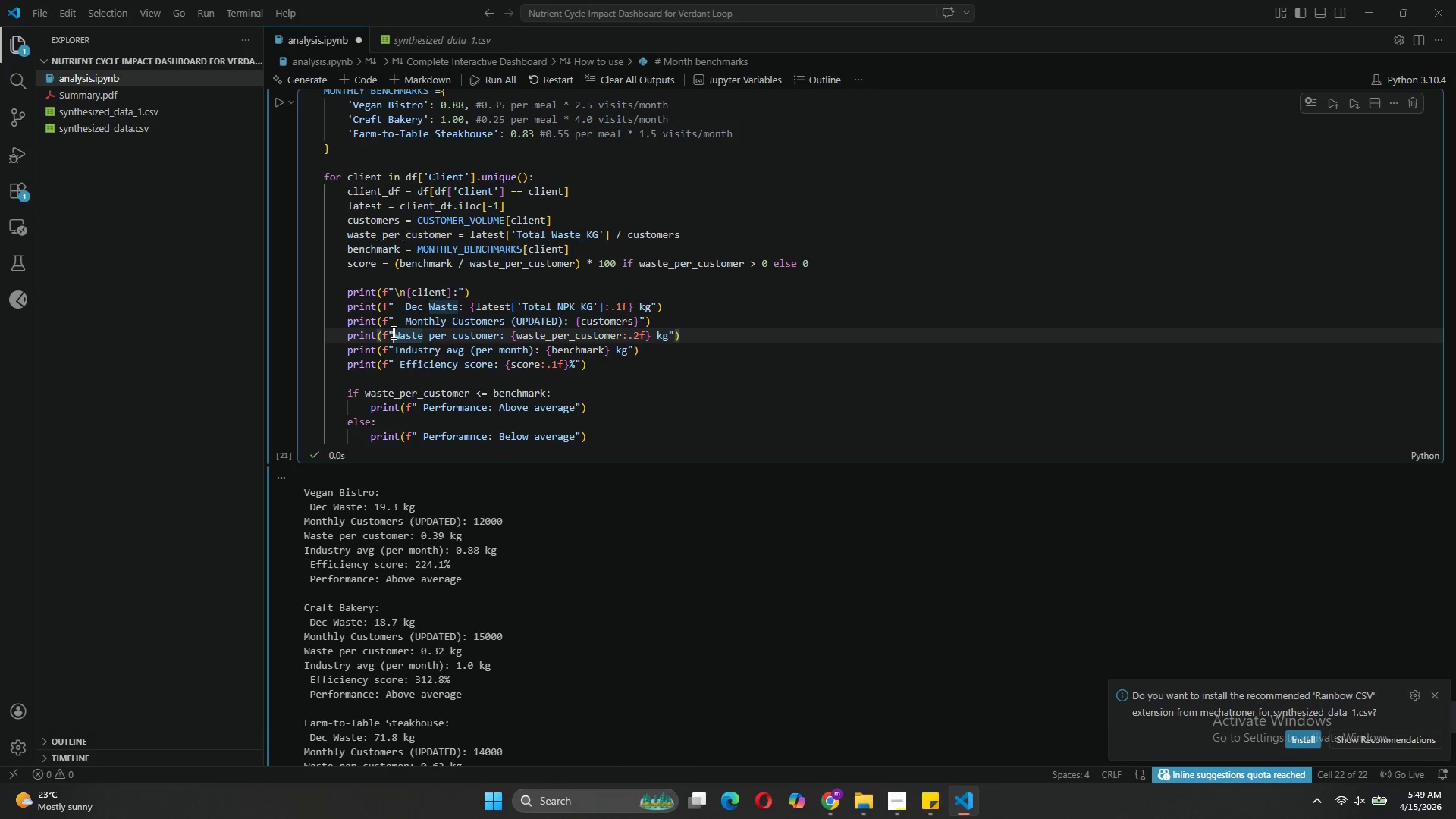 
key(Space)
 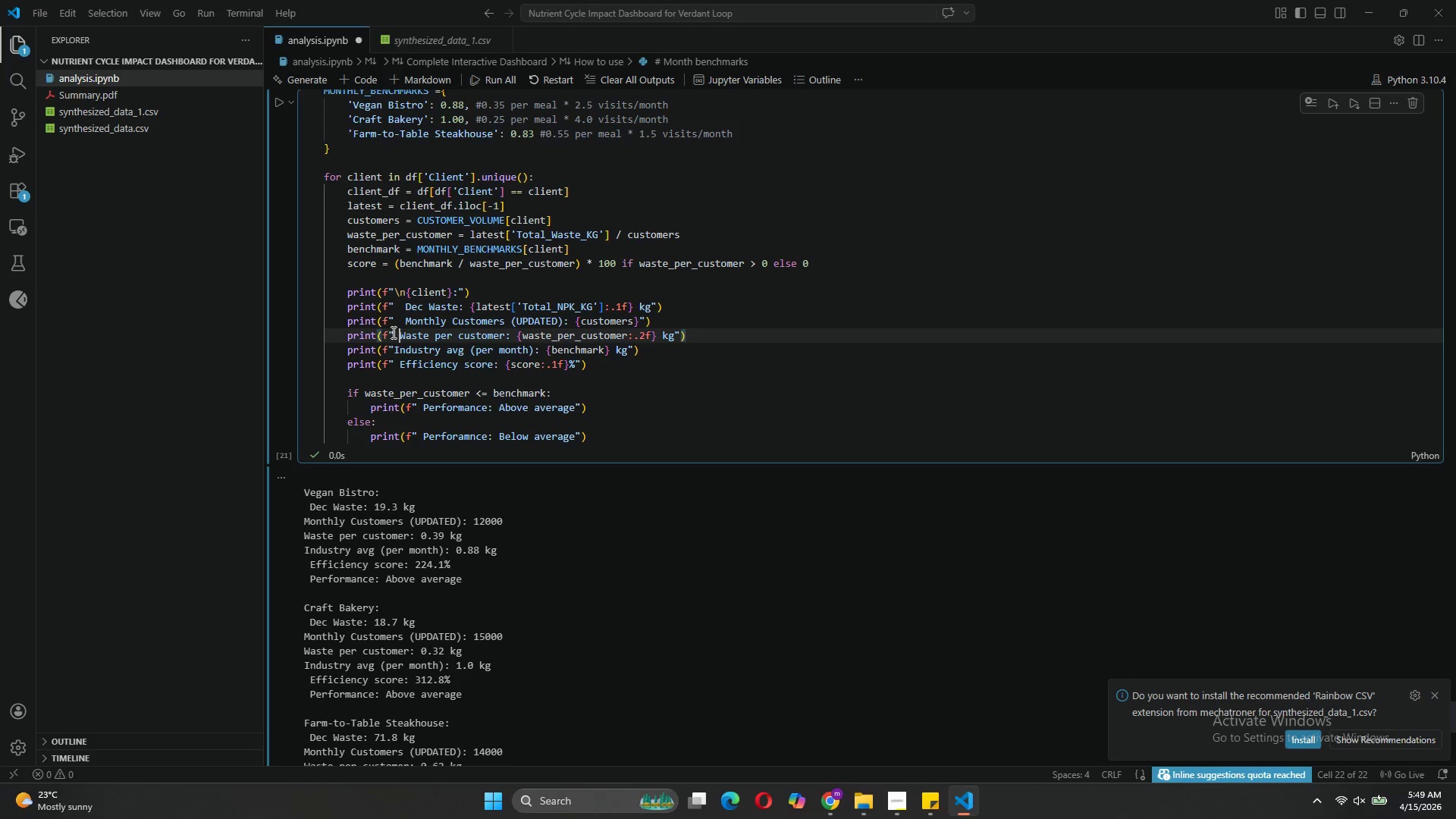 
key(Space)
 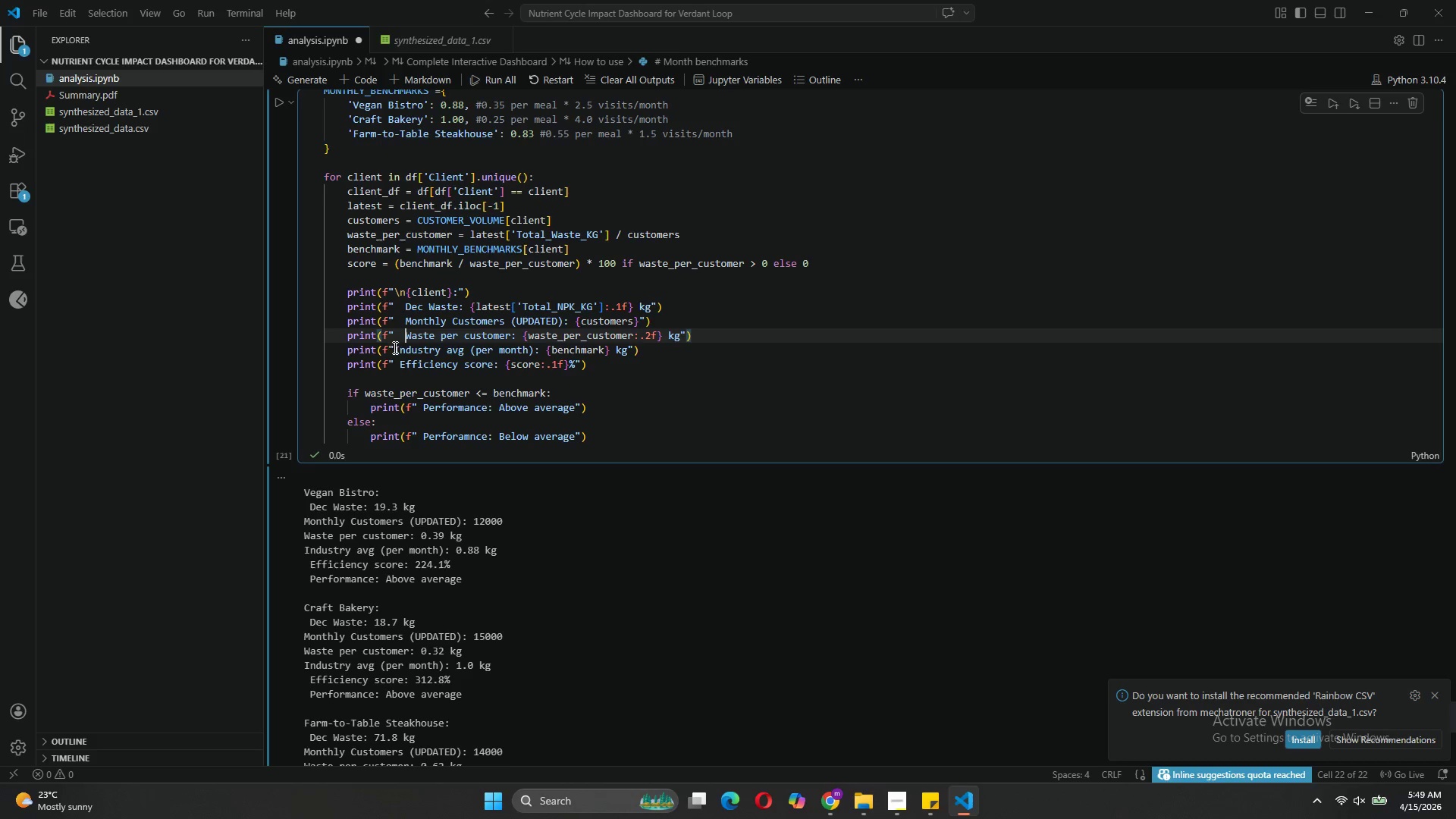 
left_click([394, 350])
 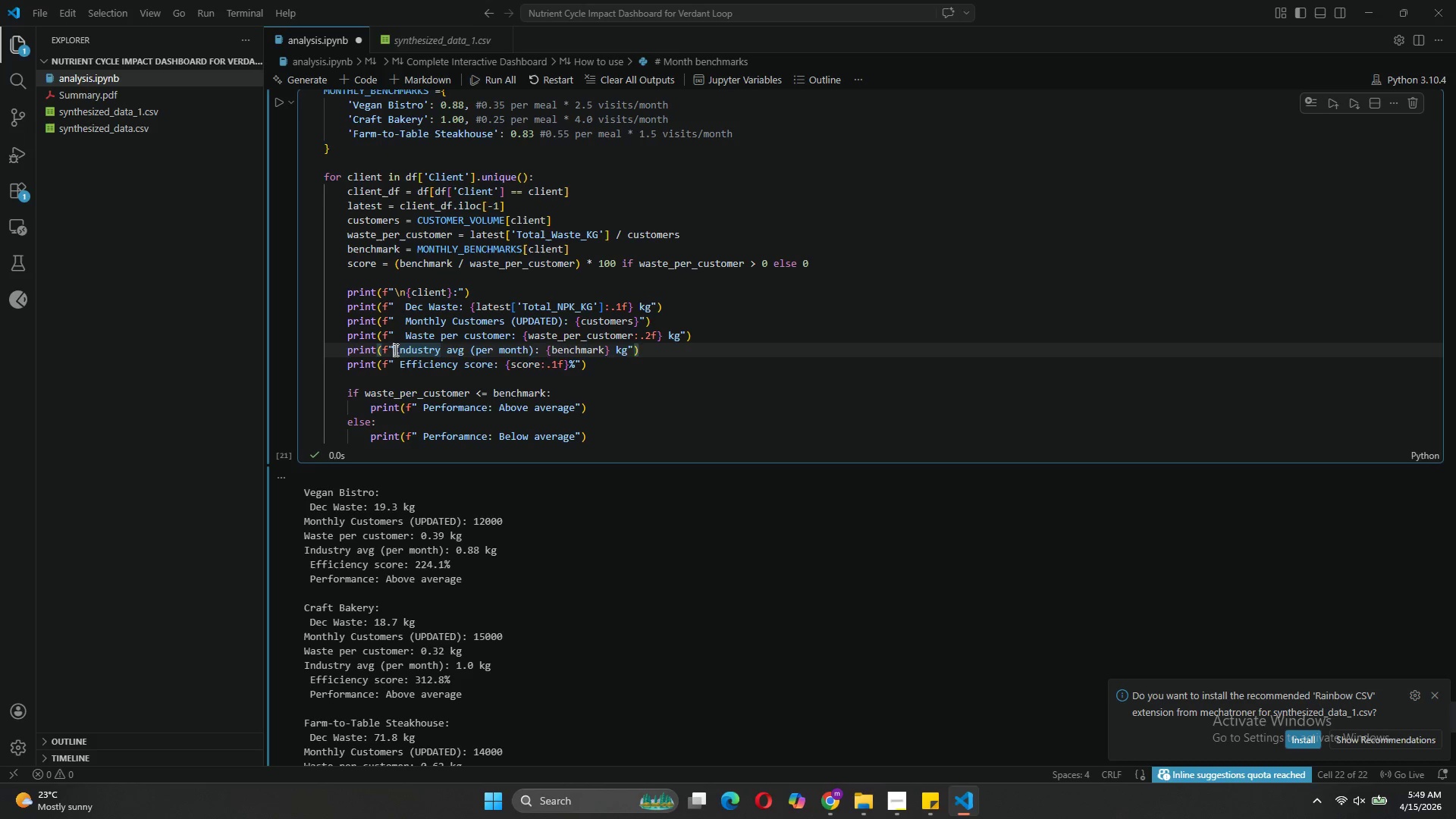 
key(Space)
 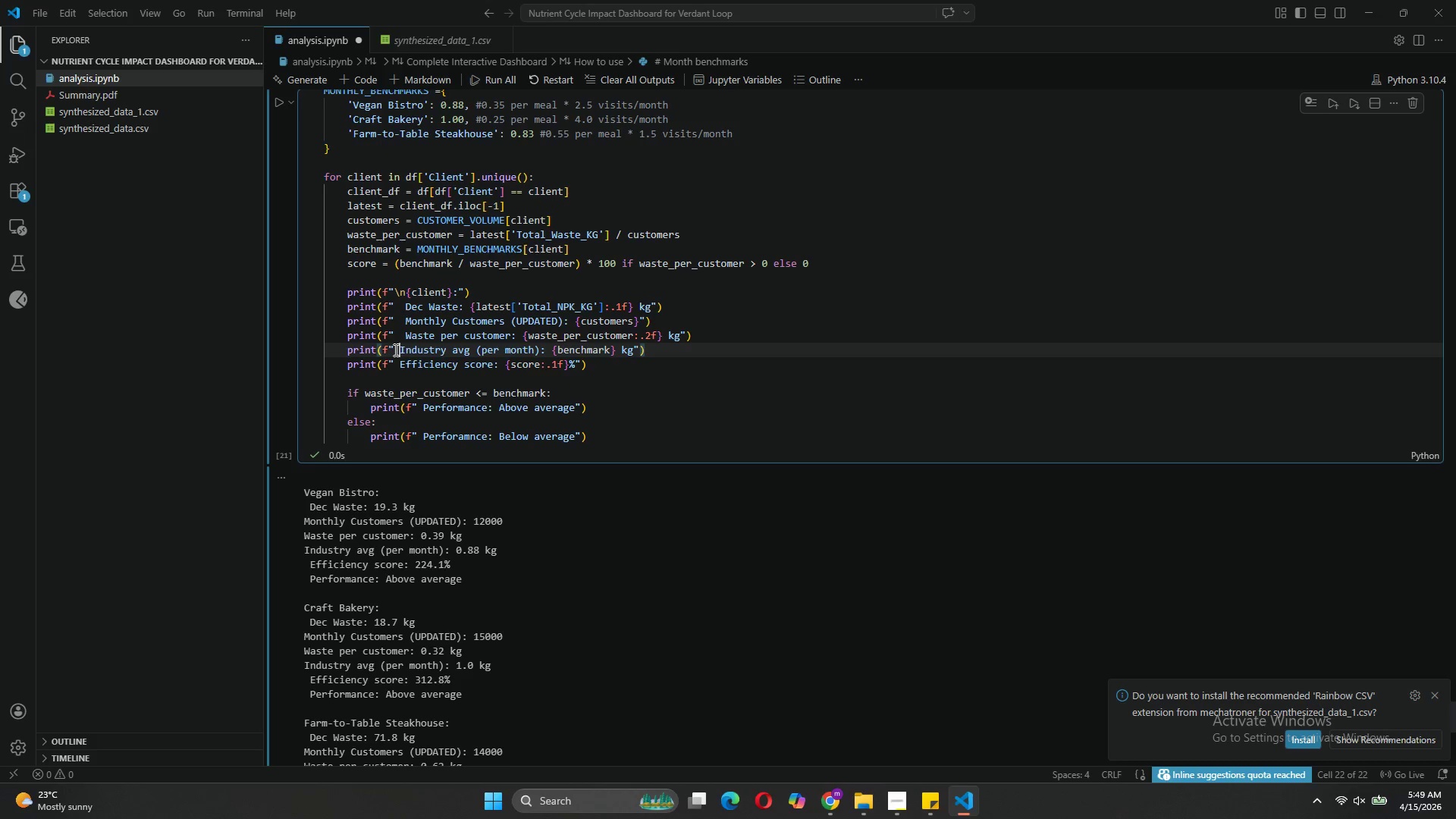 
key(Space)
 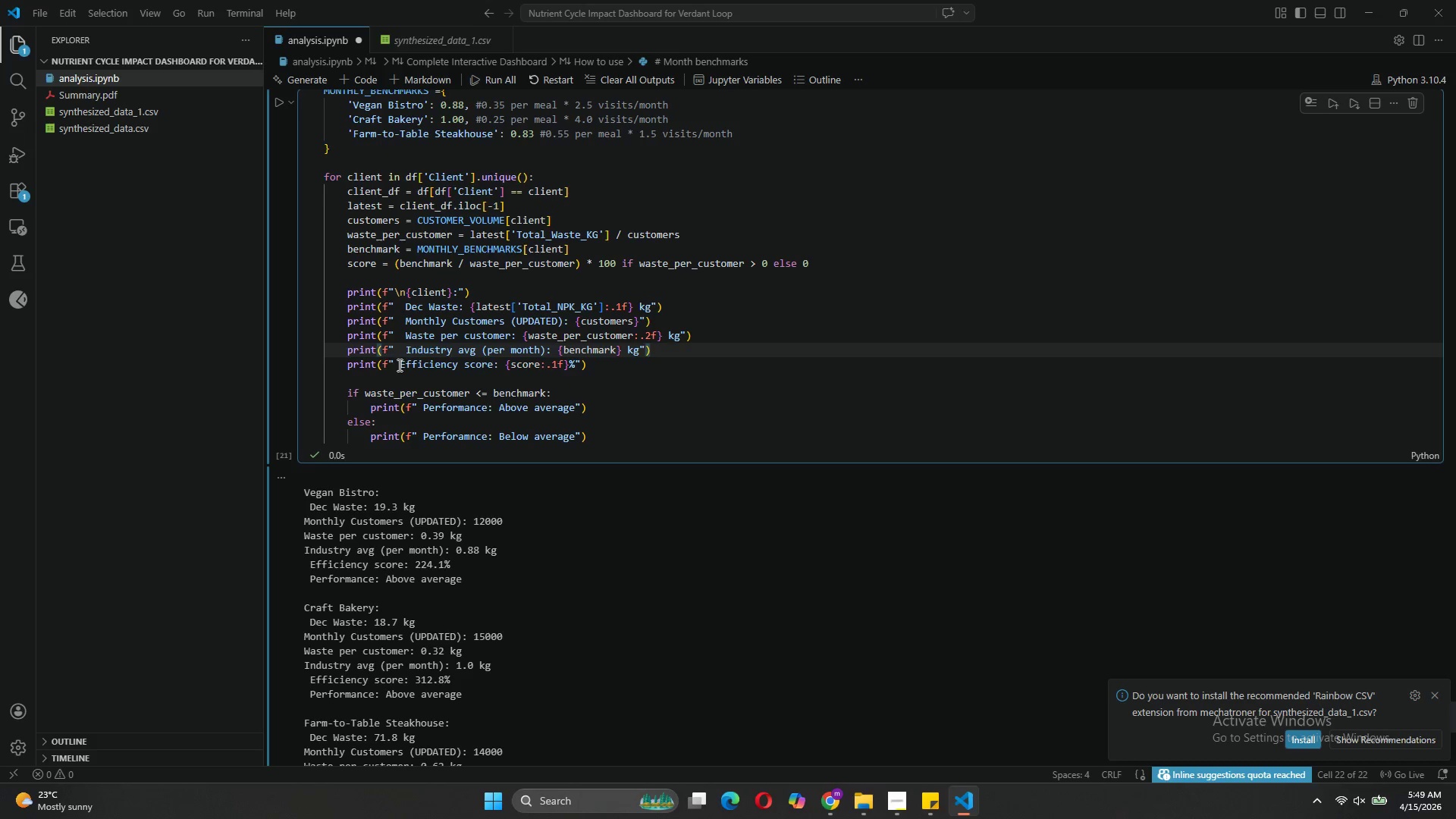 
left_click([398, 365])
 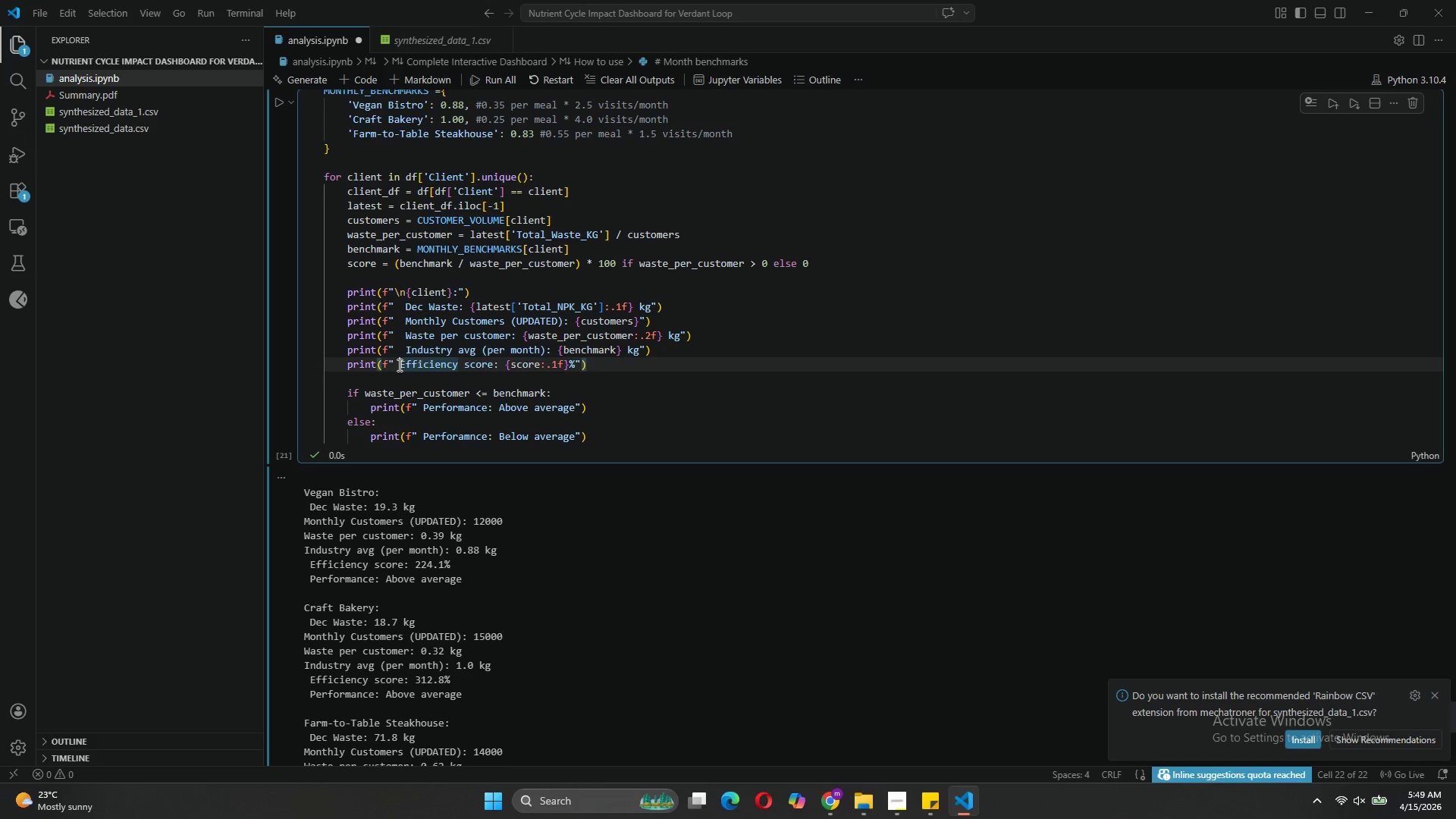 
key(Space)
 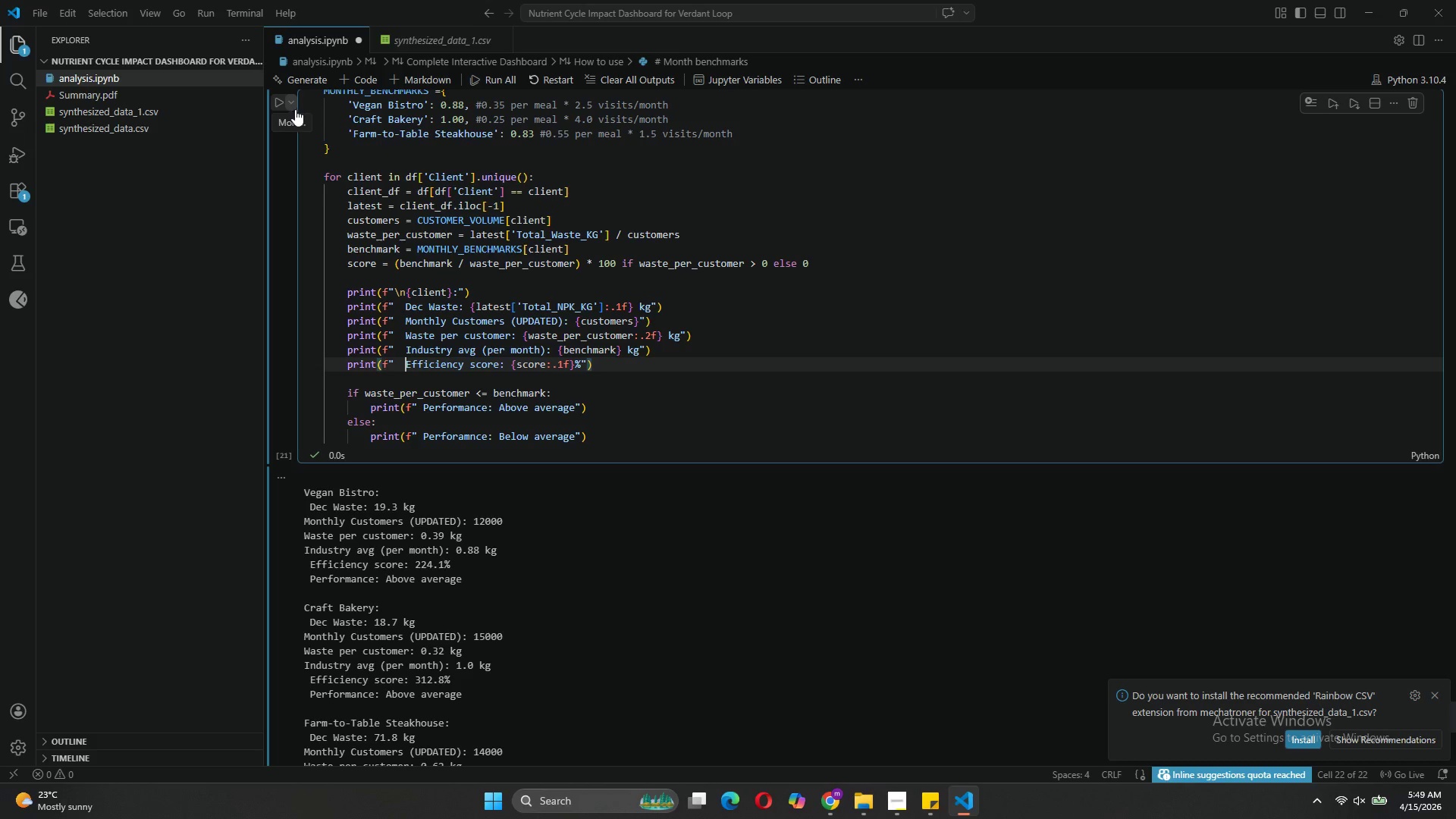 
left_click([275, 96])
 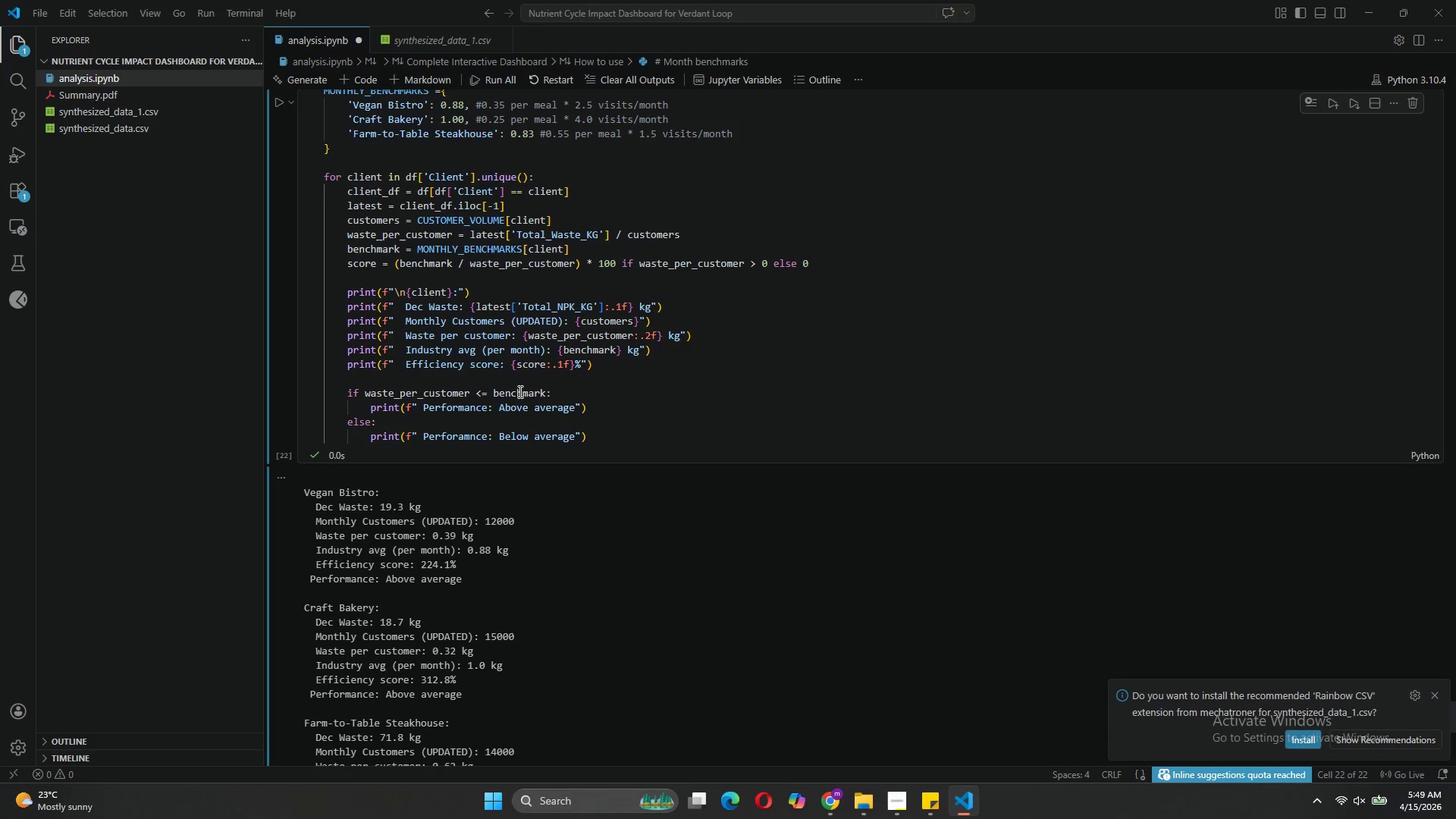 
wait(5.5)
 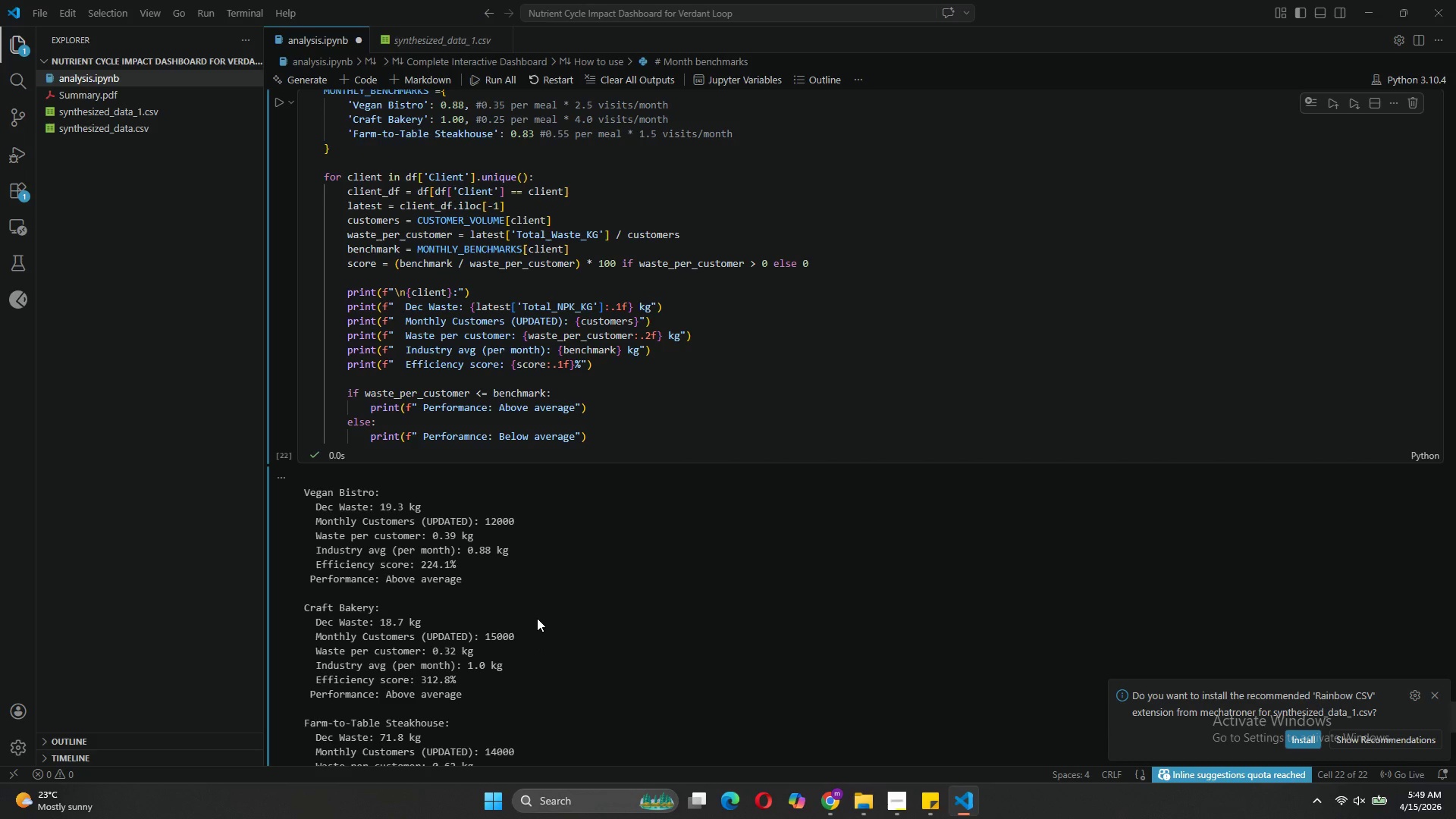 
left_click_drag(start_coordinate=[564, 317], to_coordinate=[513, 319])
 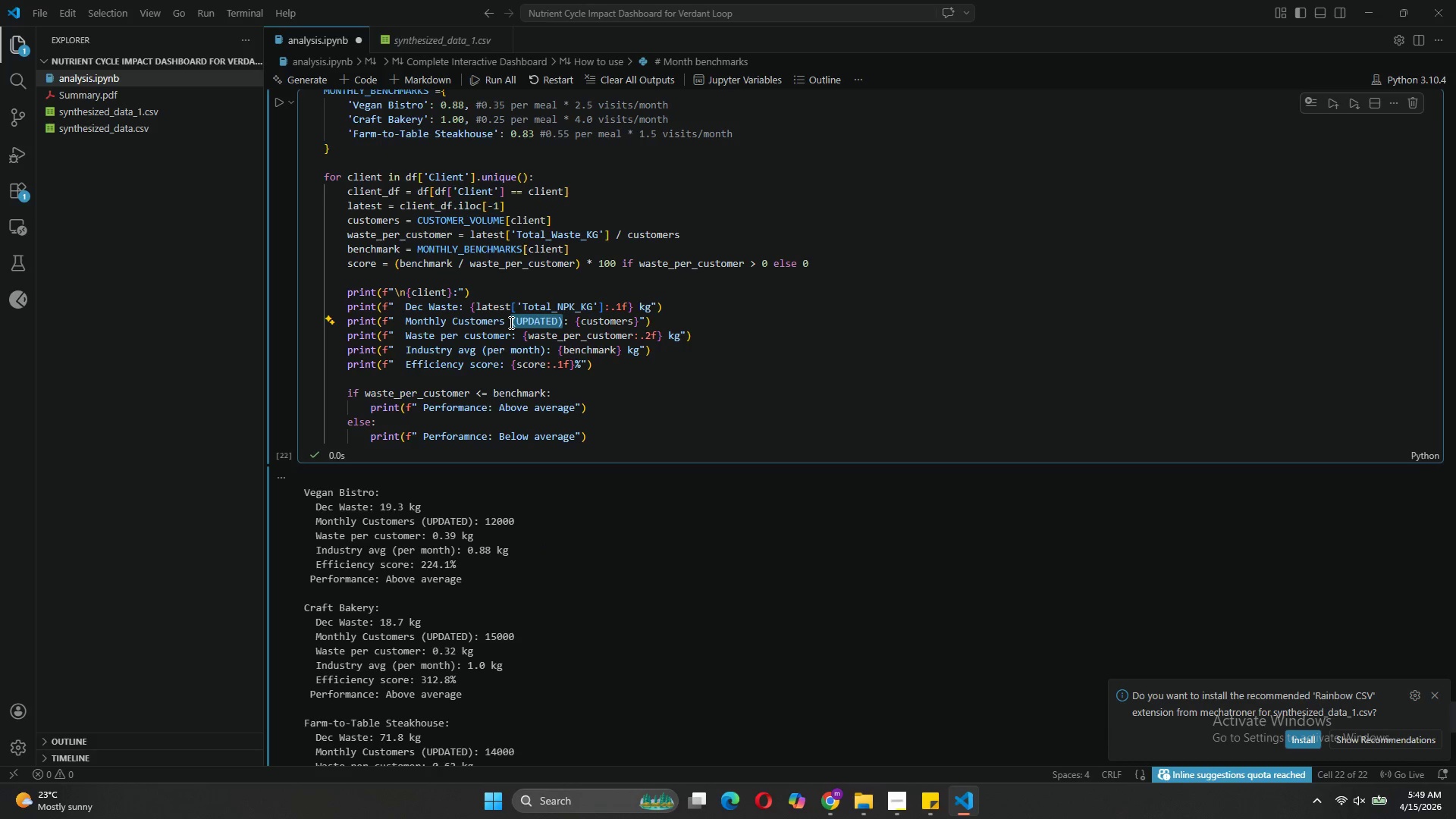 
key(Backspace)
 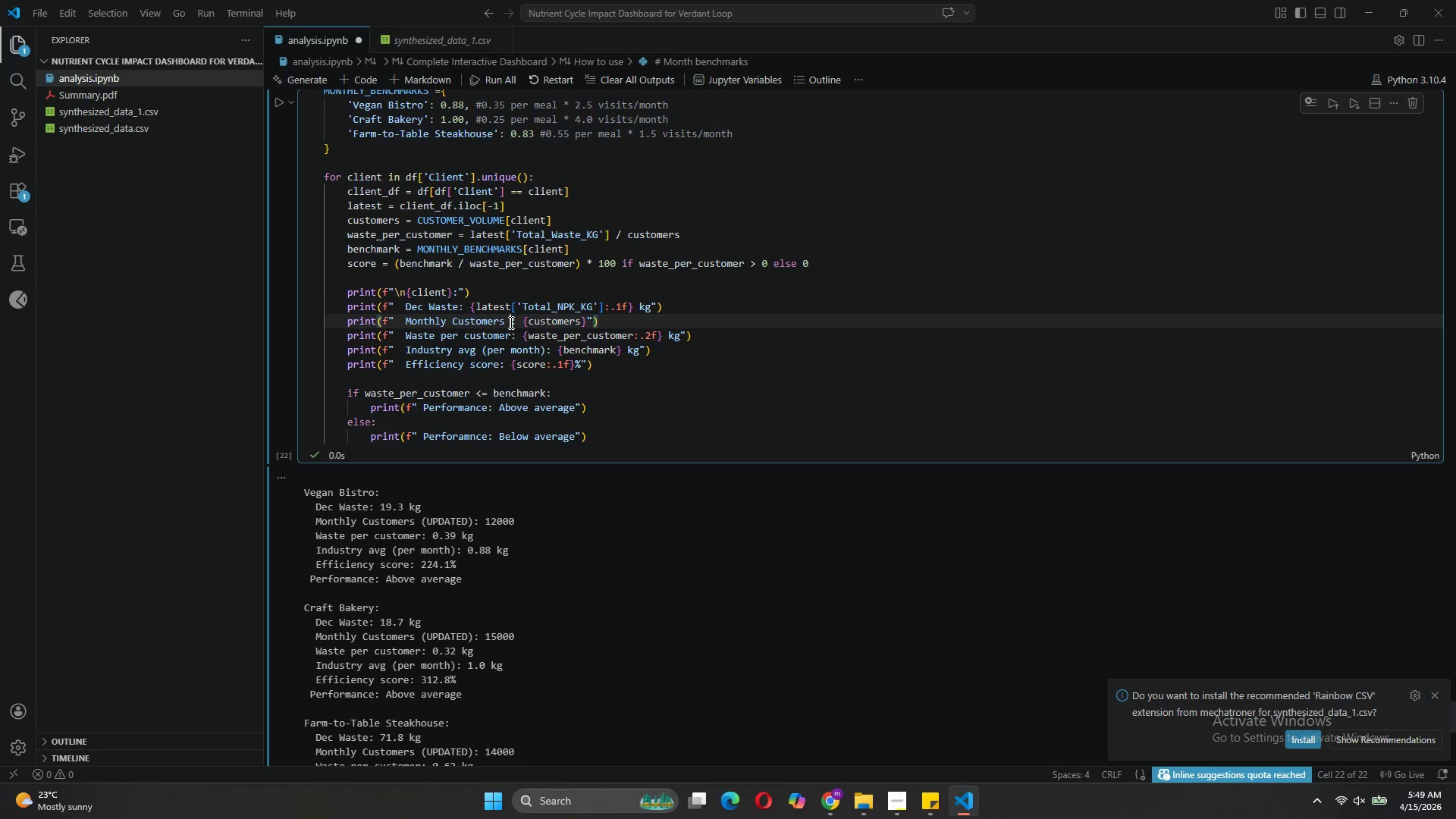 
key(Backspace)
 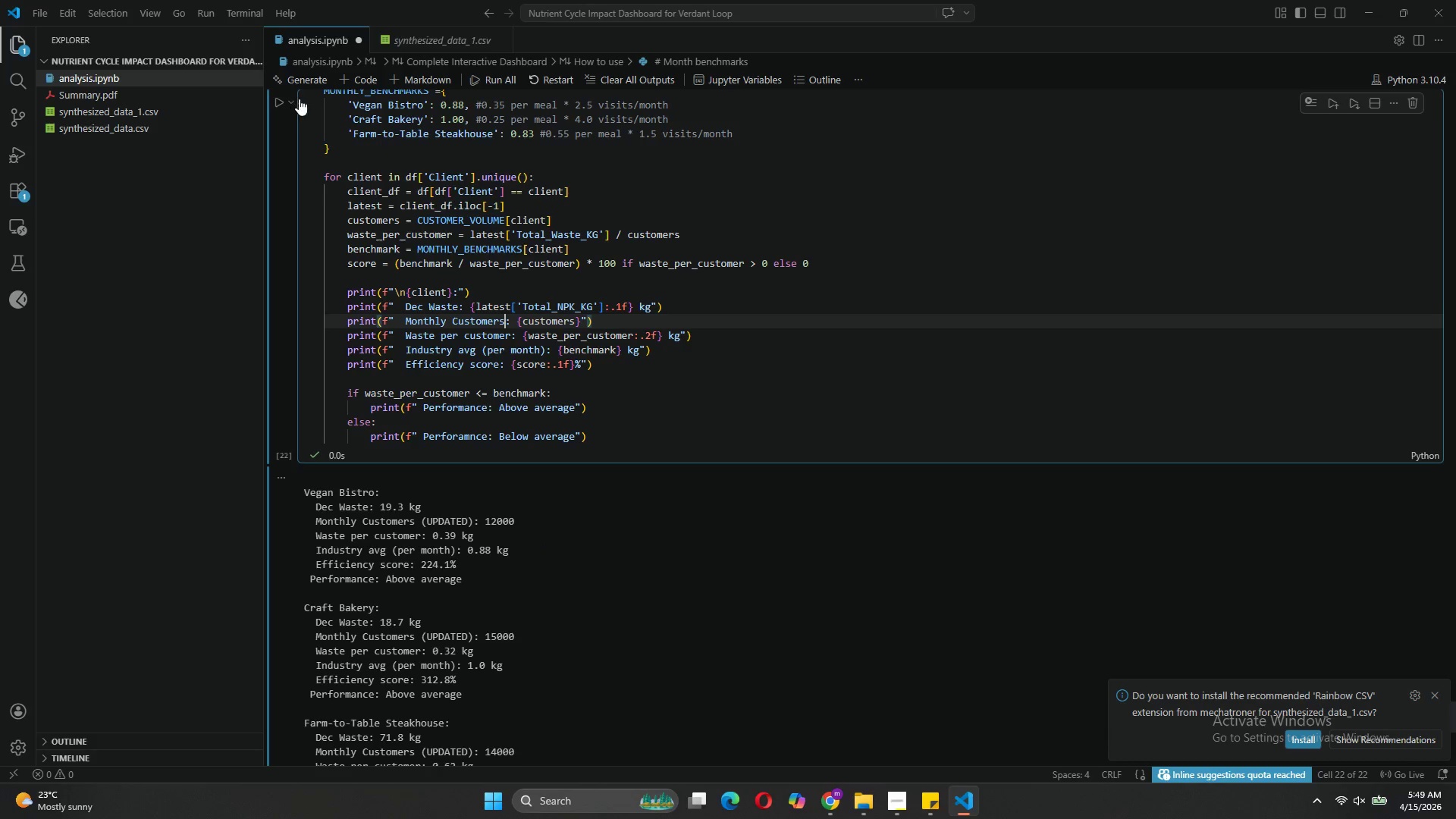 
left_click([276, 105])
 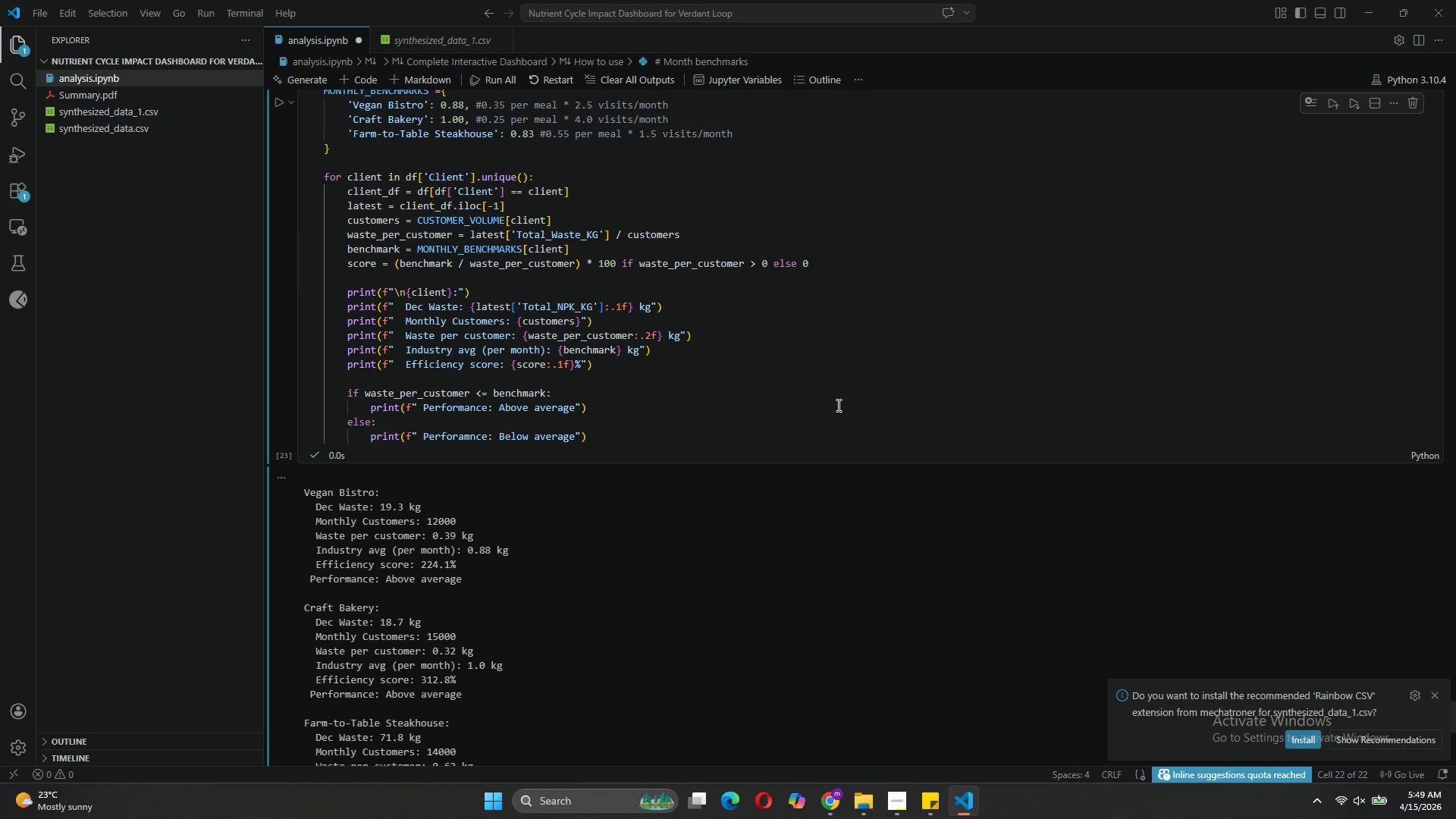 
scroll: coordinate [837, 405], scroll_direction: down, amount: 3.0
 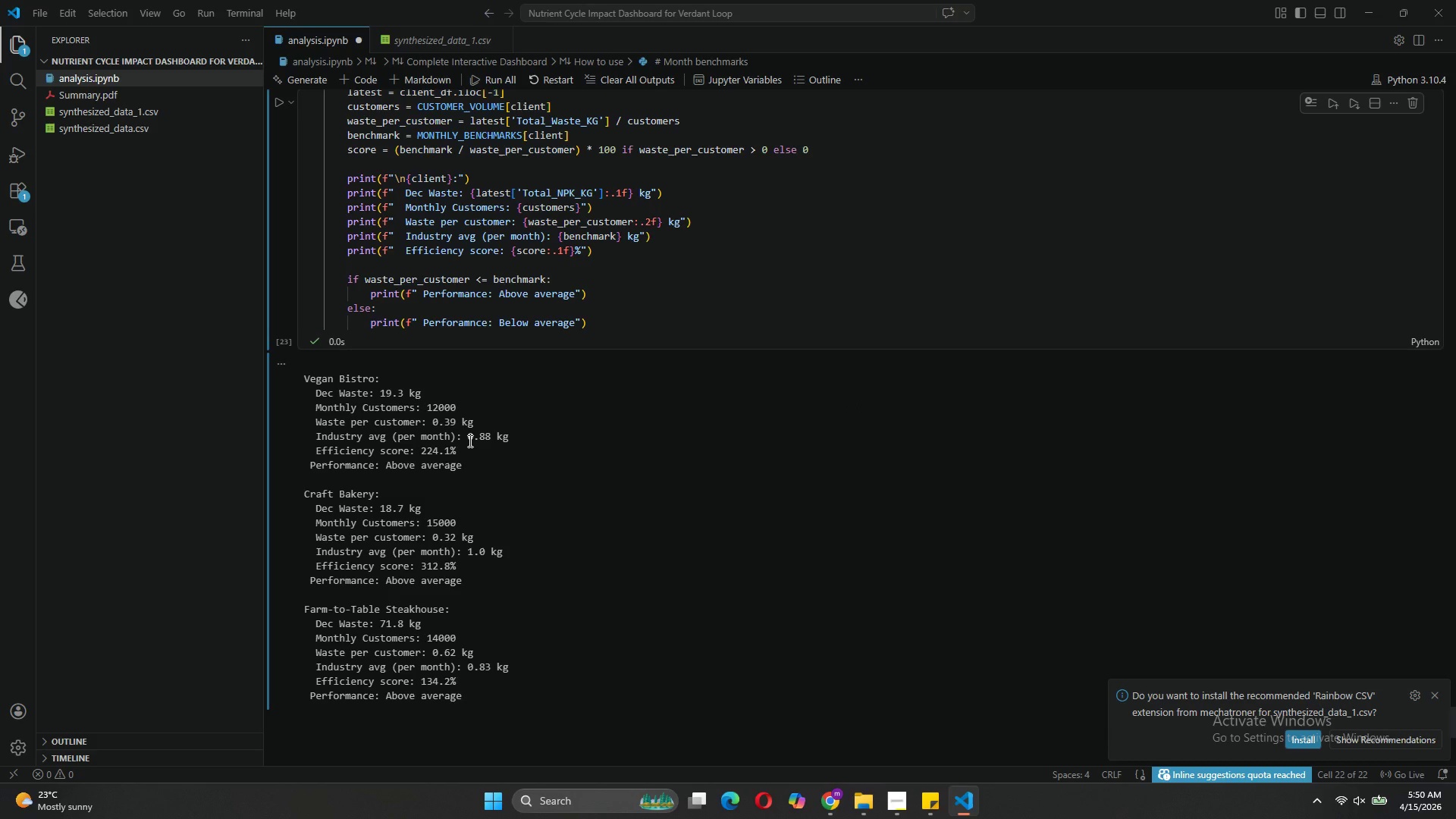 
wait(16.64)
 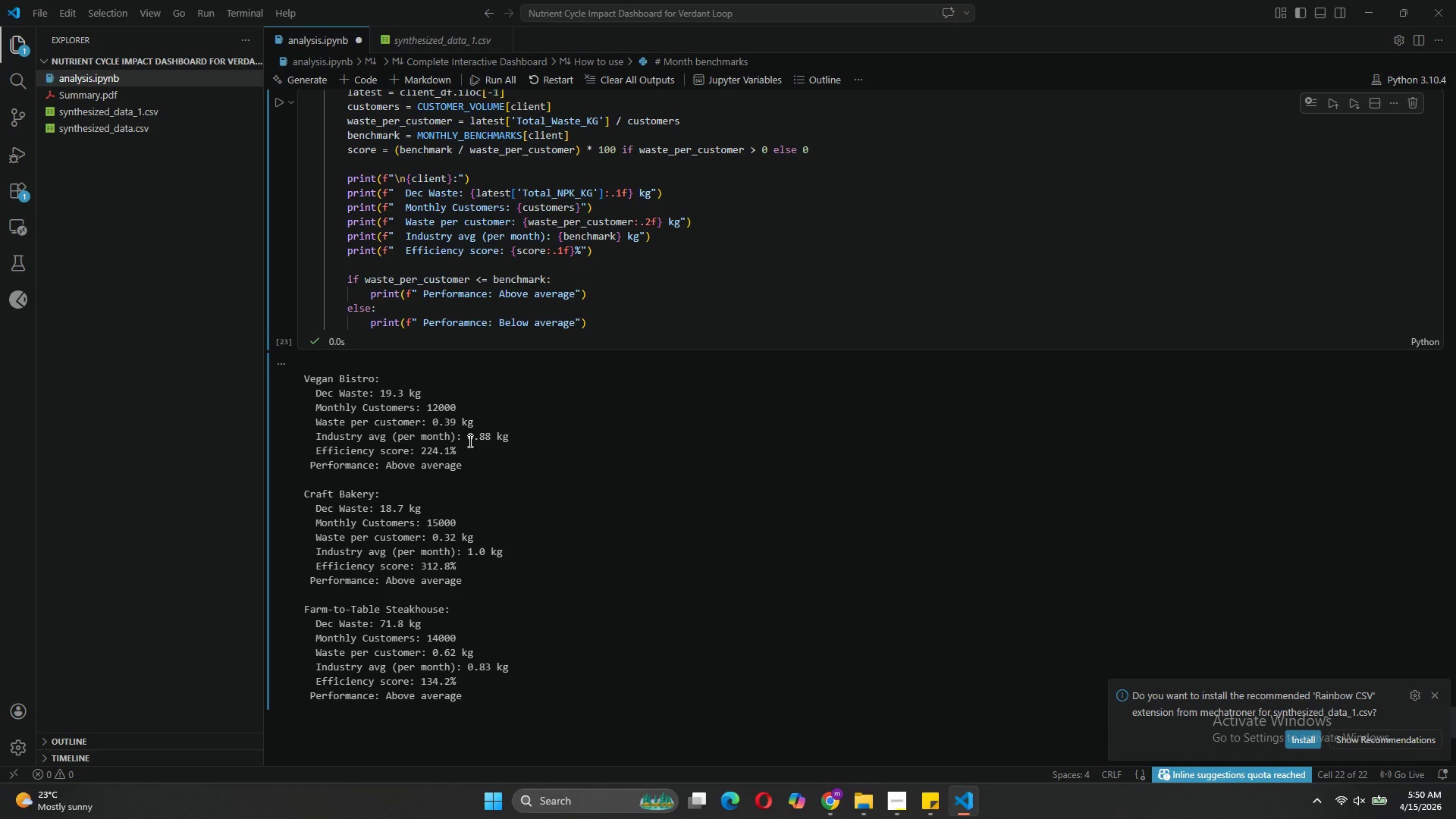 
mouse_move([827, 788])
 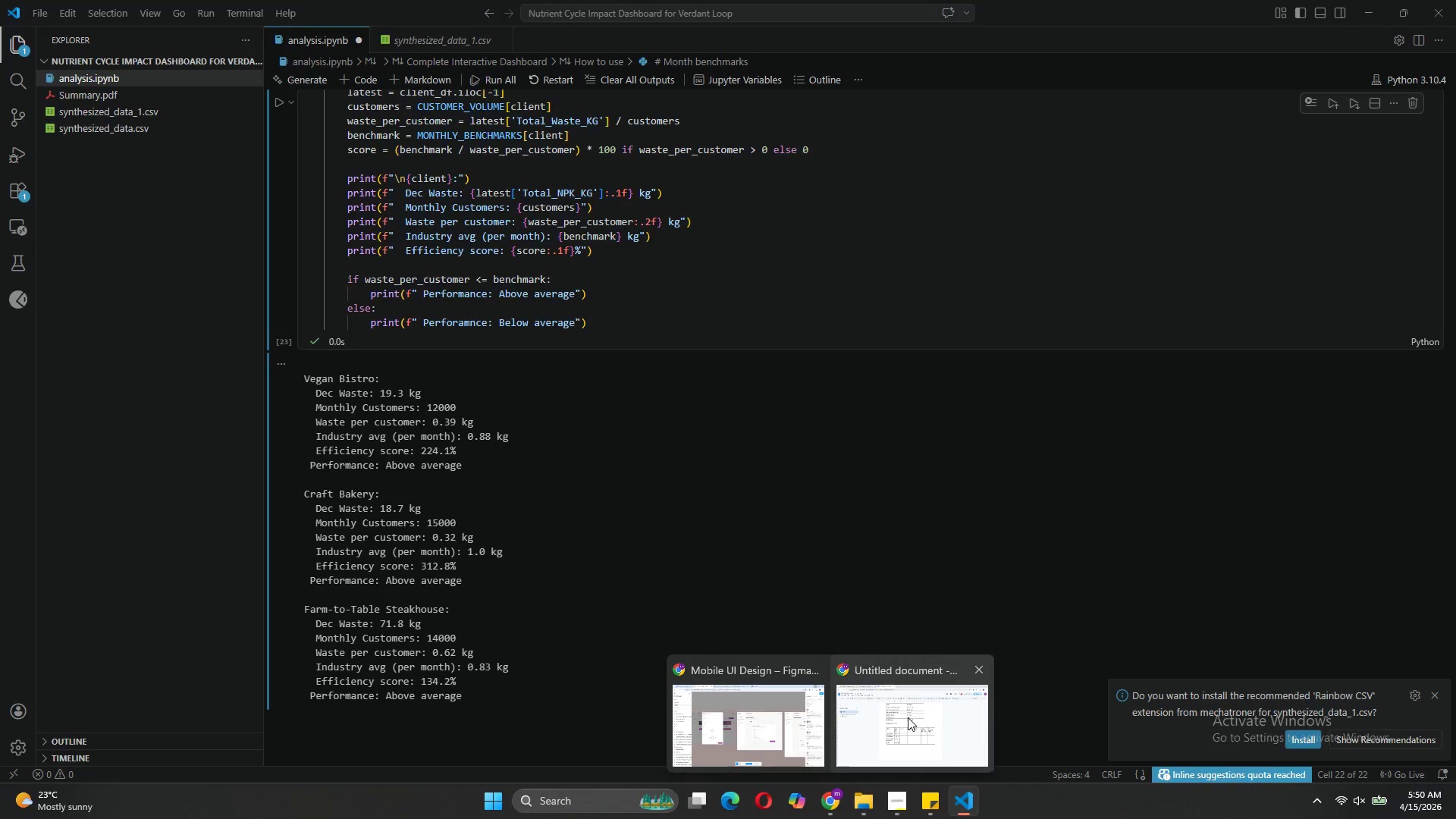 
left_click([908, 717])
 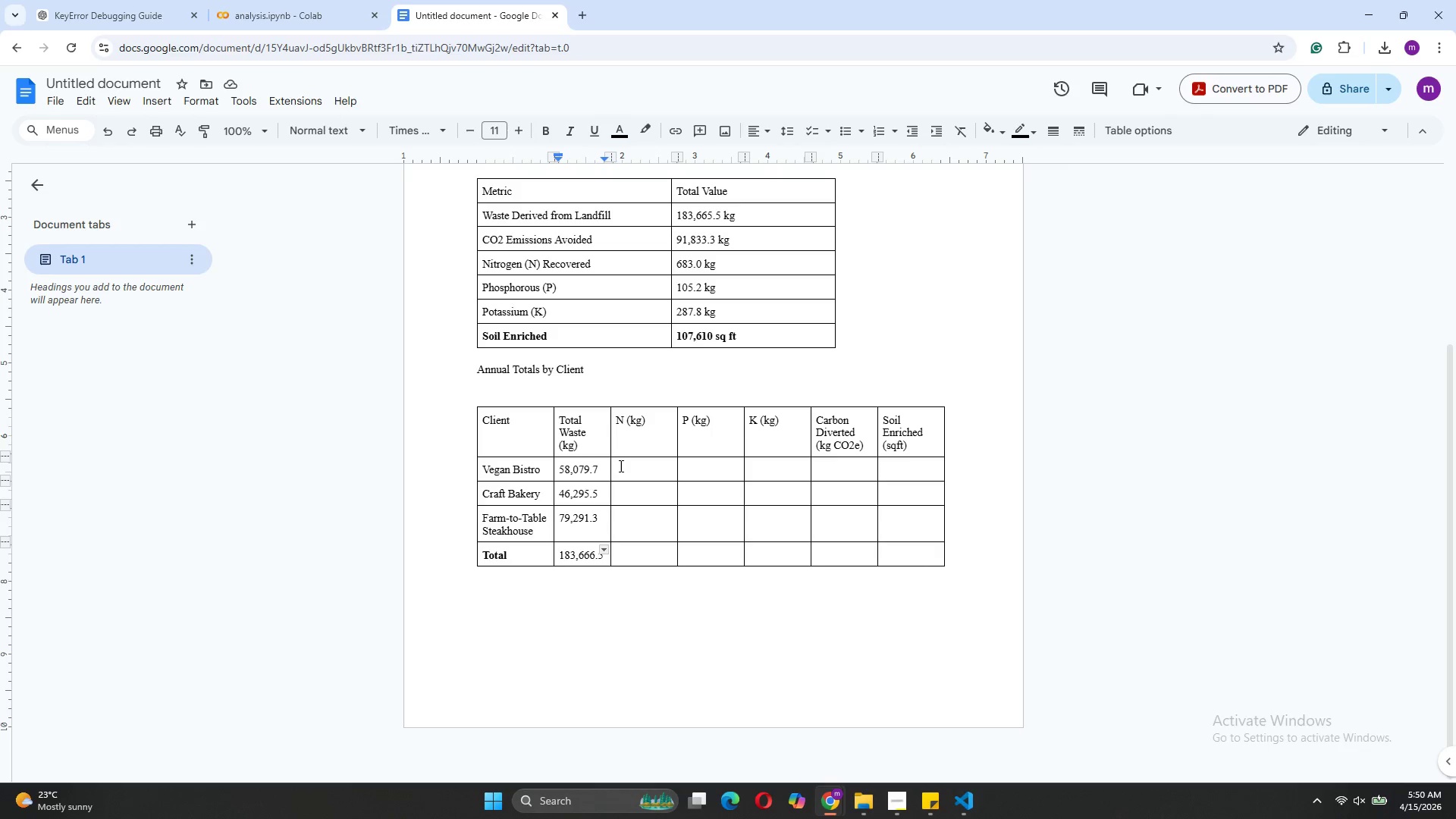 
wait(6.8)
 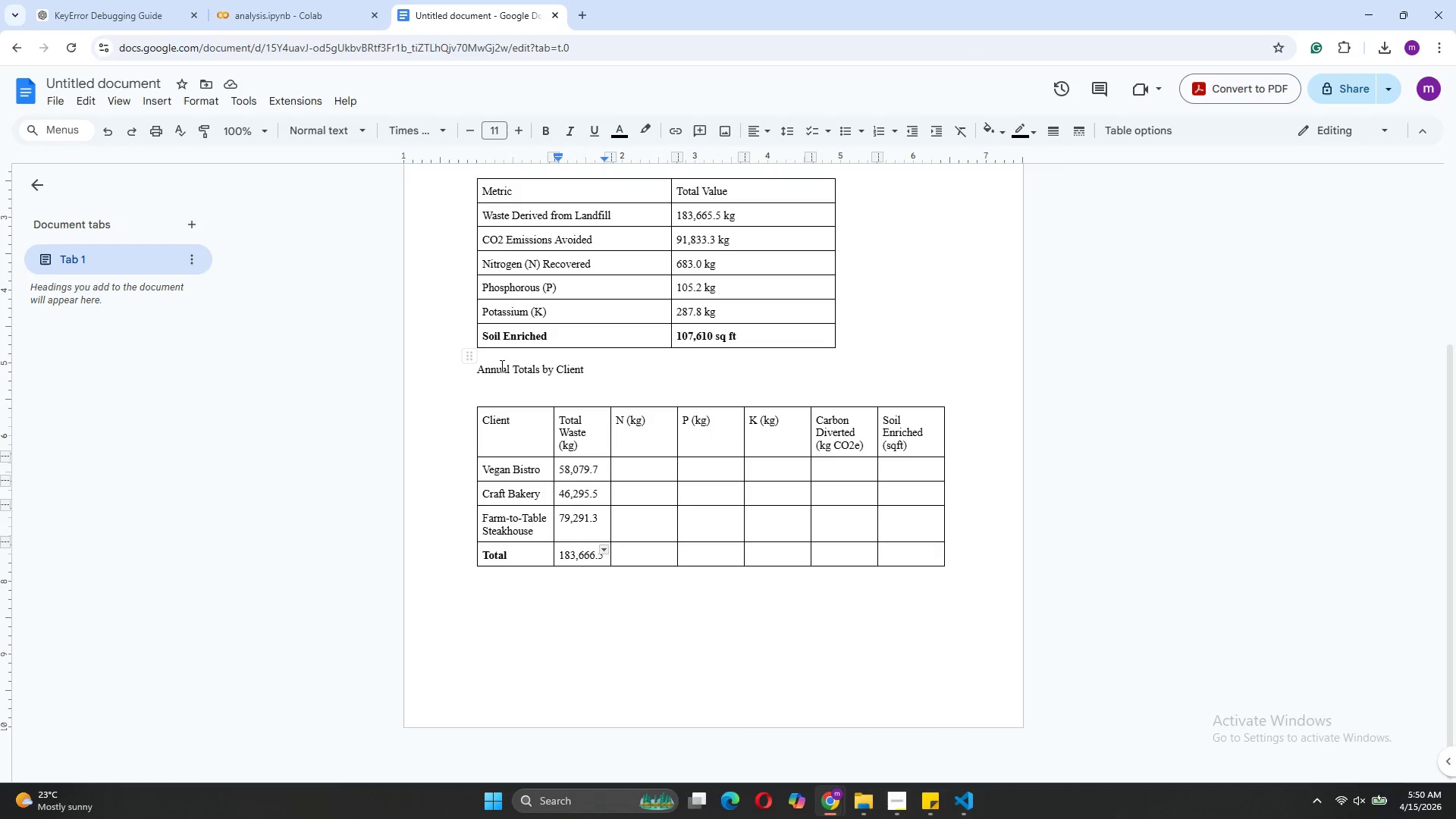 
left_click([620, 466])
 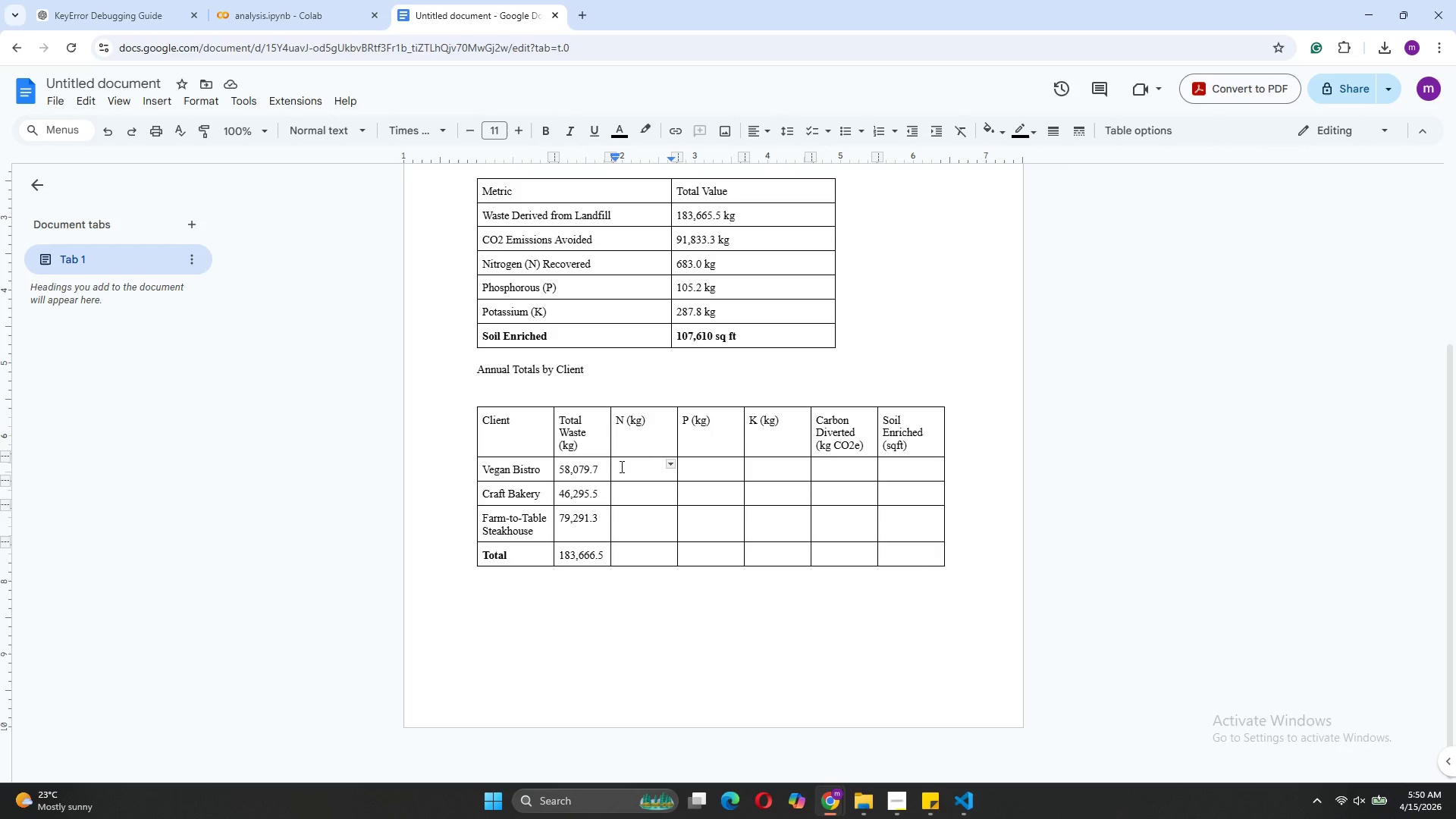 
wait(7.77)
 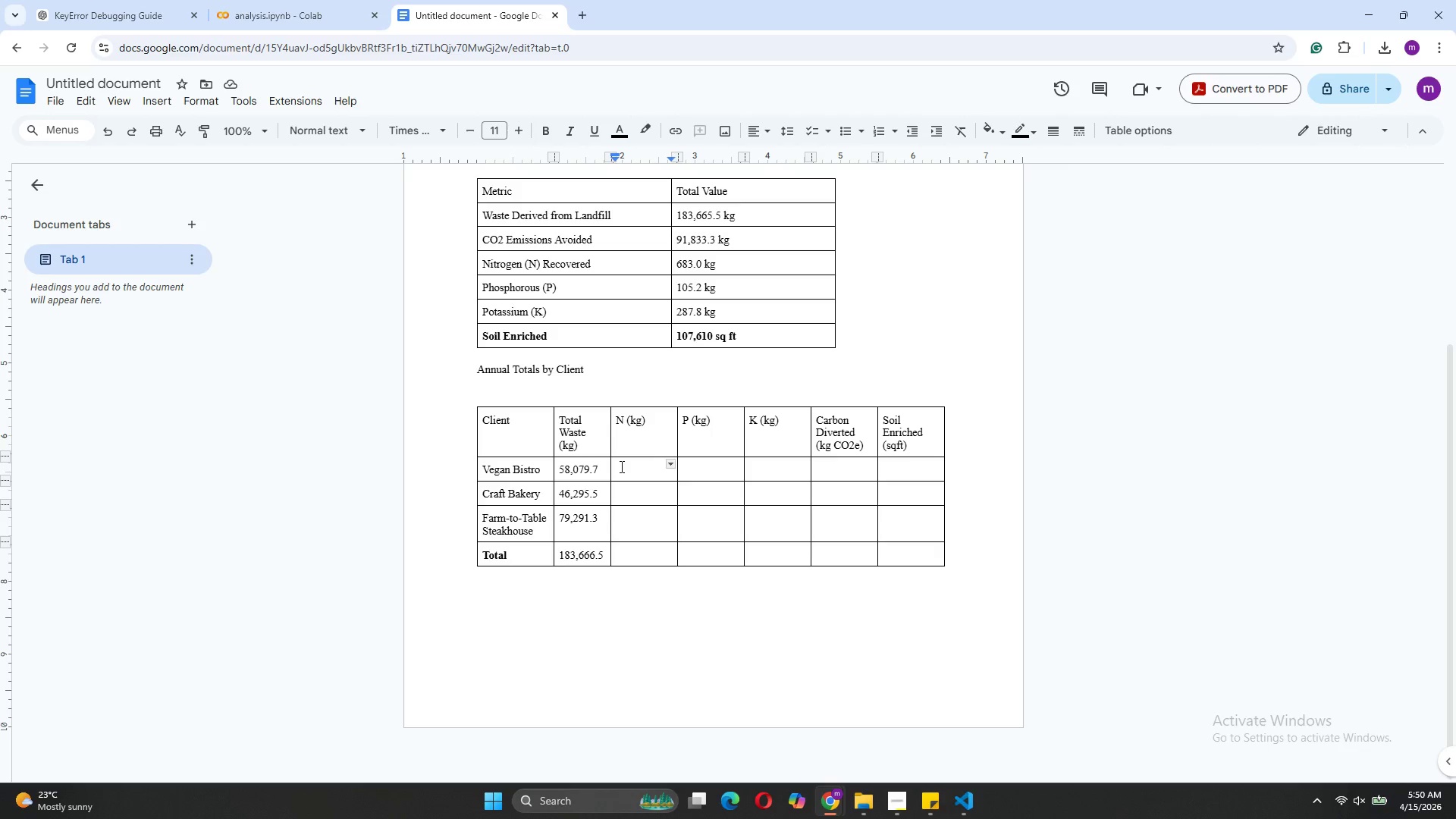 
left_click([981, 736])
 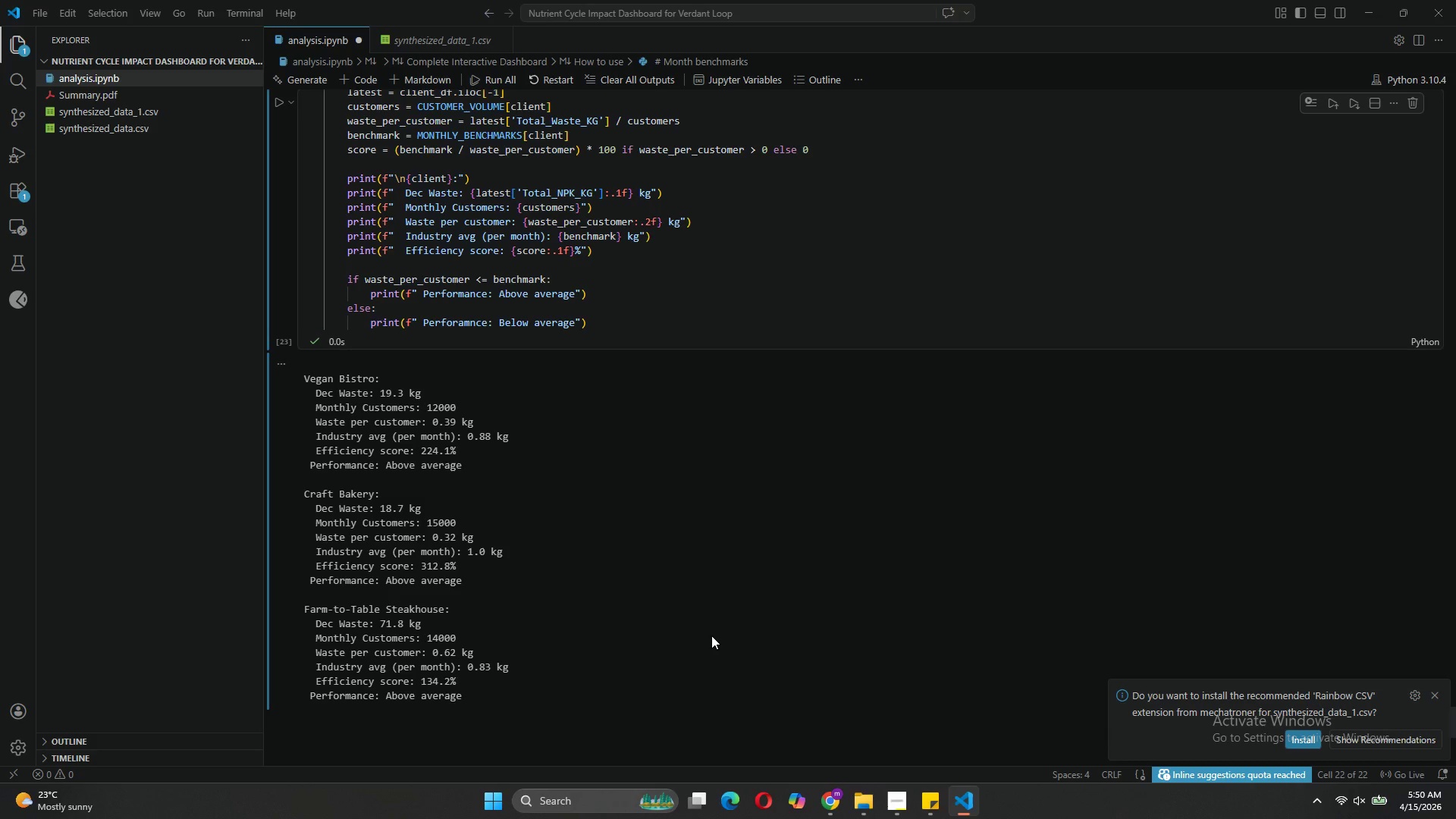 
wait(16.42)
 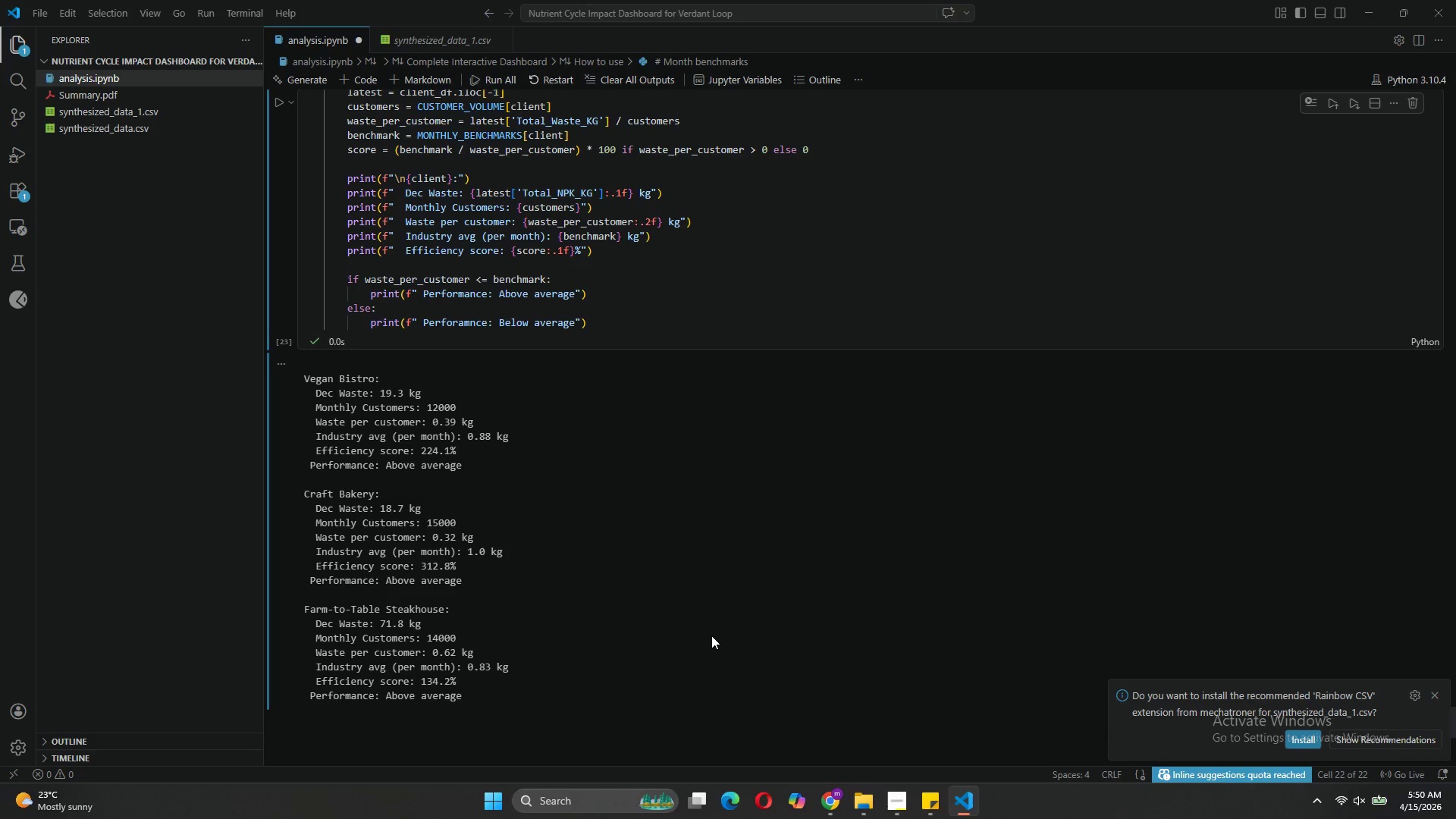 
left_click([883, 706])
 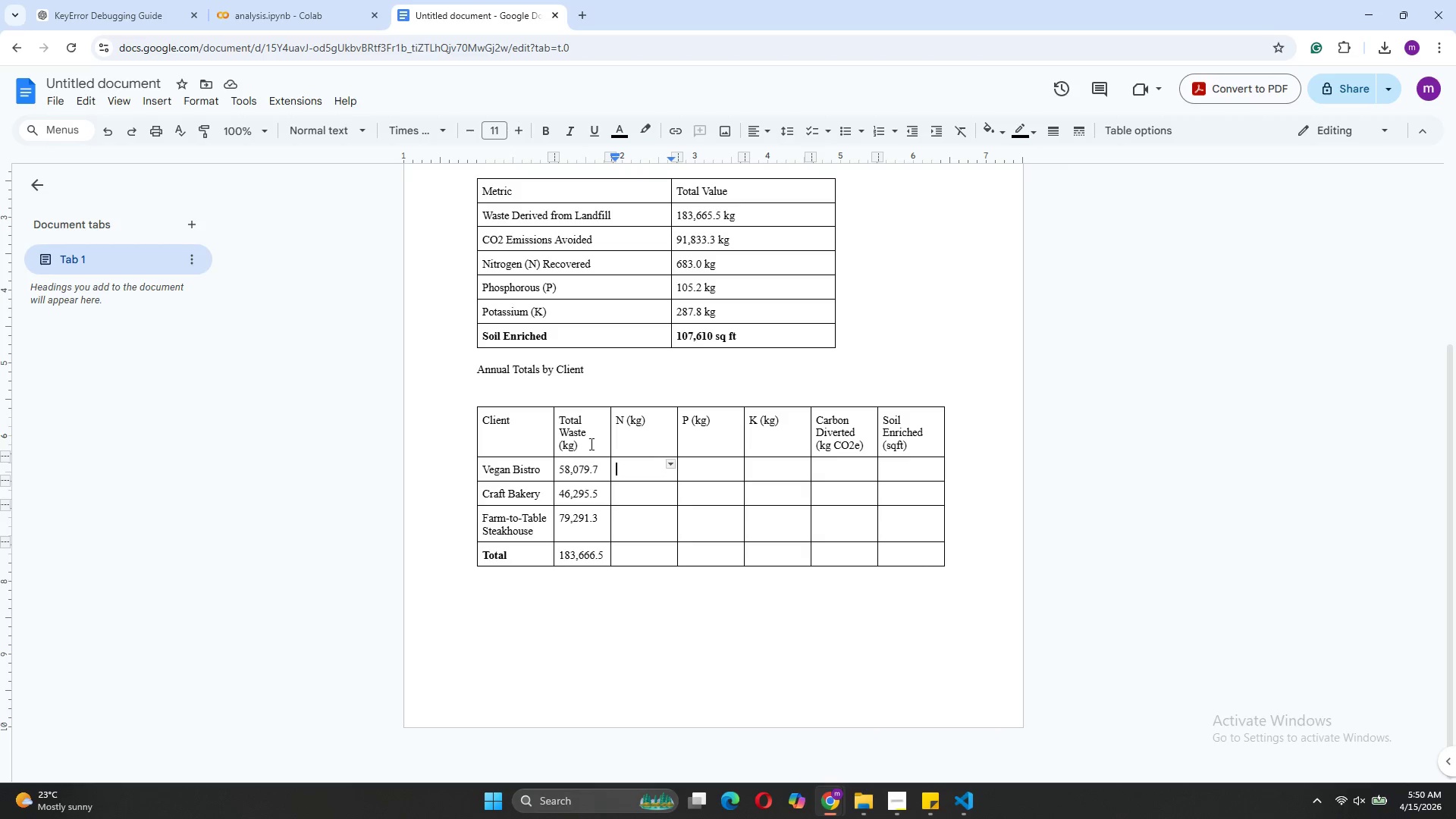 
left_click_drag(start_coordinate=[583, 374], to_coordinate=[475, 367])
 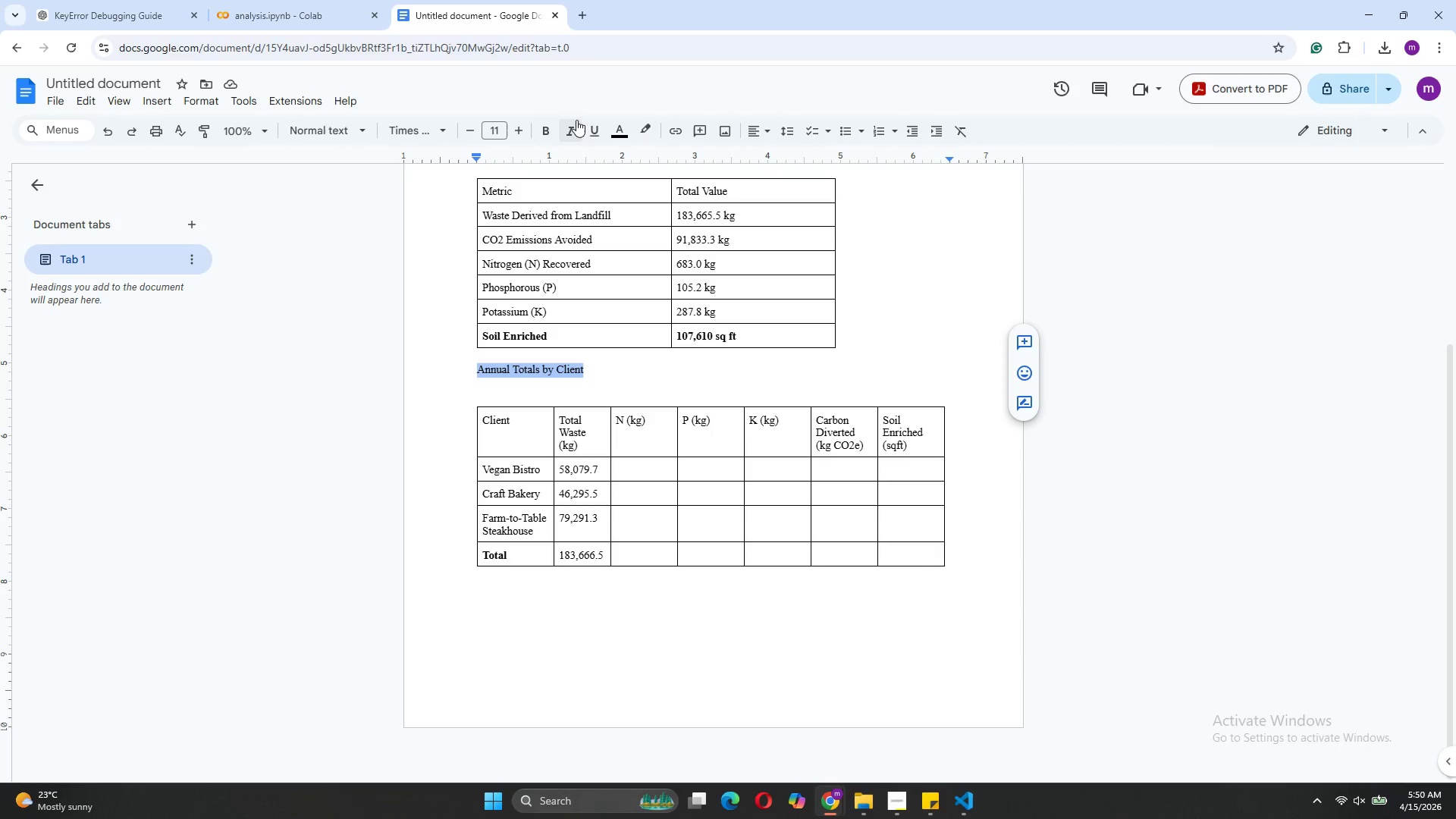 
left_click([544, 130])
 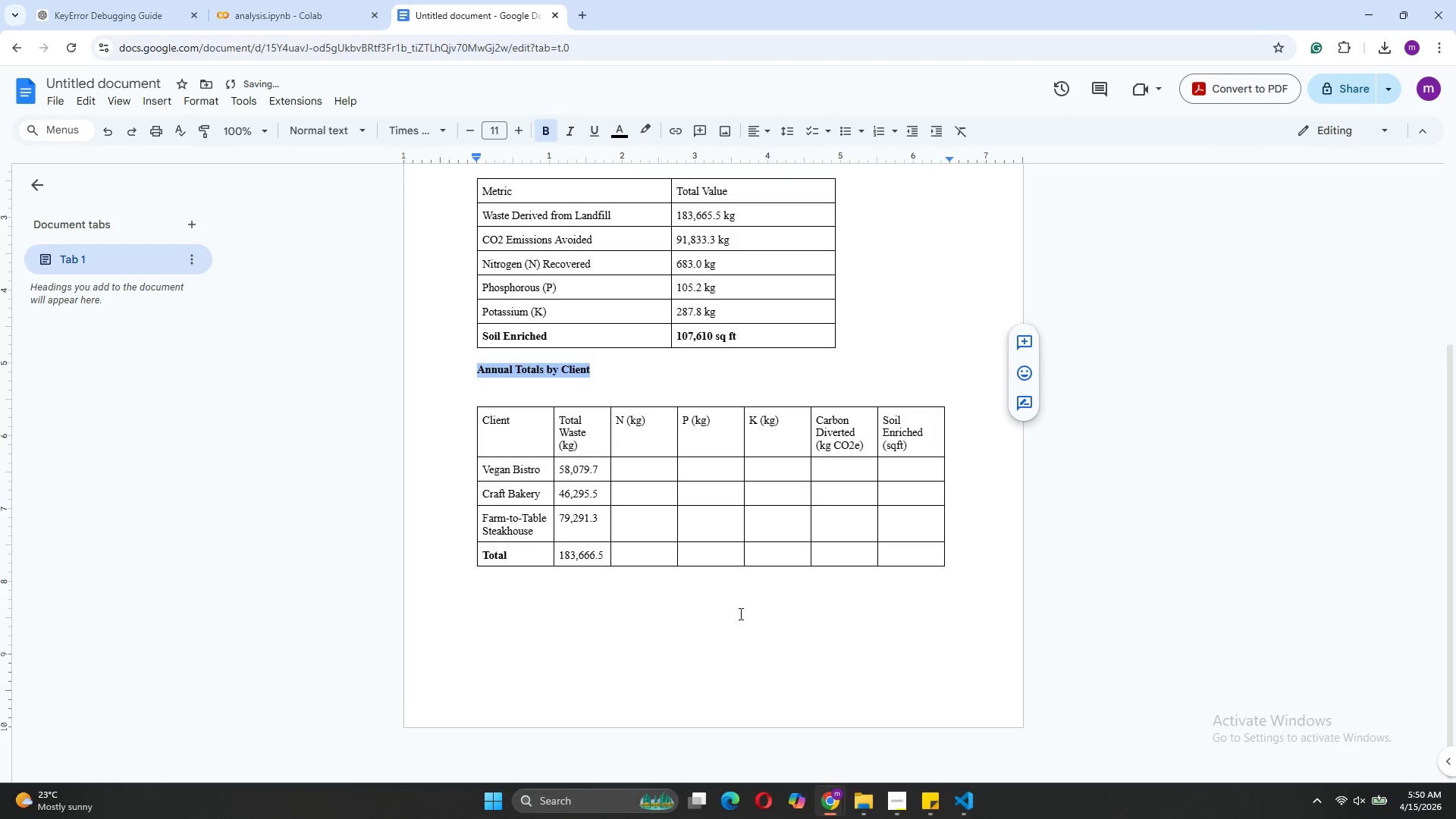 
scroll: coordinate [739, 613], scroll_direction: up, amount: 2.0
 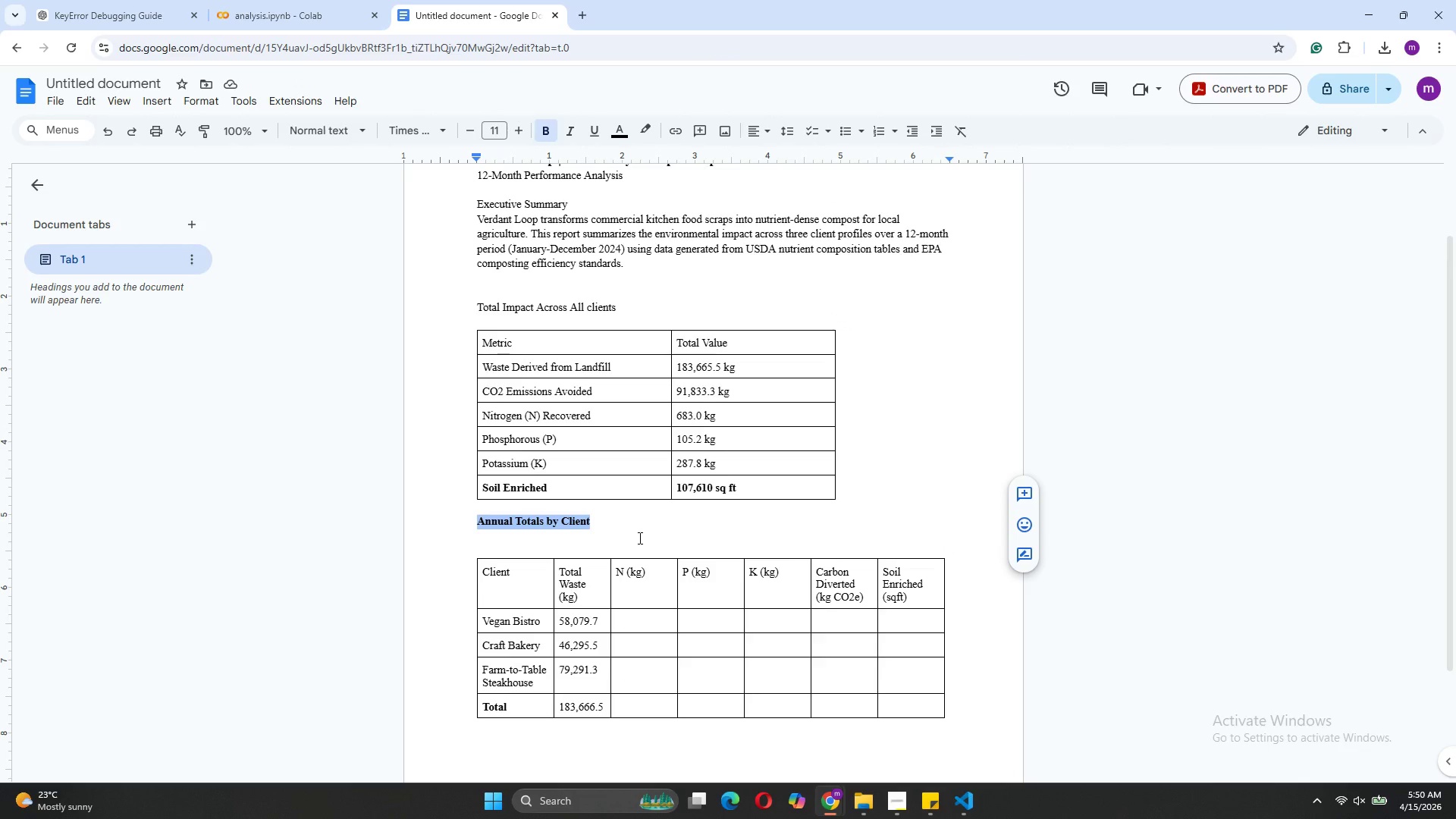 
wait(6.07)
 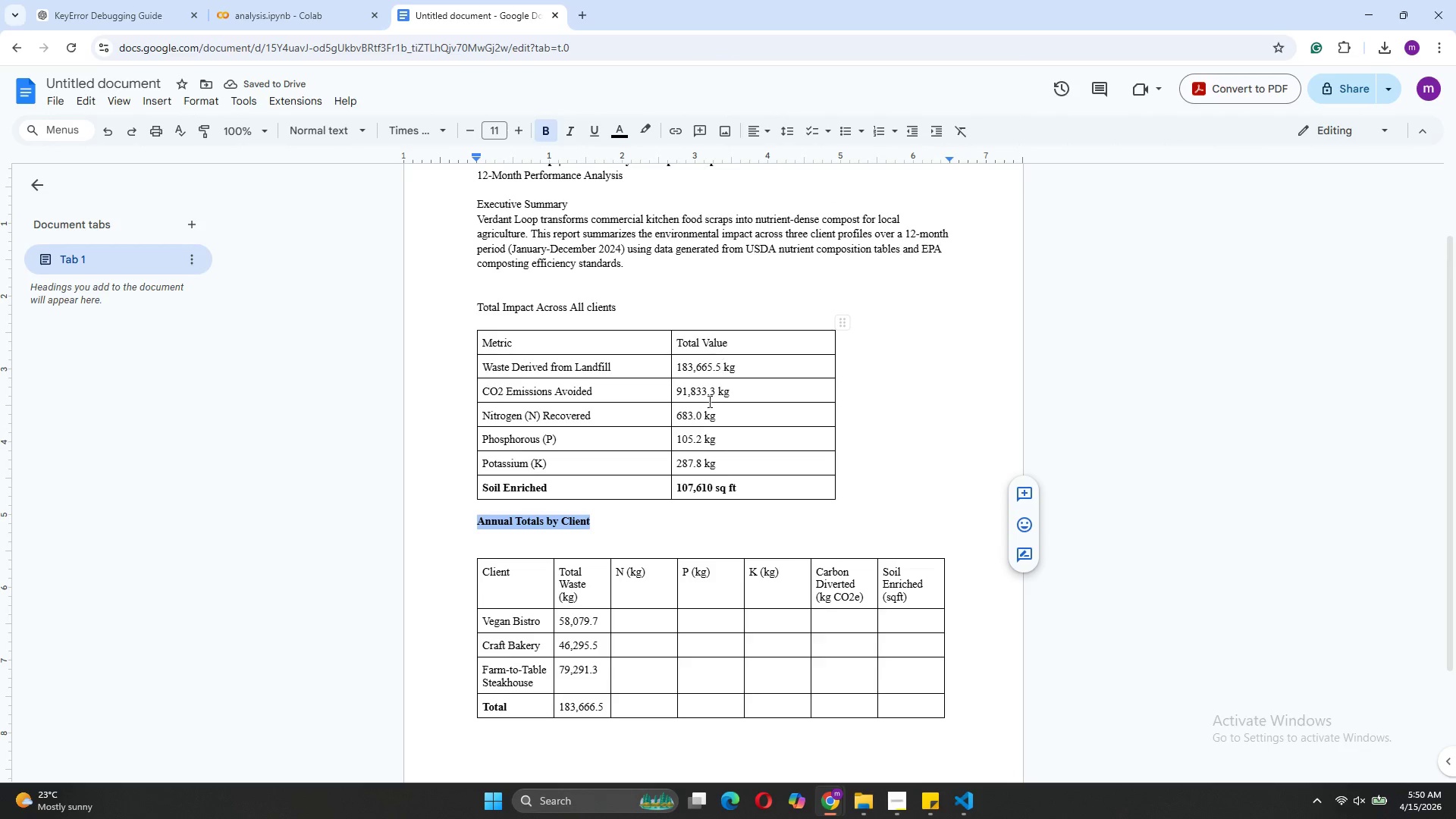 
scroll: coordinate [720, 609], scroll_direction: down, amount: 12.0
 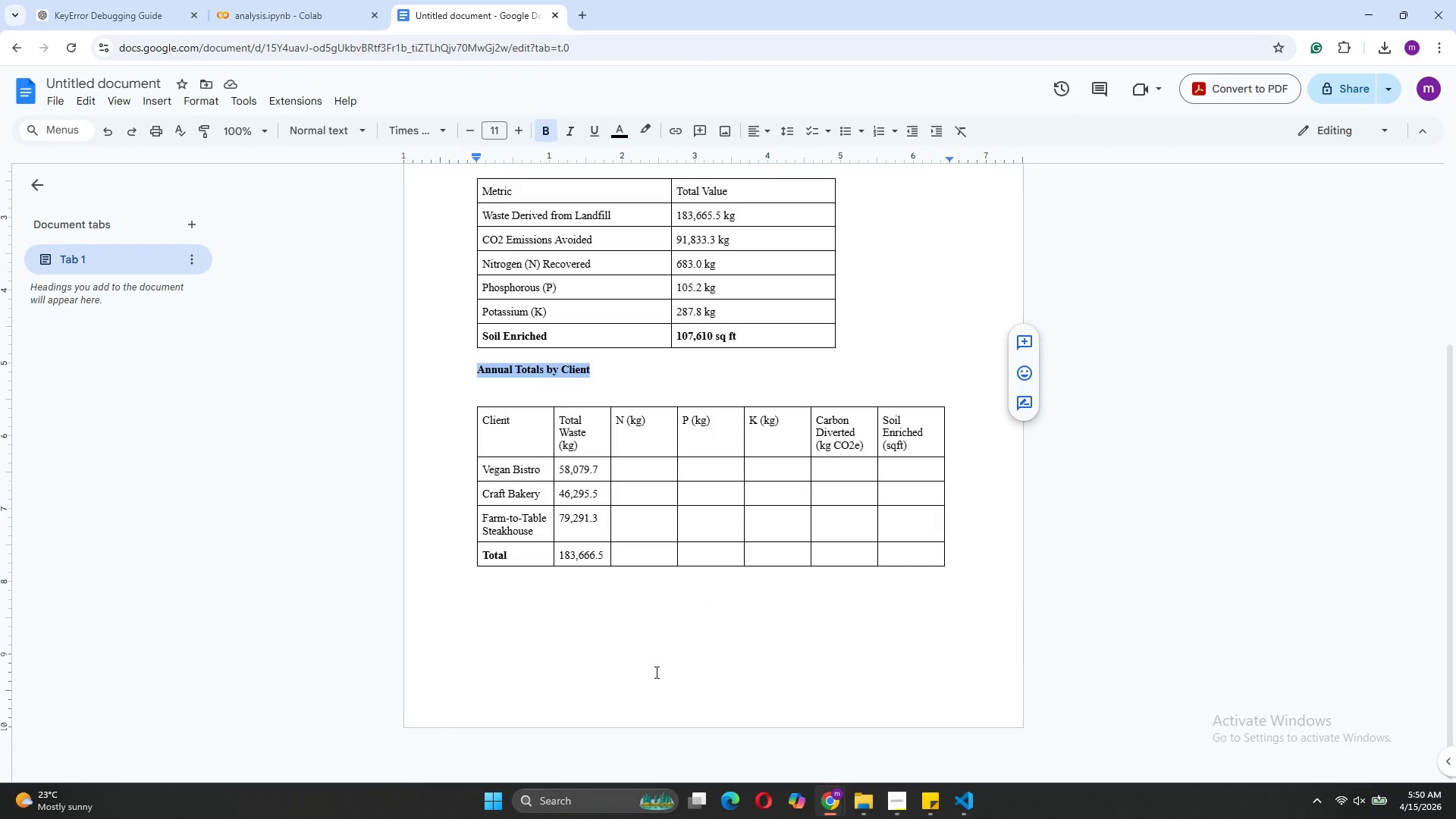 
left_click([664, 673])
 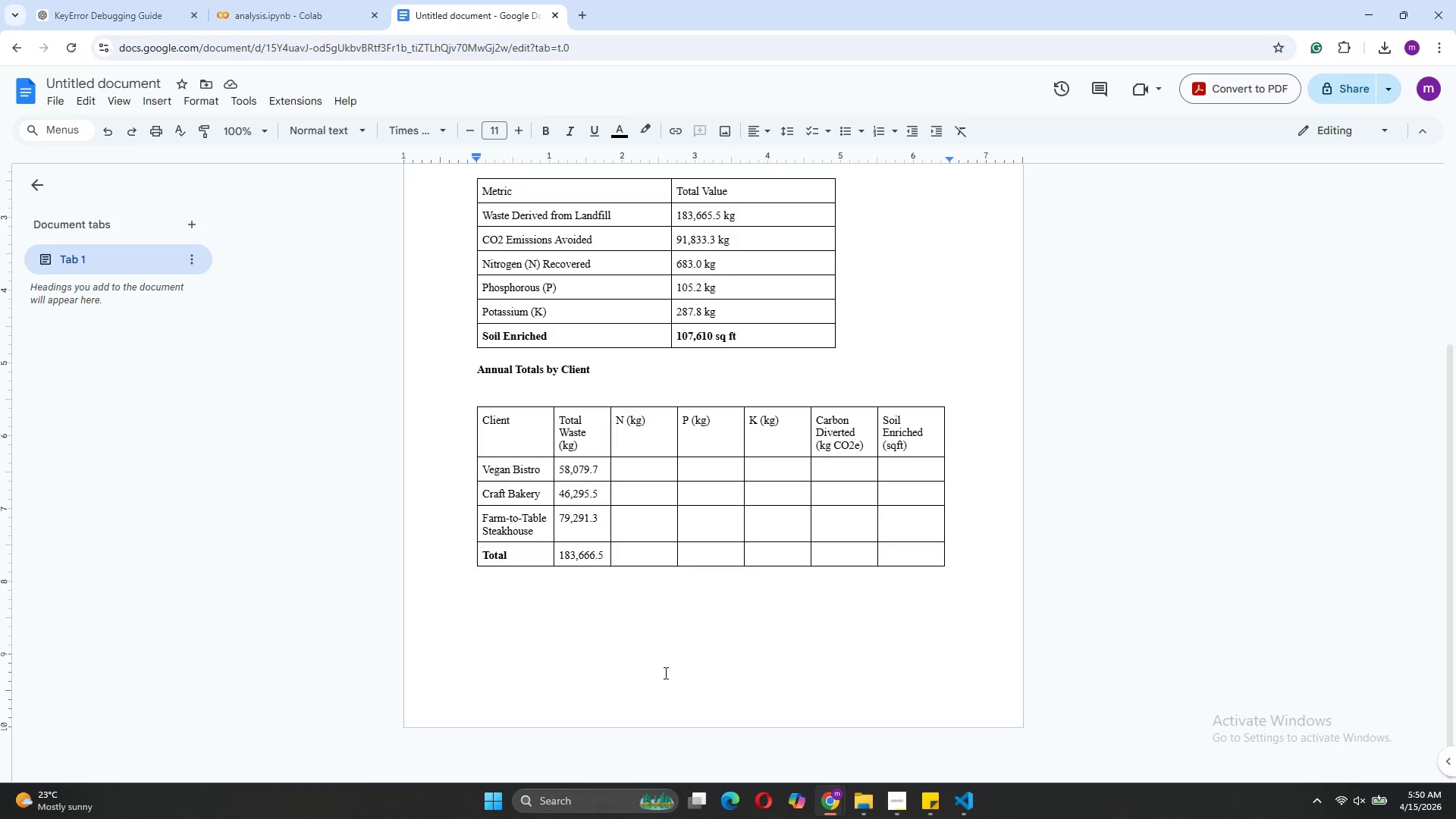 
key(Enter)
 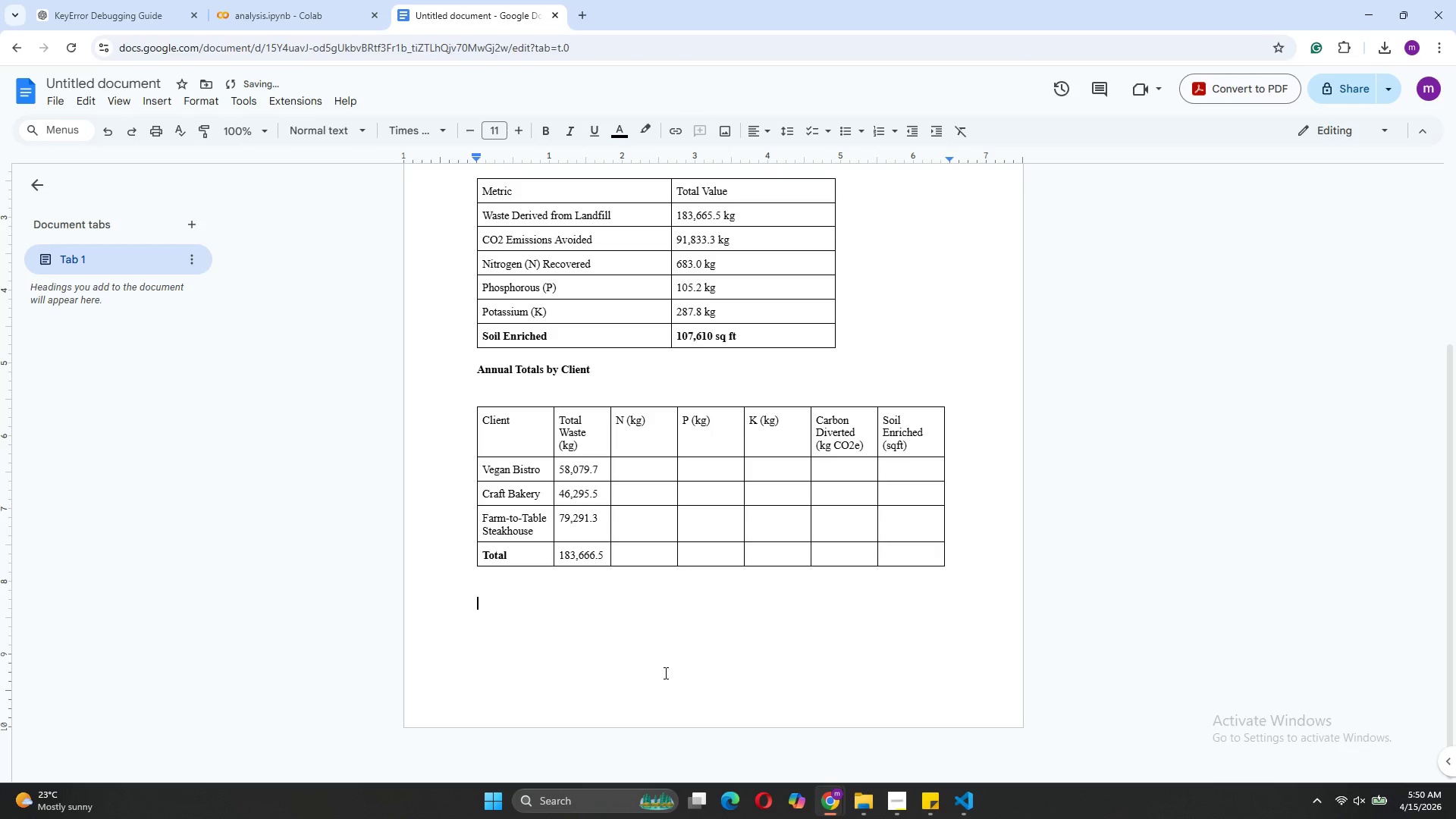 
key(Enter)
 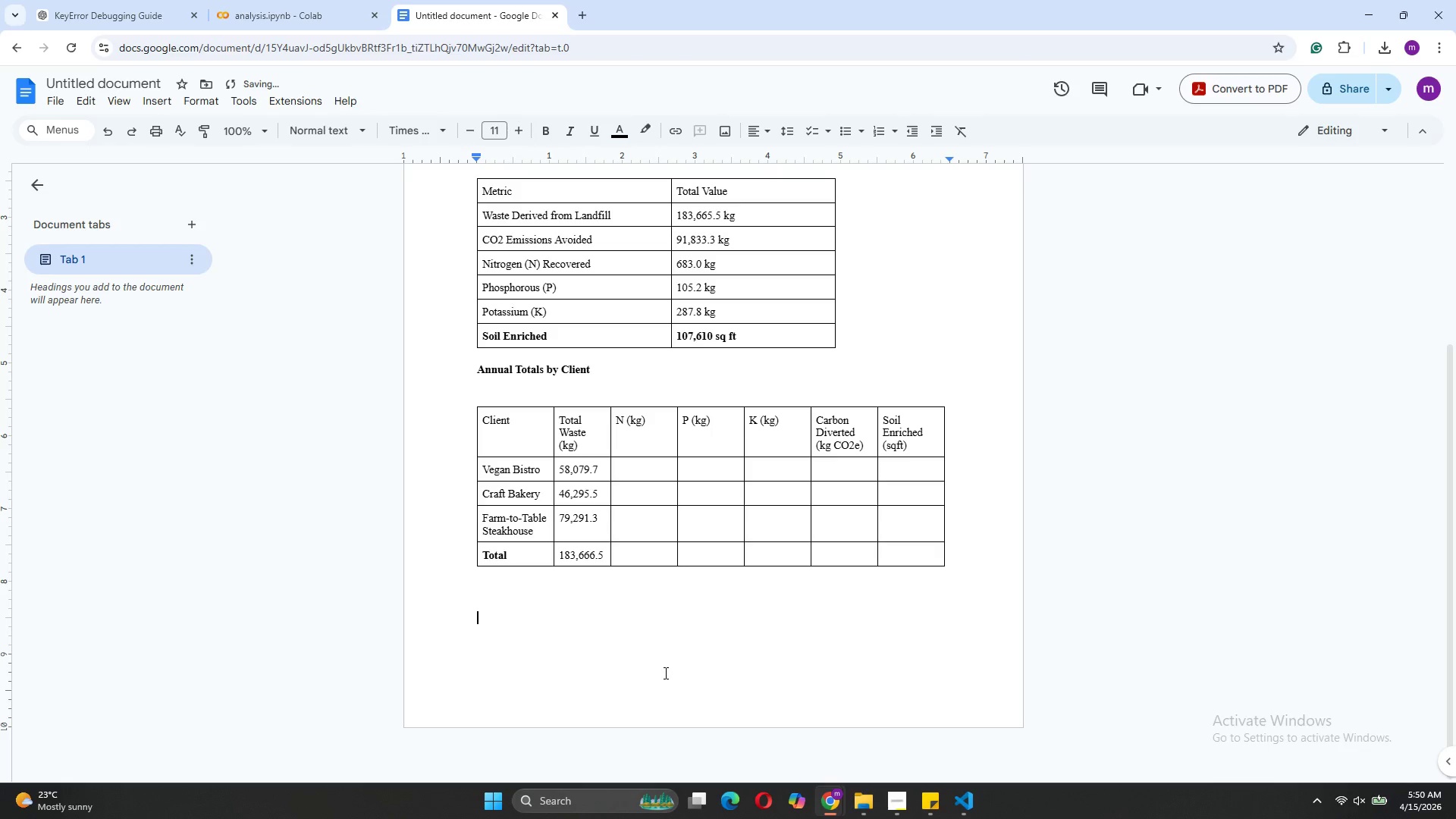 
key(Enter)
 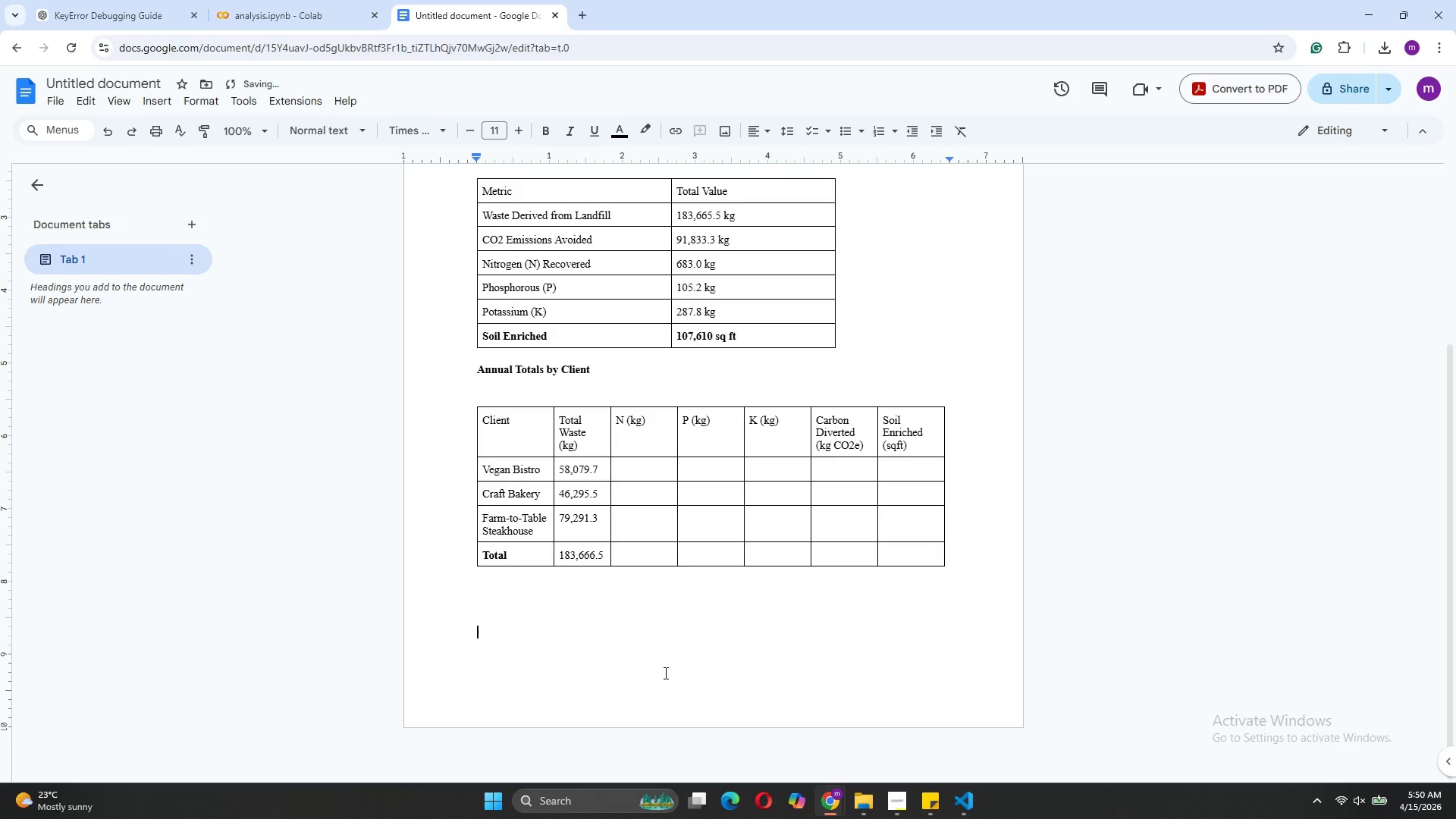 
key(Enter)
 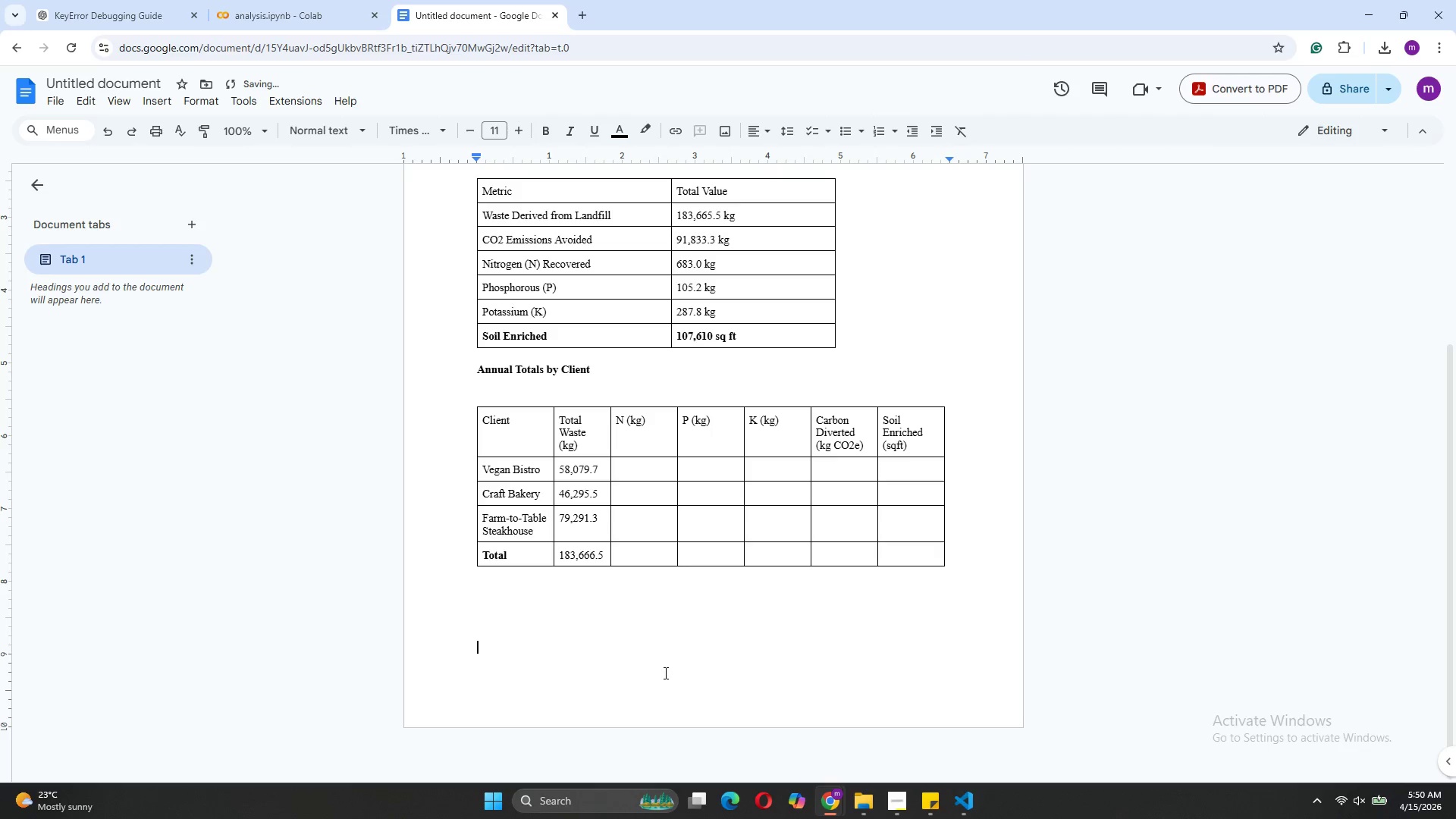 
key(Enter)
 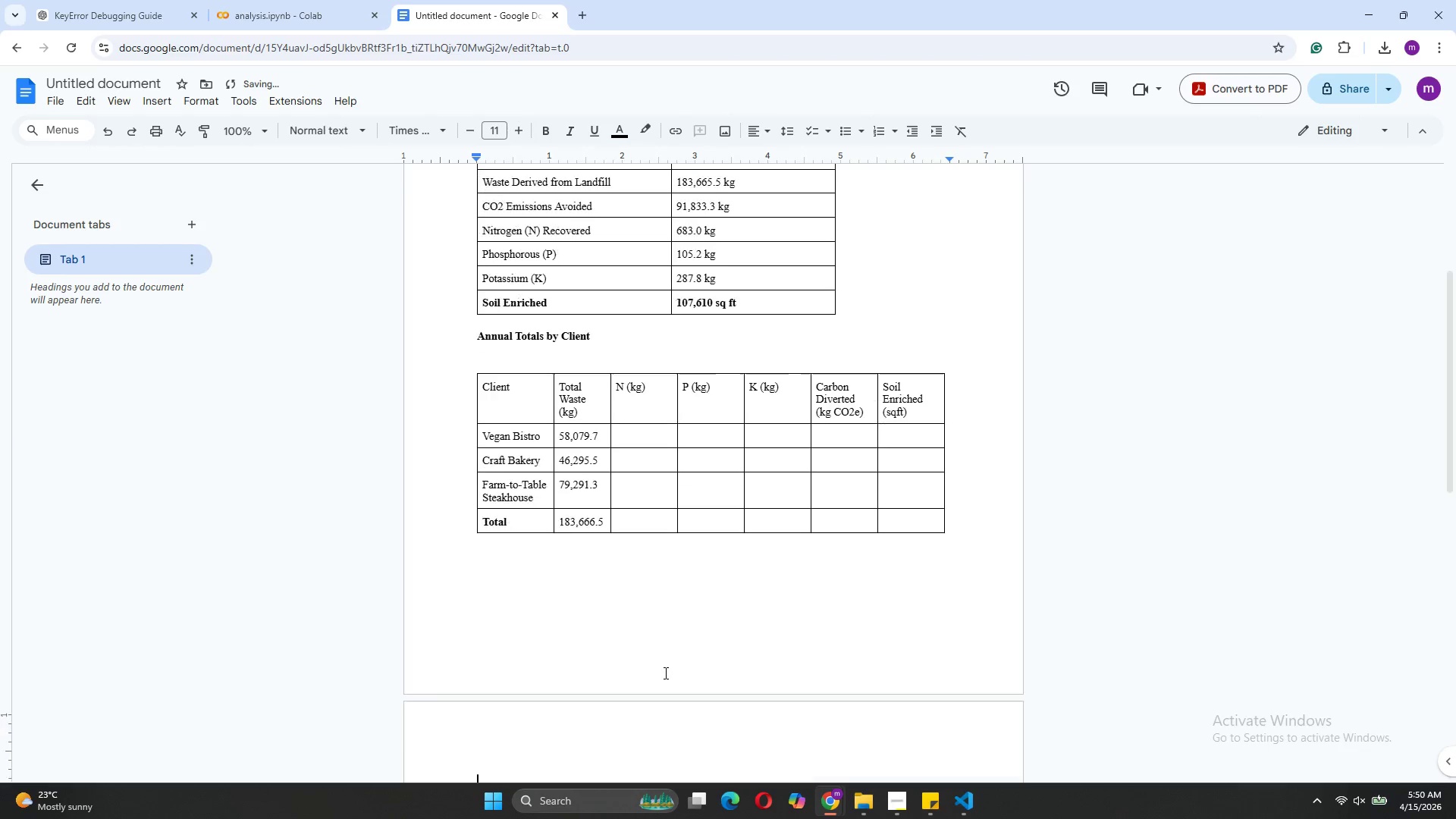 
key(Enter)
 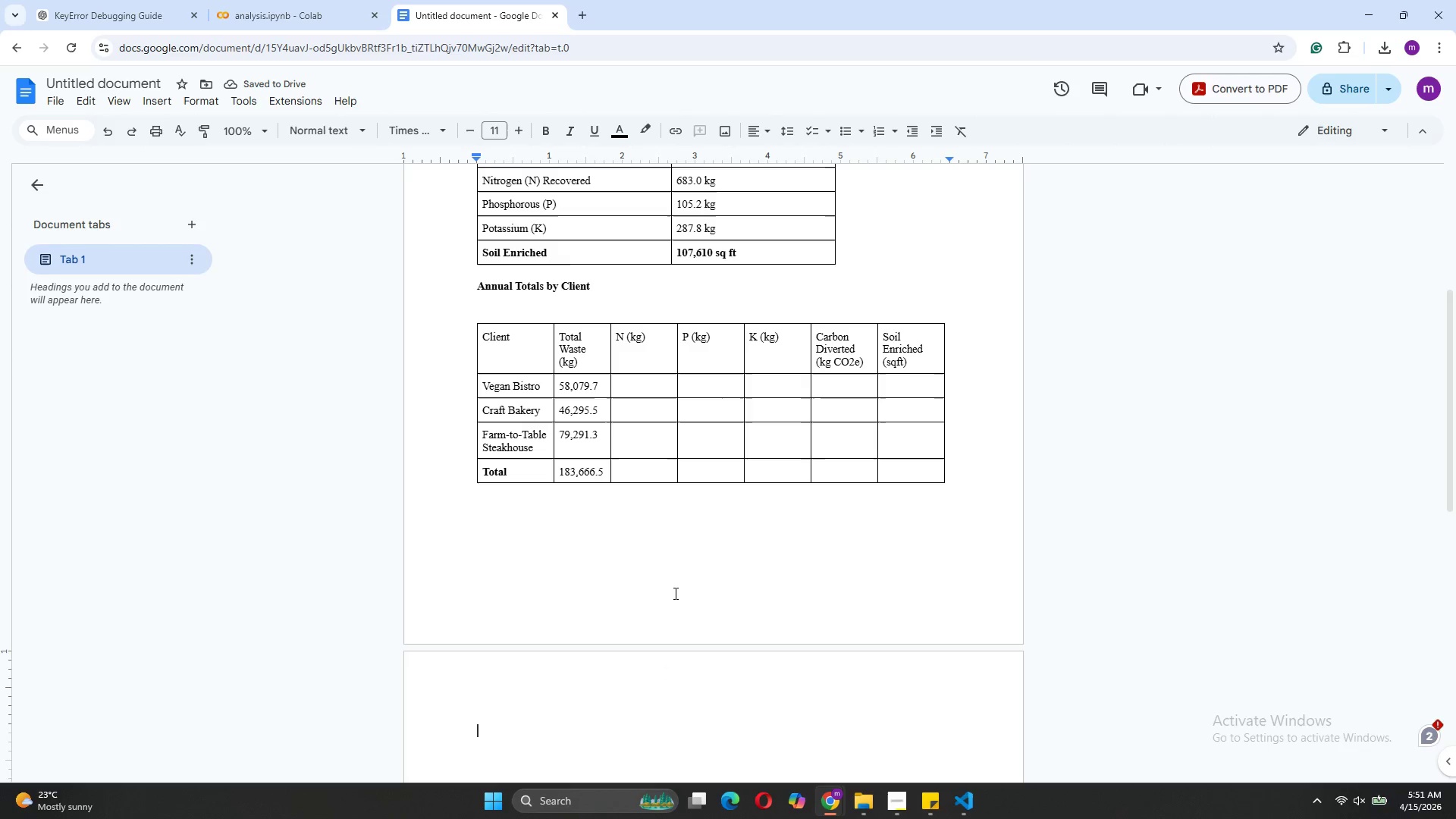 
type(Visualization)
key(Backspace)
 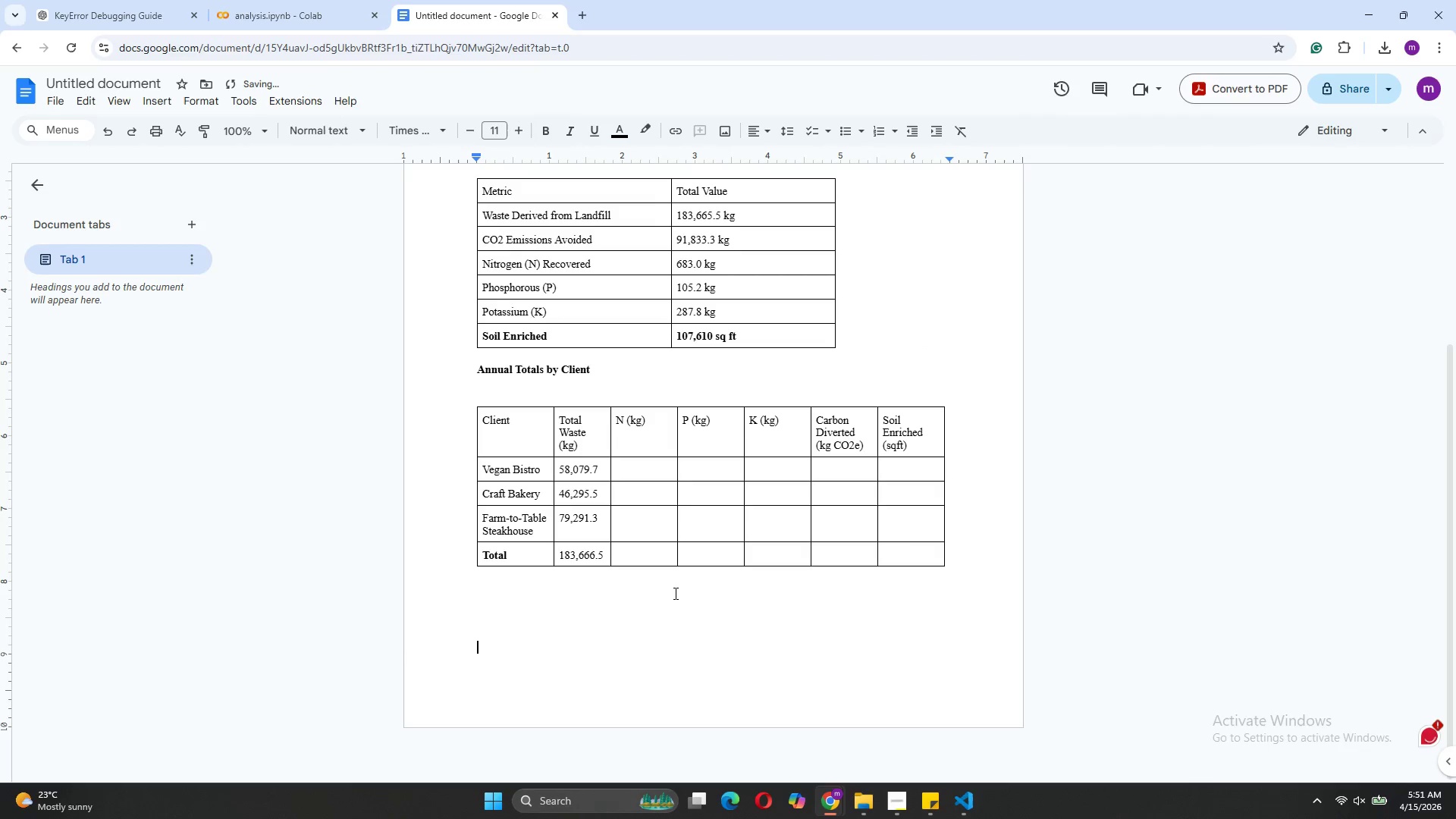 
key(Enter)
 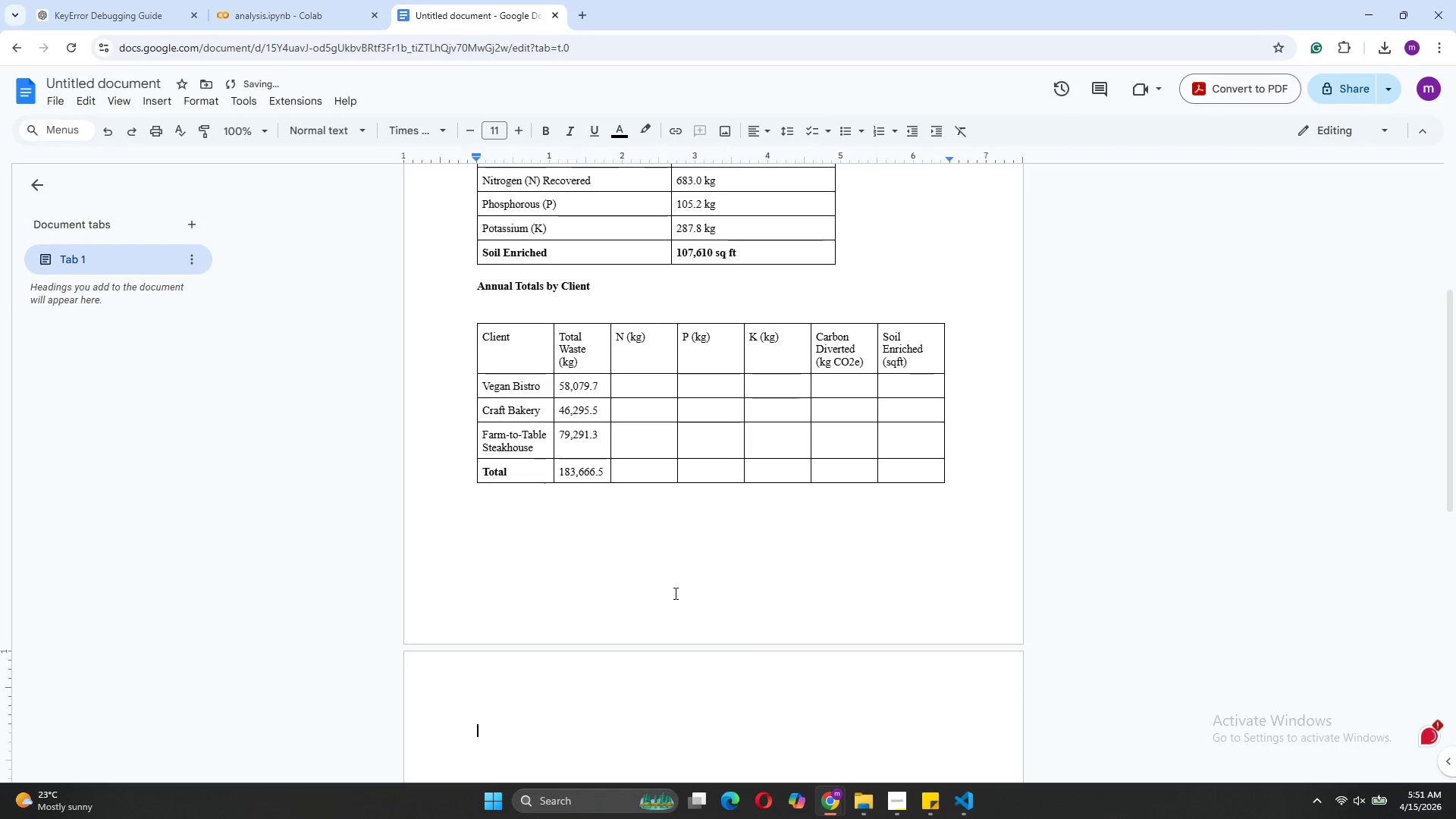 
type(Visualization 1 Carbon Impact)
 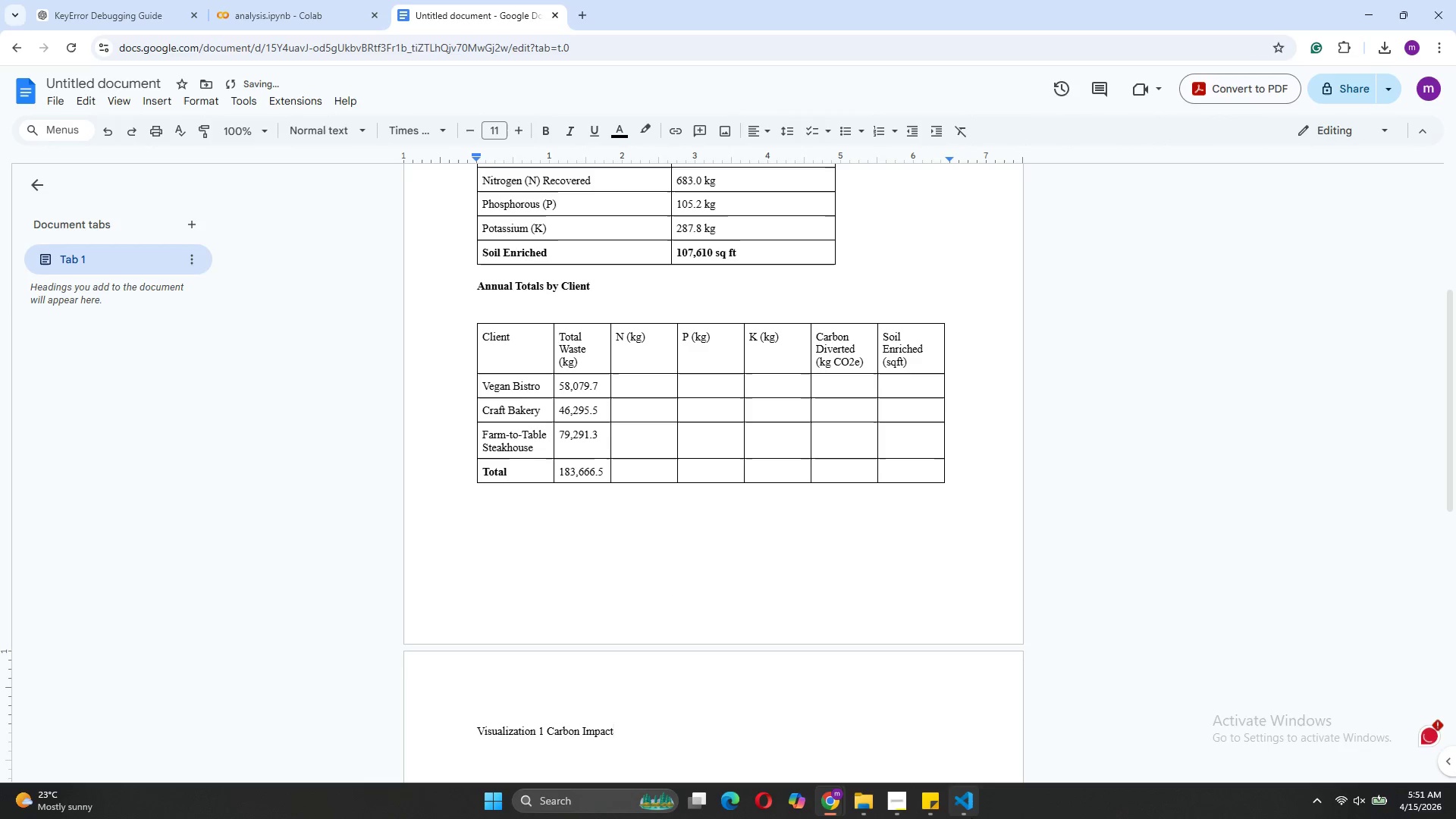 
left_click([984, 731])
 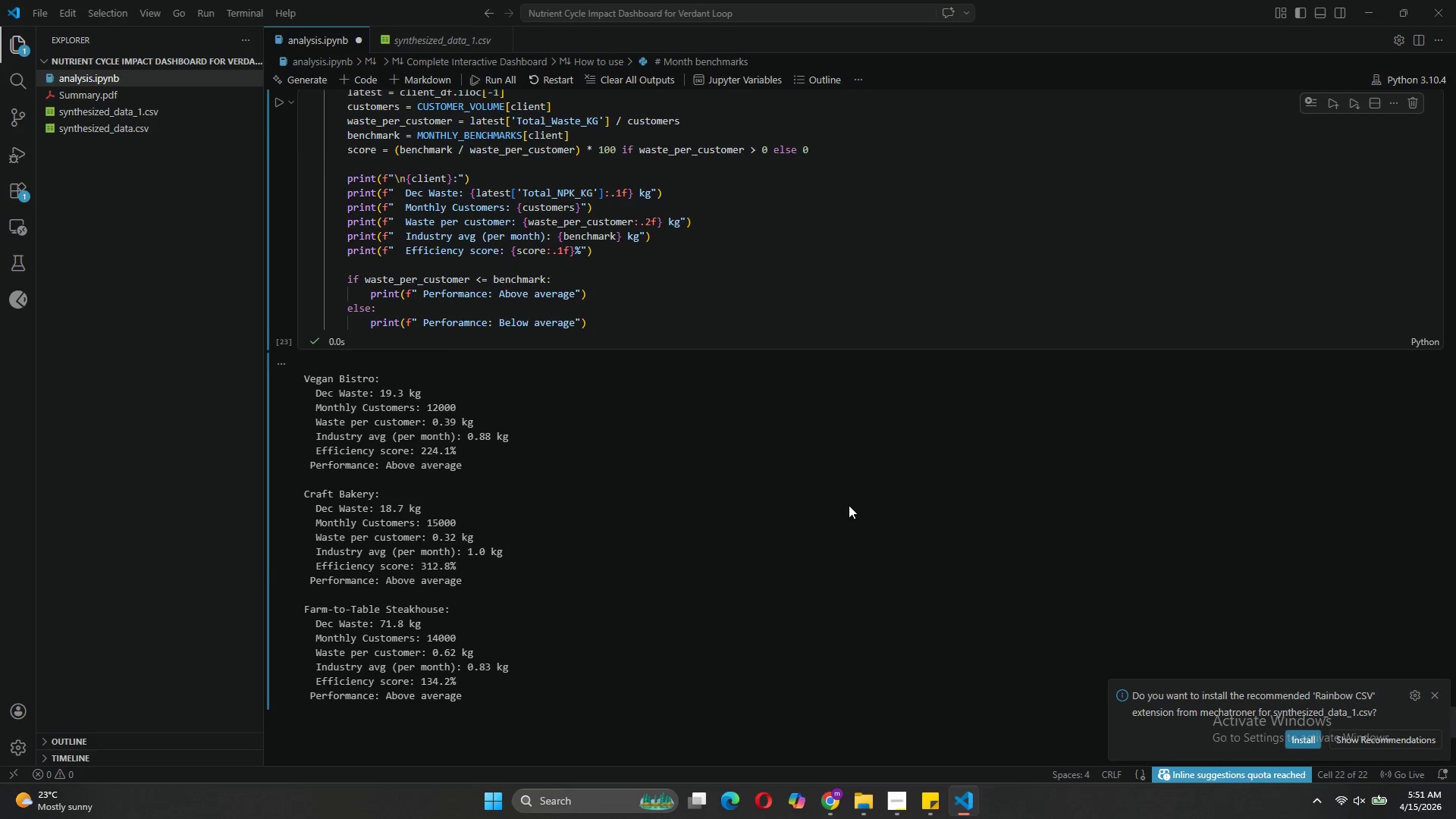 
scroll: coordinate [849, 505], scroll_direction: up, amount: 26.0
 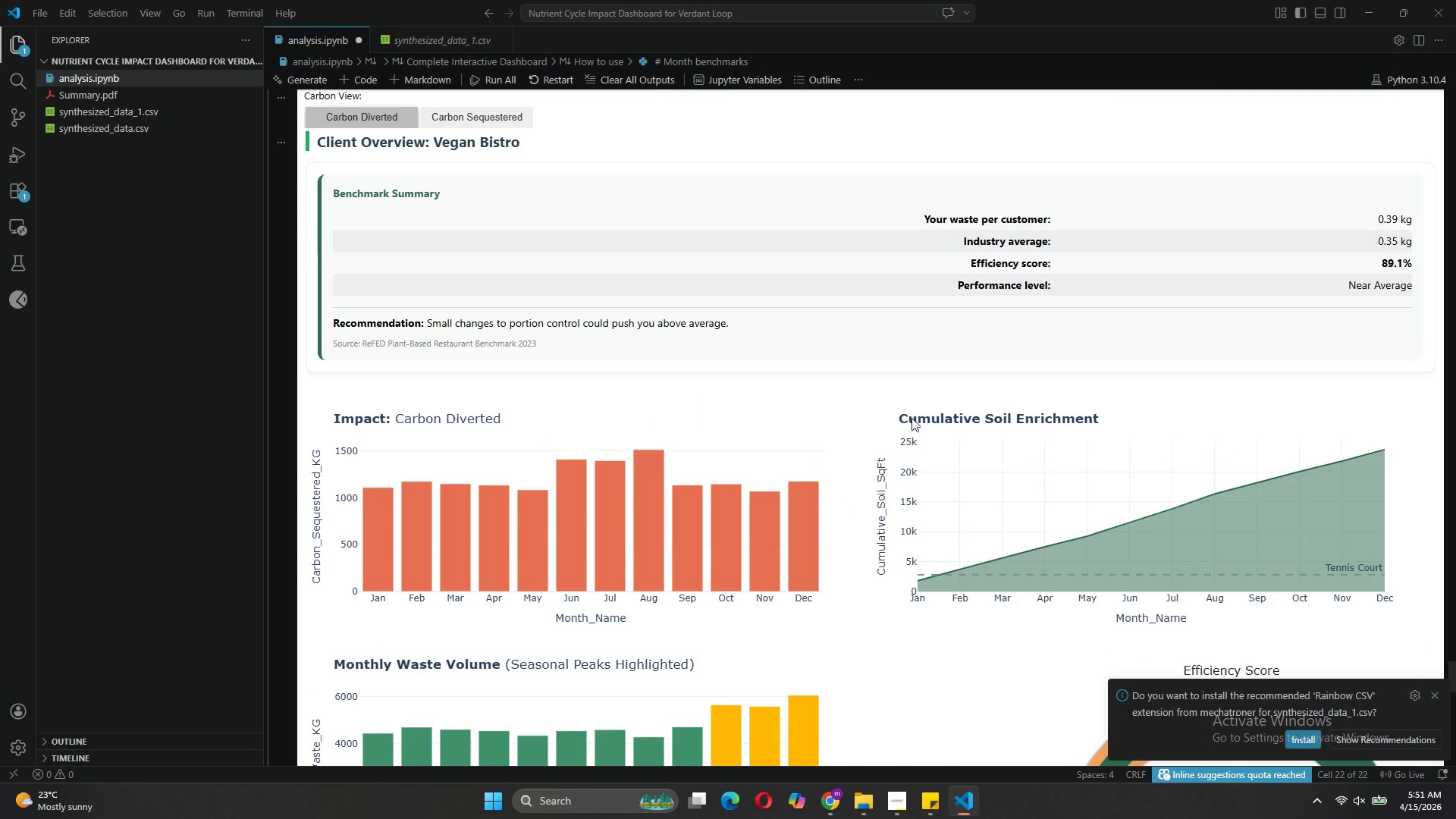 
scroll: coordinate [777, 576], scroll_direction: down, amount: 3.0
 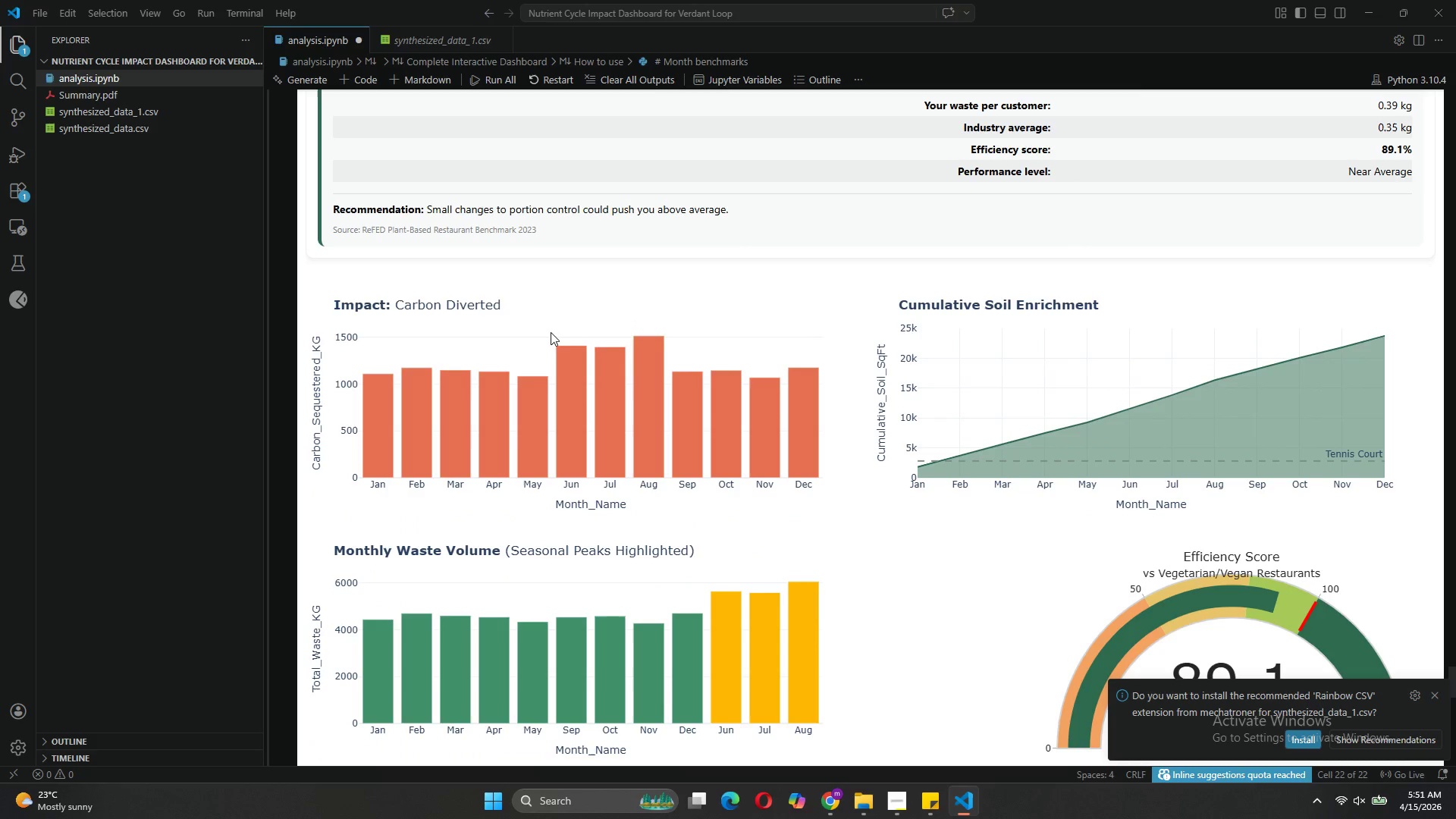 
scroll: coordinate [559, 340], scroll_direction: up, amount: 7.0
 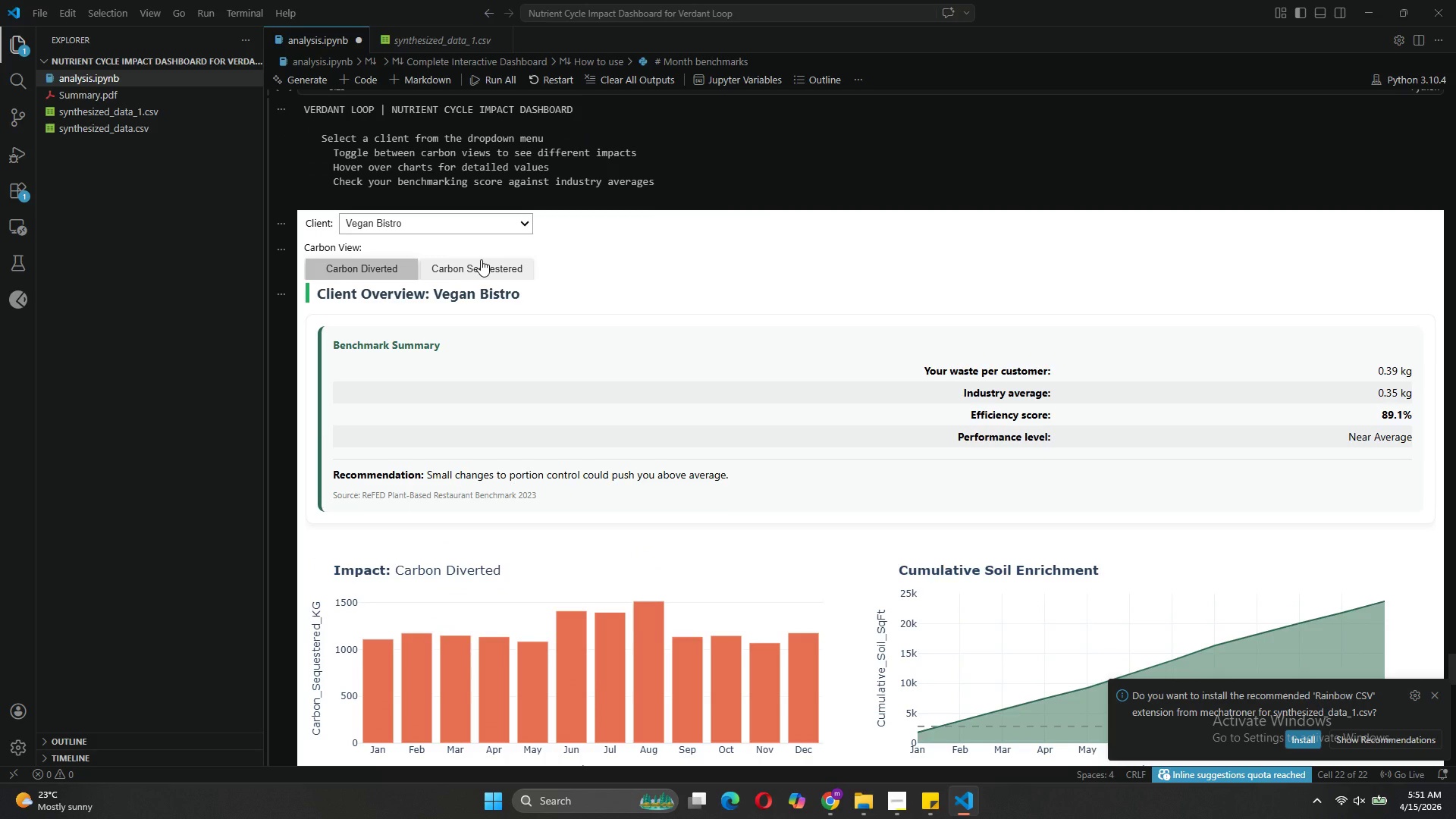 
left_click([481, 259])
 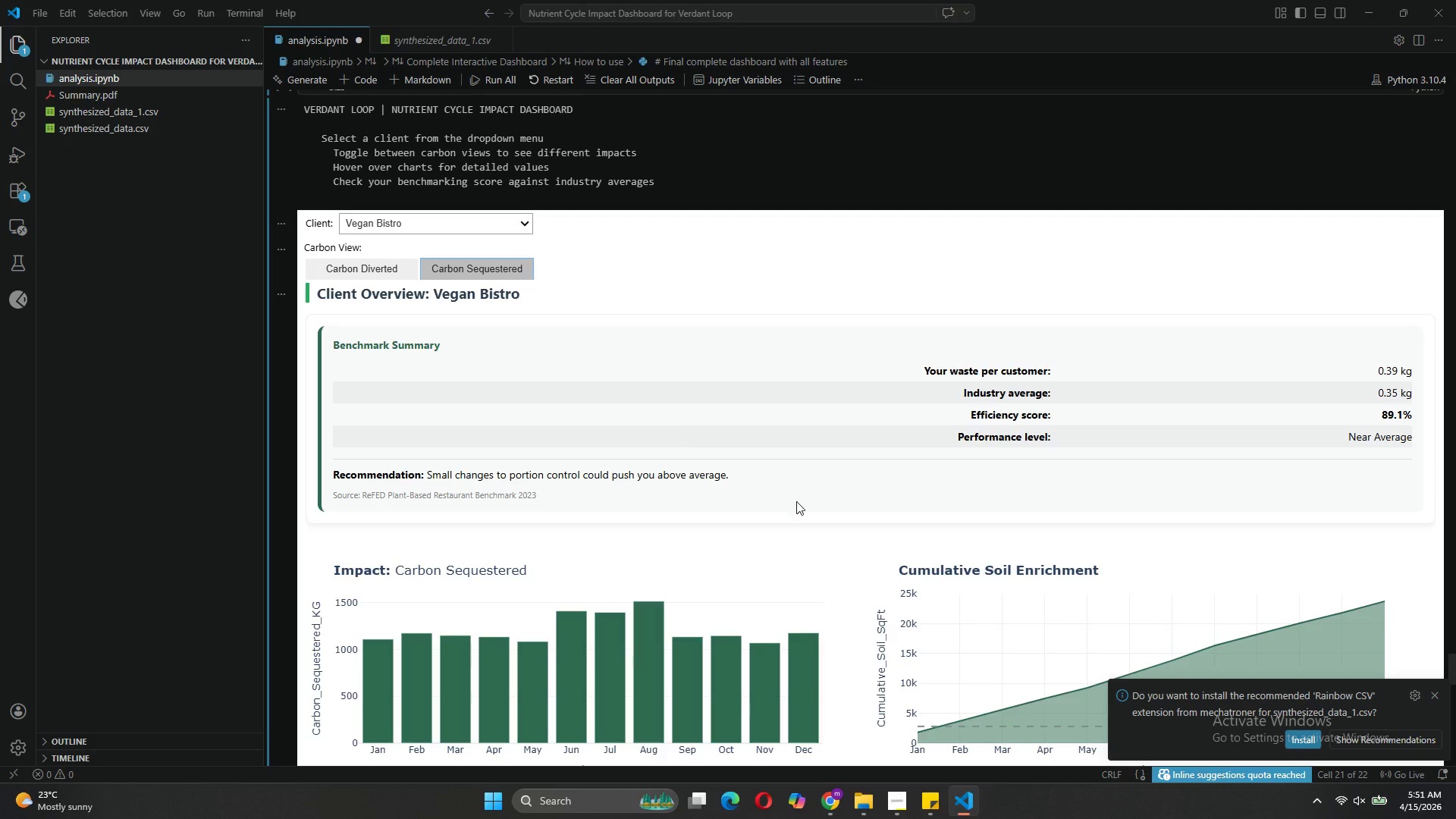 
scroll: coordinate [703, 475], scroll_direction: down, amount: 6.0
 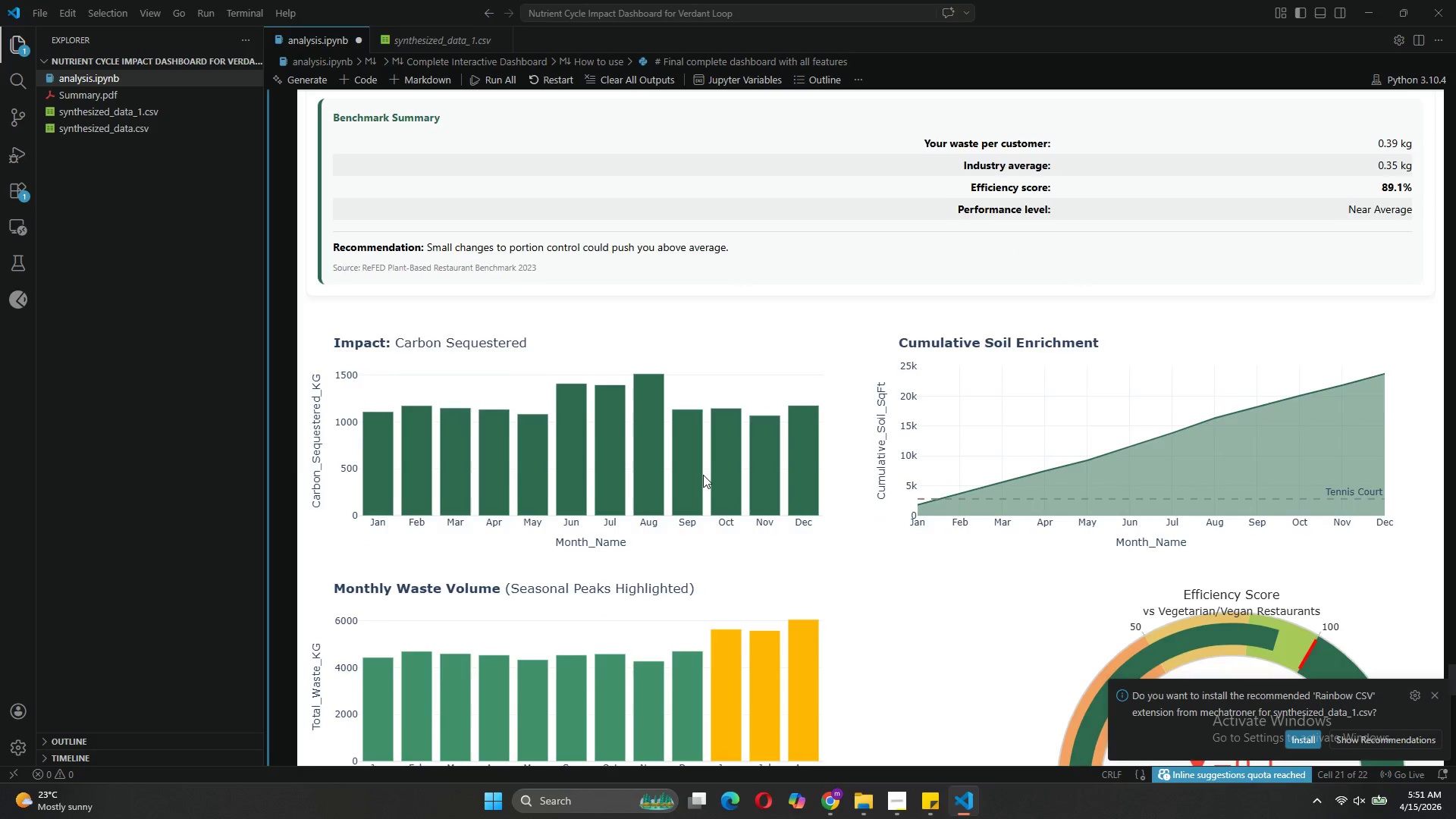 
scroll: coordinate [703, 475], scroll_direction: up, amount: 6.0
 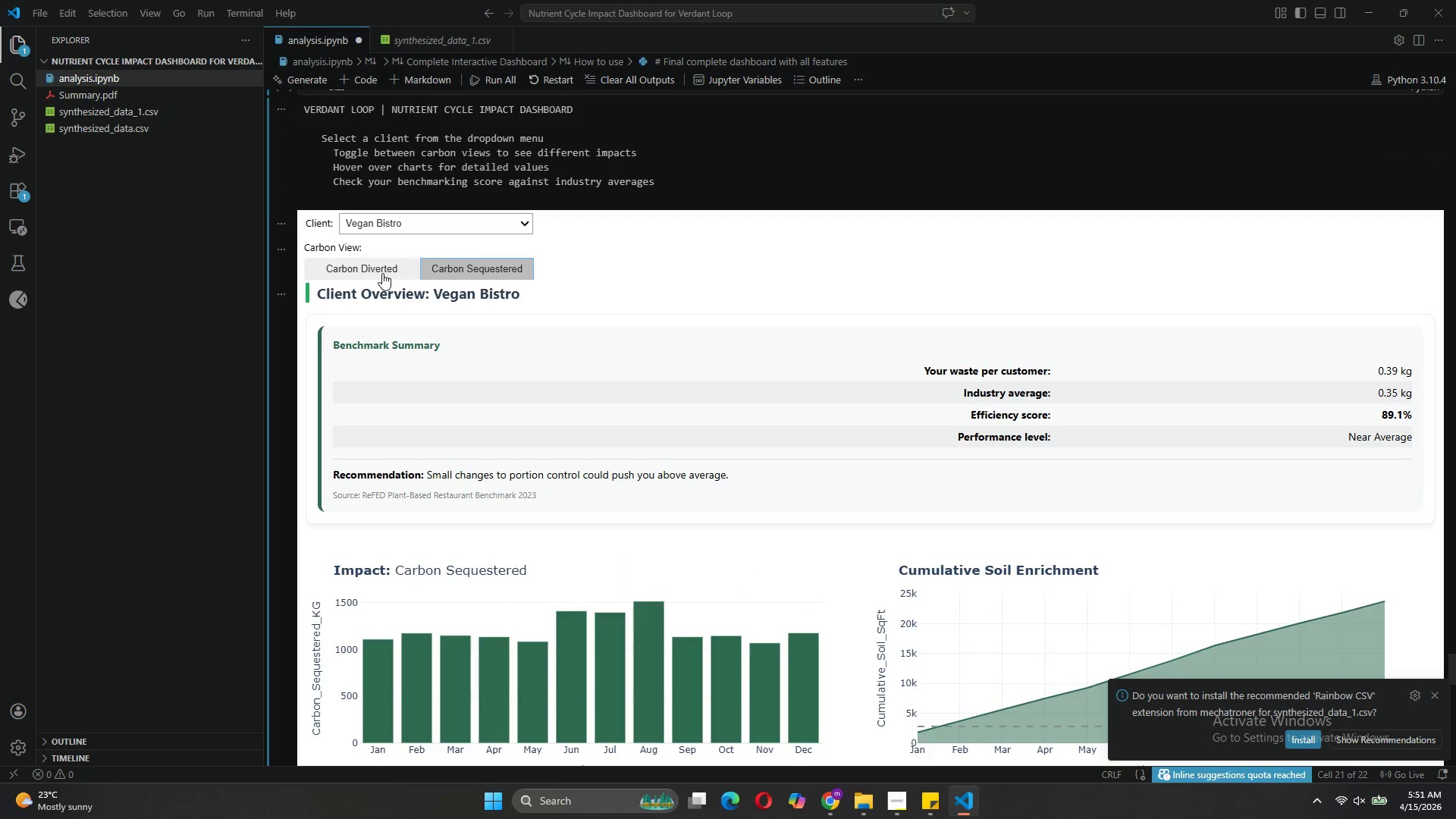 
left_click([378, 272])
 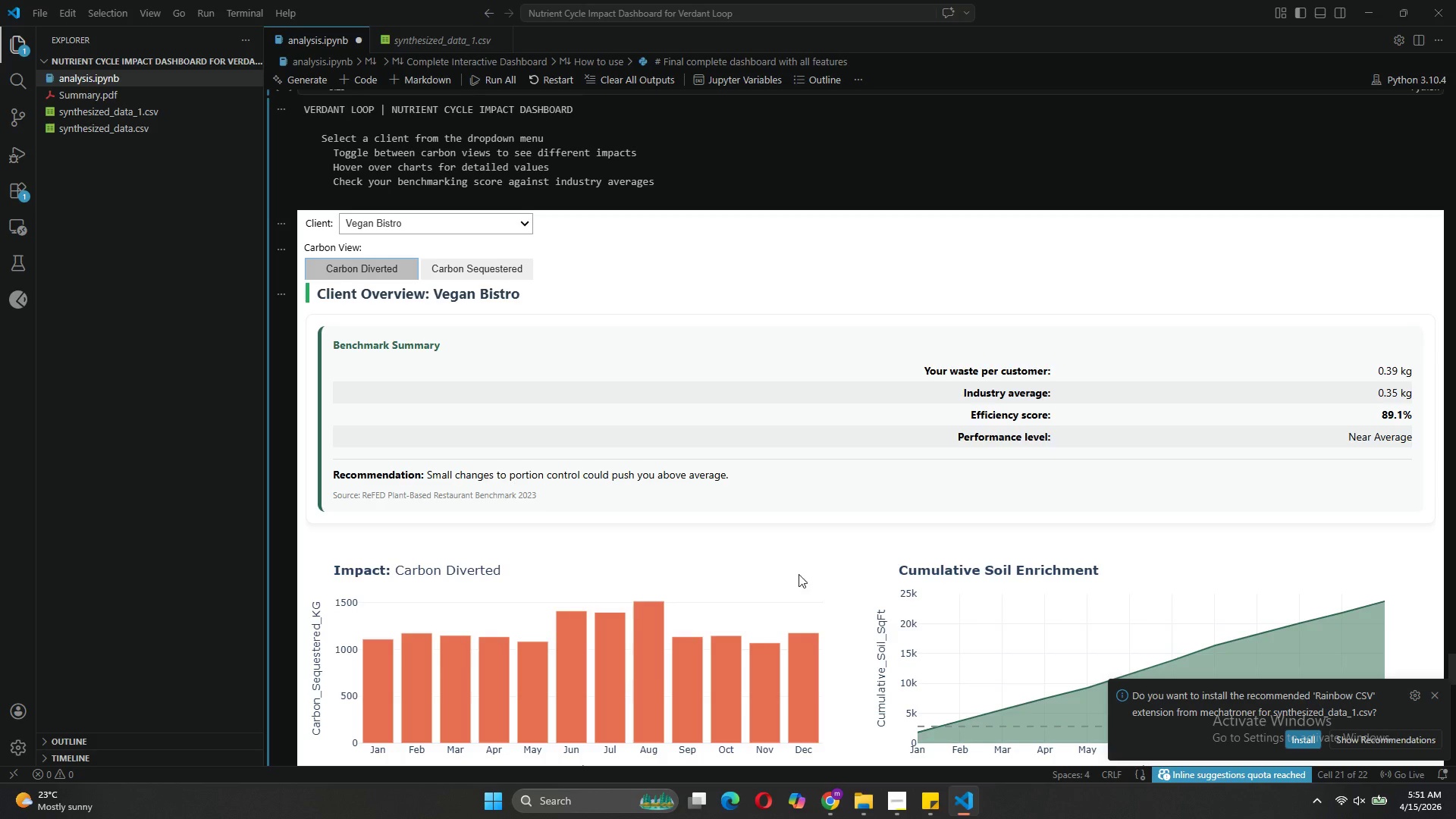 
scroll: coordinate [694, 541], scroll_direction: down, amount: 5.0
 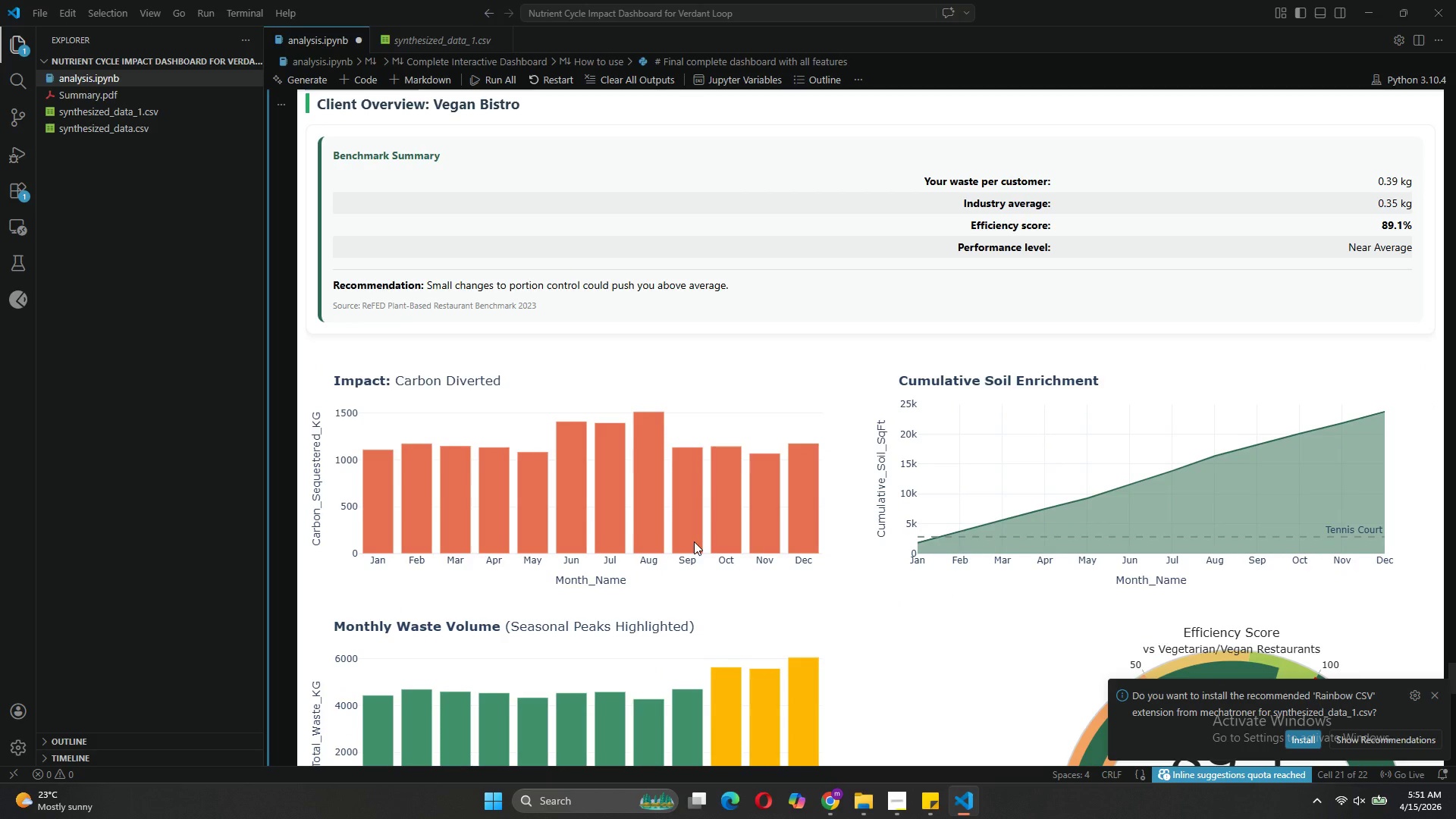 
wait(9.81)
 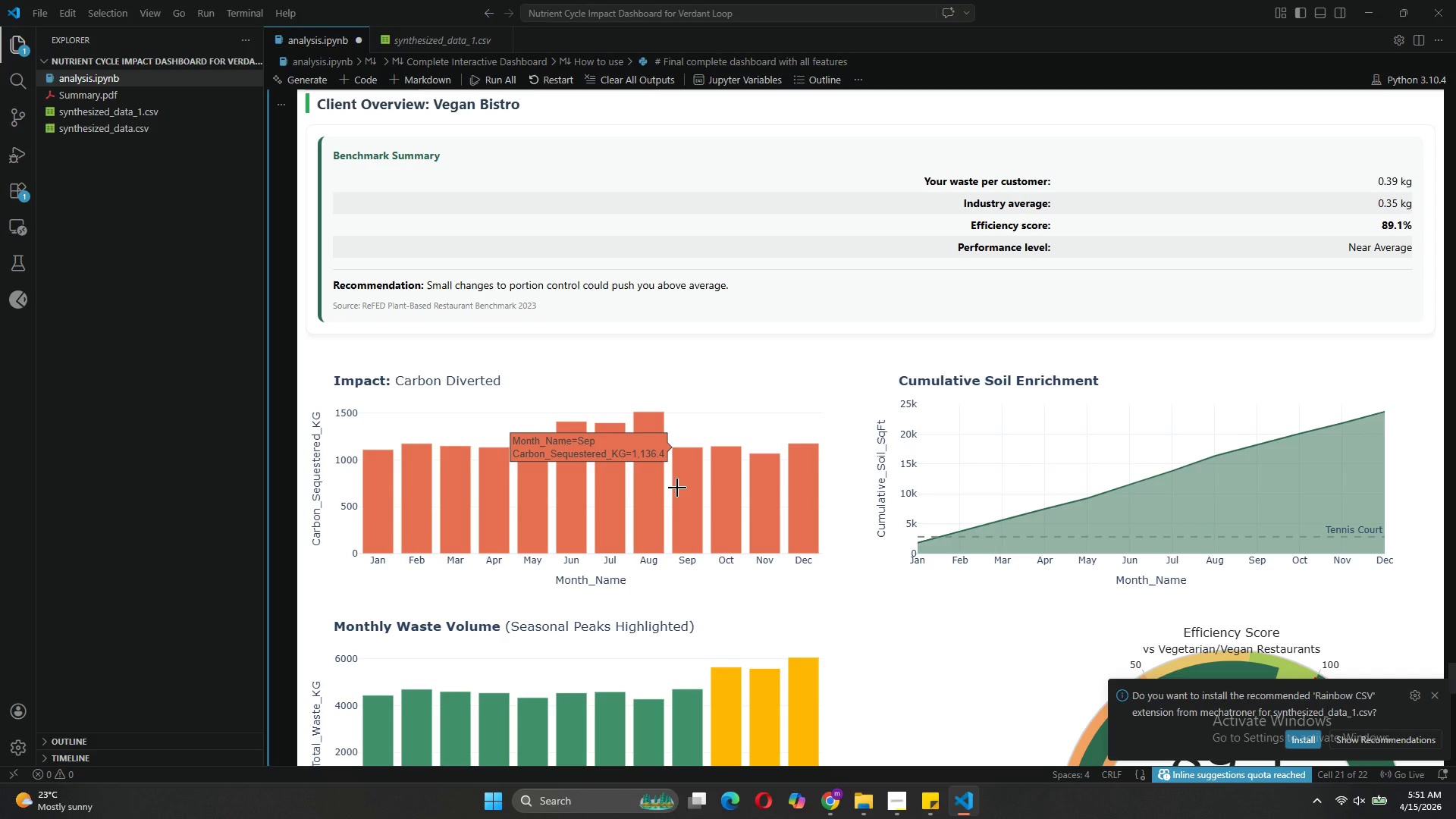 
key(Meta+Shift+S)
 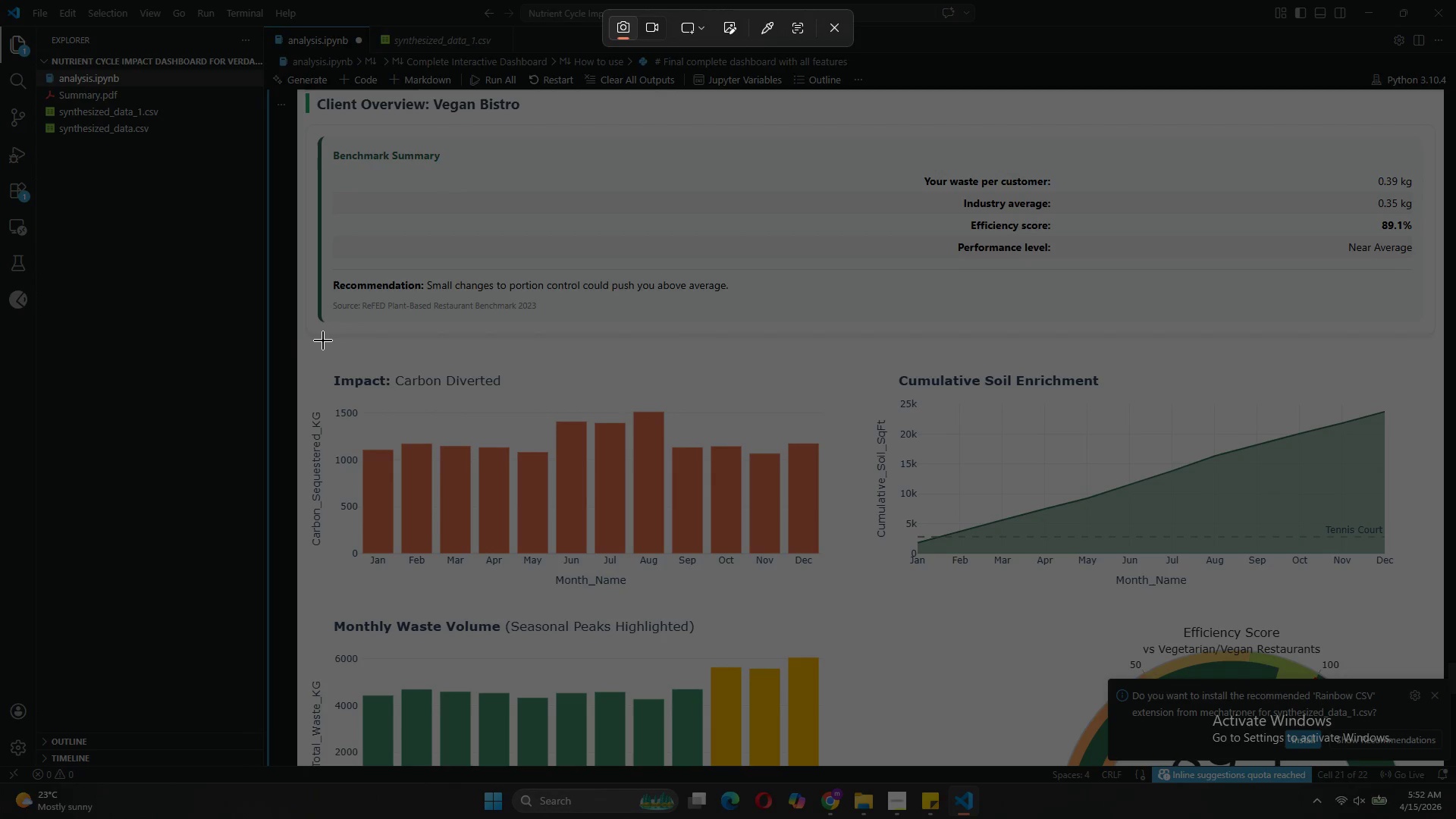 
left_click_drag(start_coordinate=[306, 339], to_coordinate=[849, 599])
 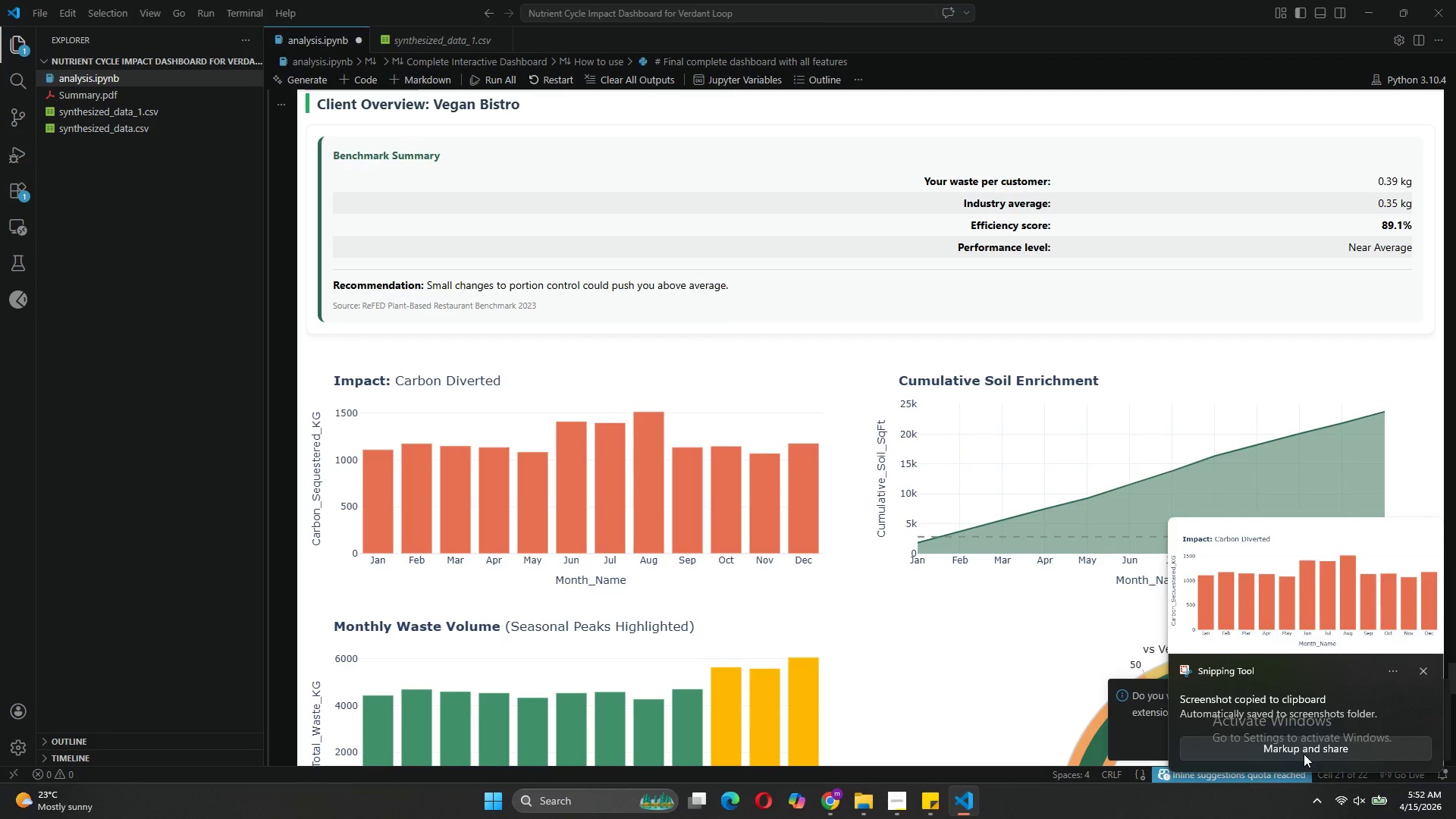 
left_click([1304, 754])
 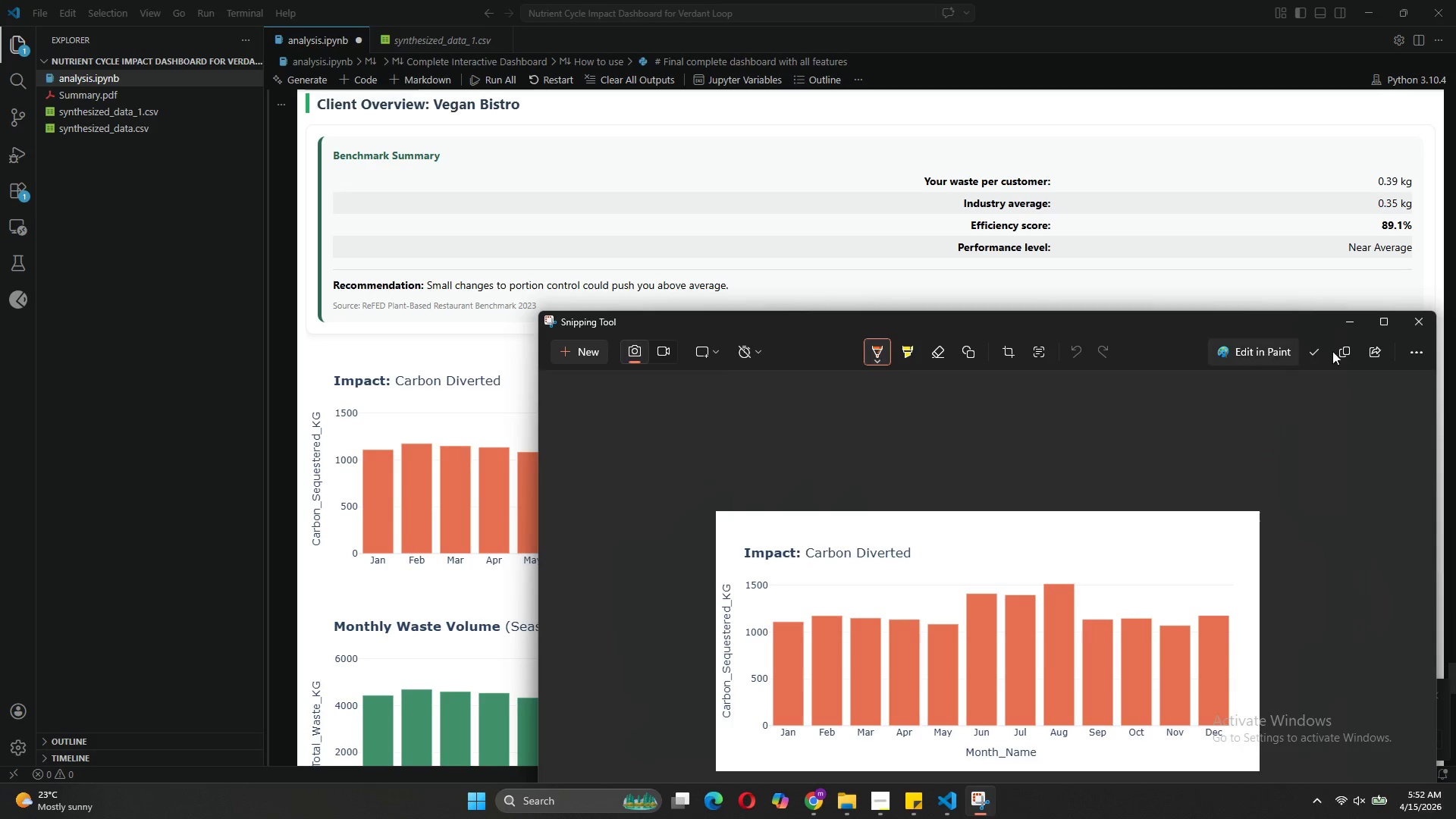 
left_click([1348, 340])
 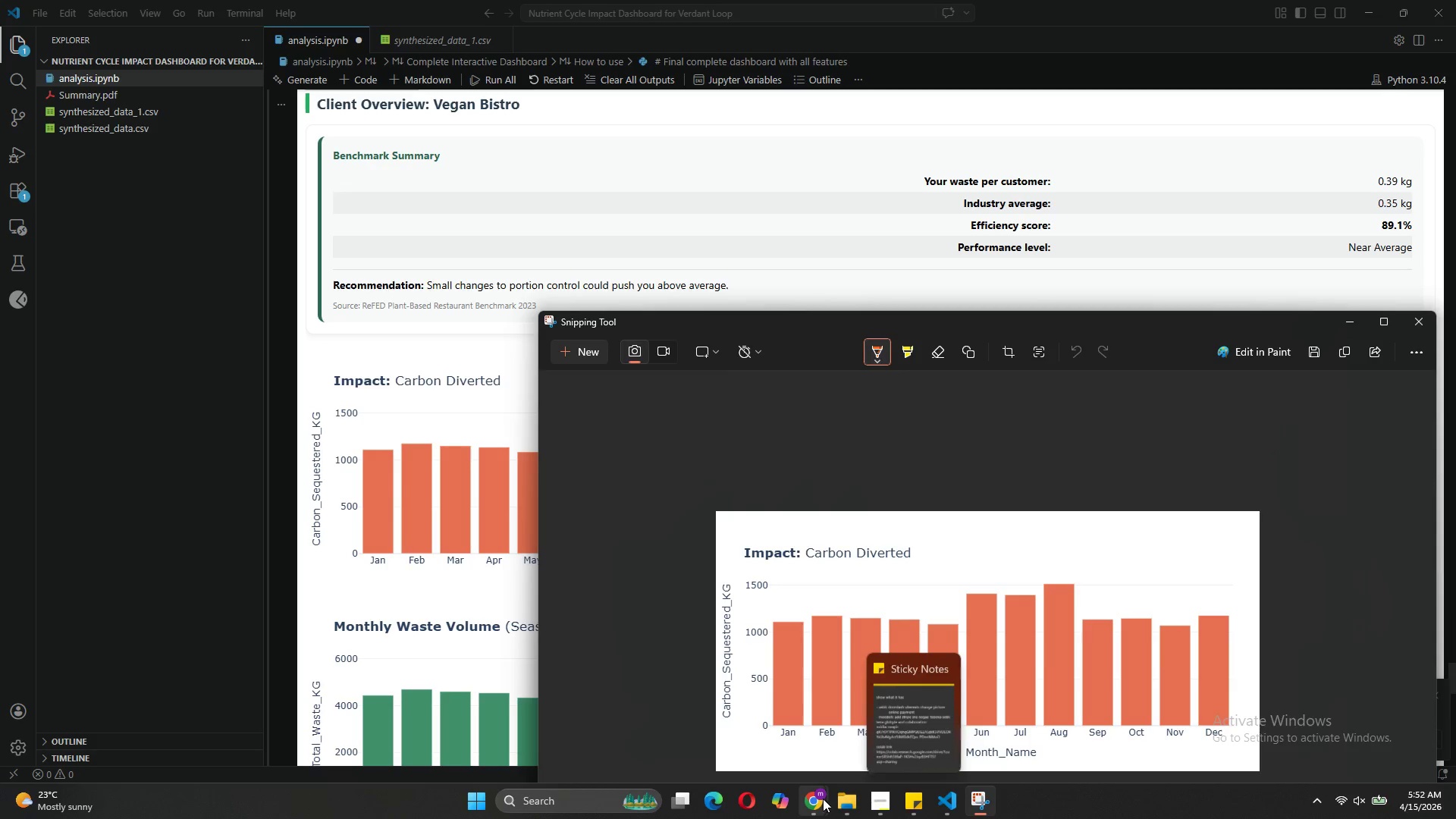 
left_click([853, 723])
 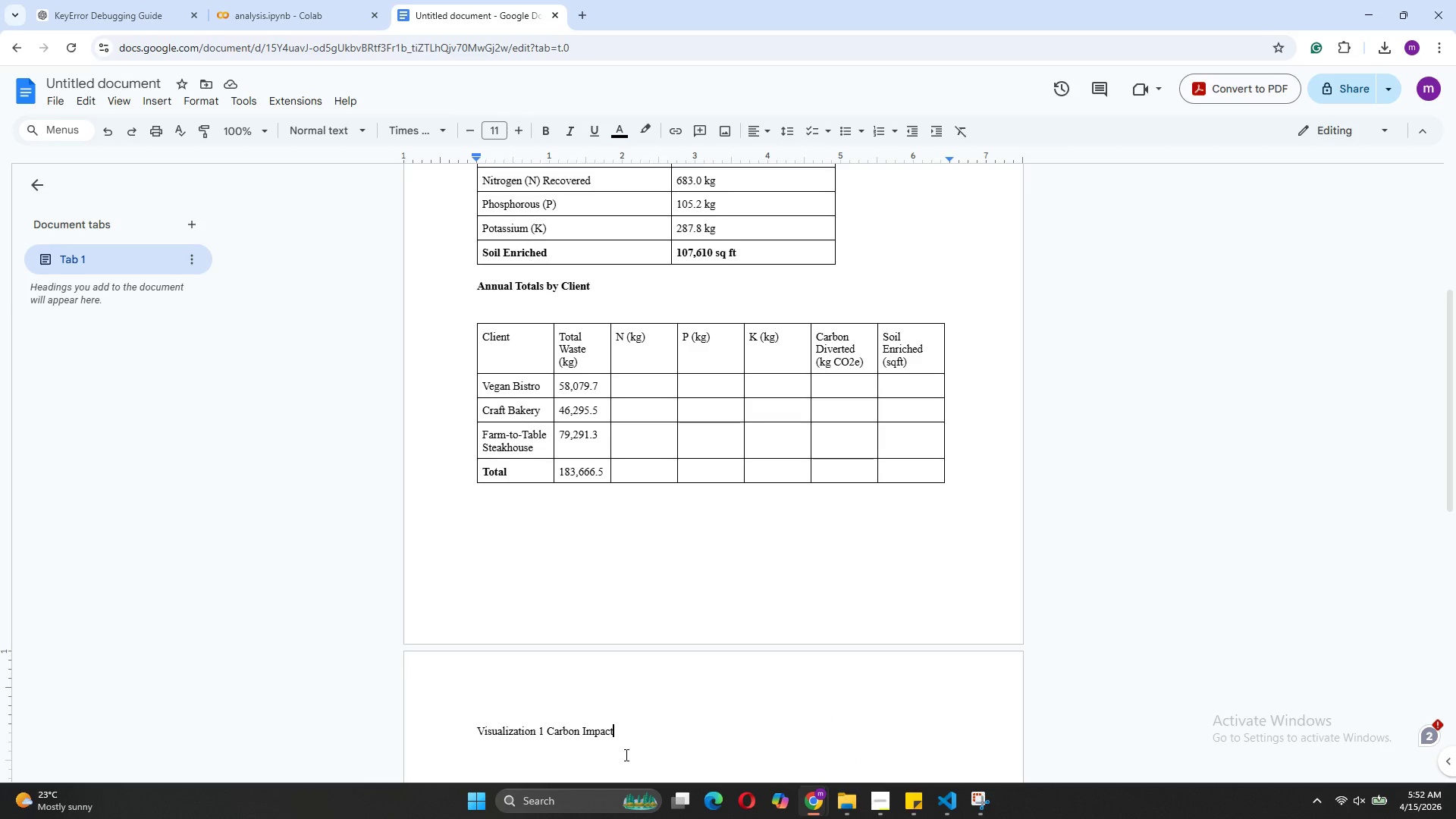 
key(Shift+ShiftRight)
 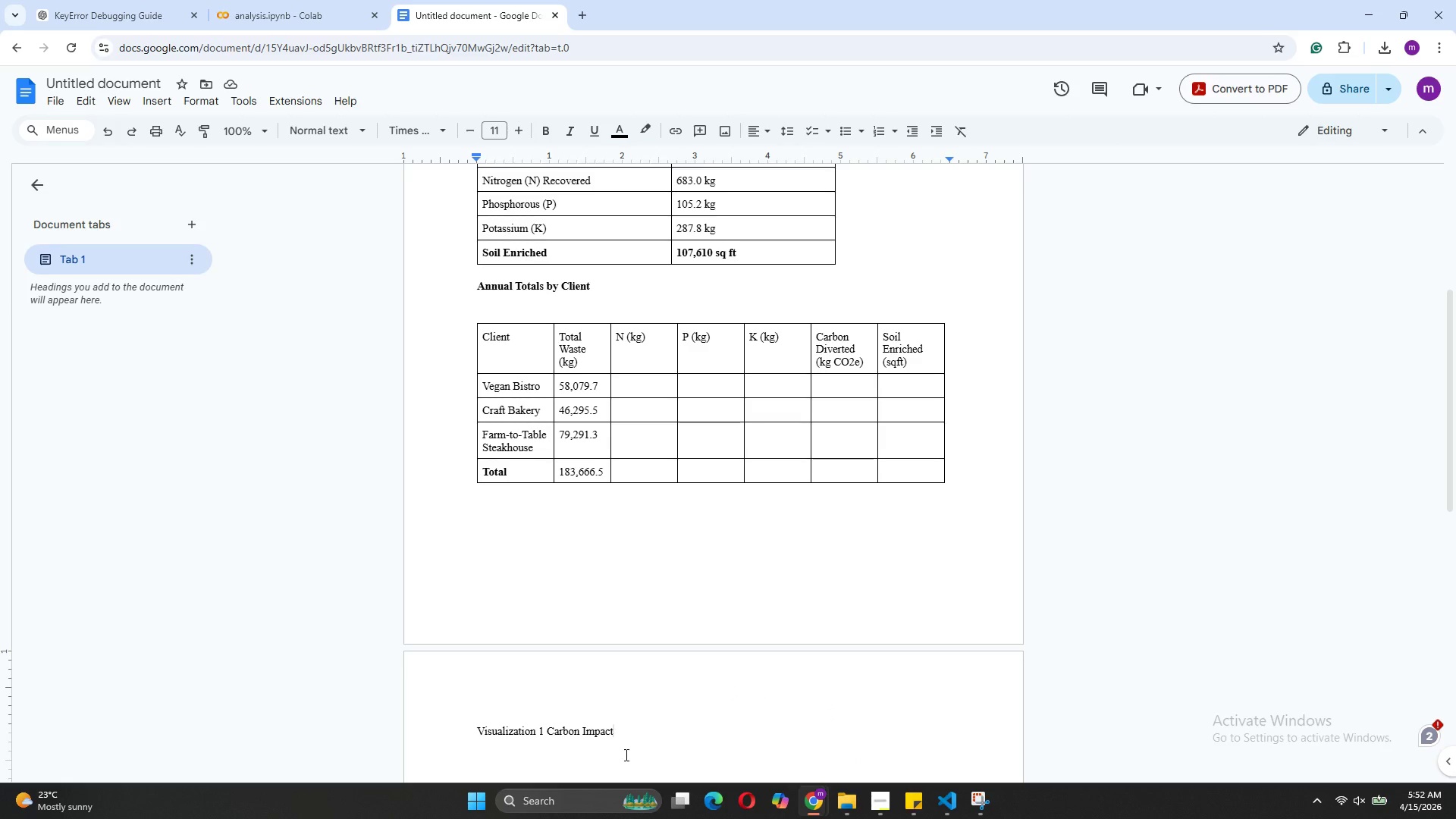 
key(Shift+Enter)
 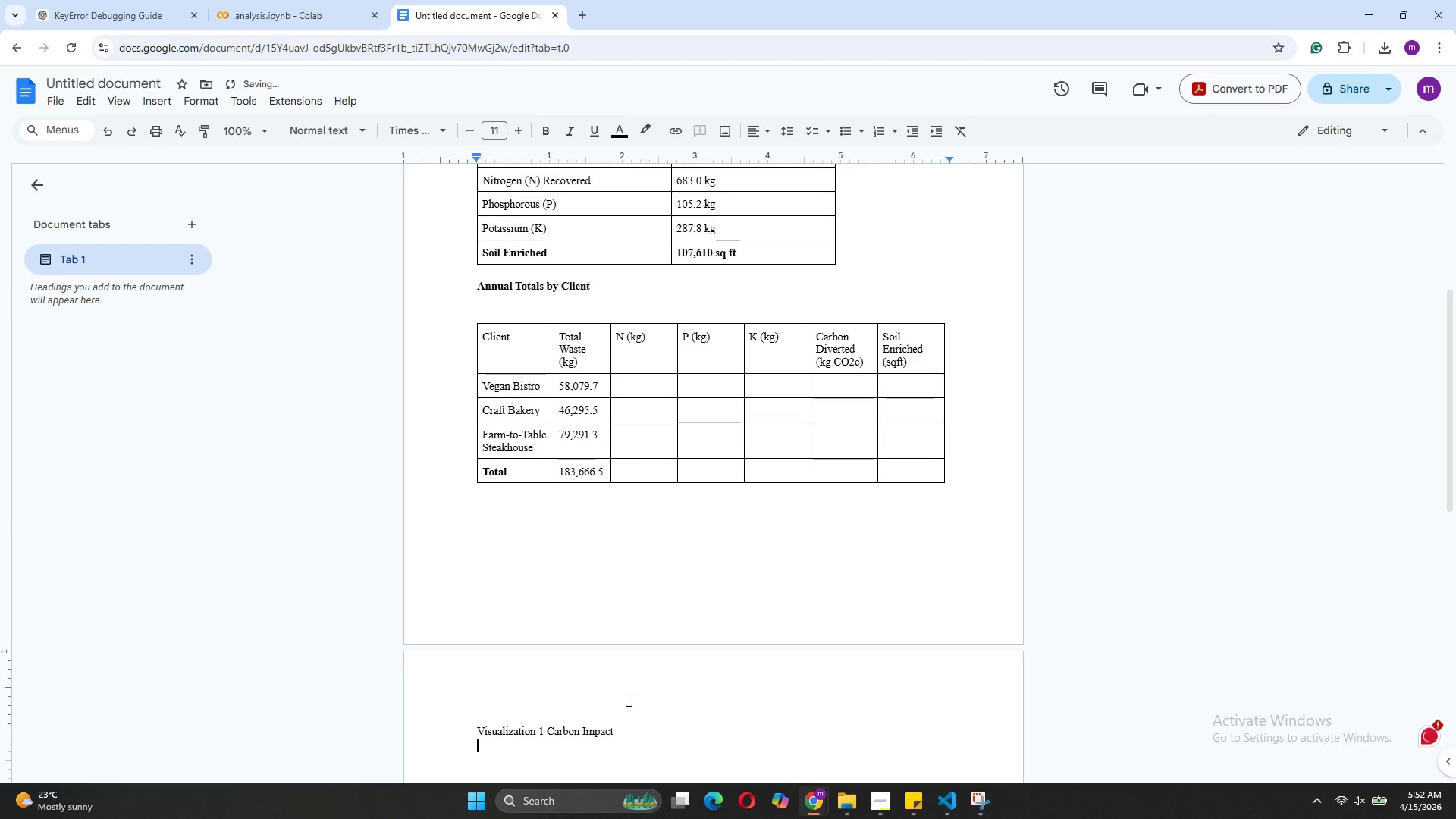 
scroll: coordinate [629, 695], scroll_direction: down, amount: 3.0
 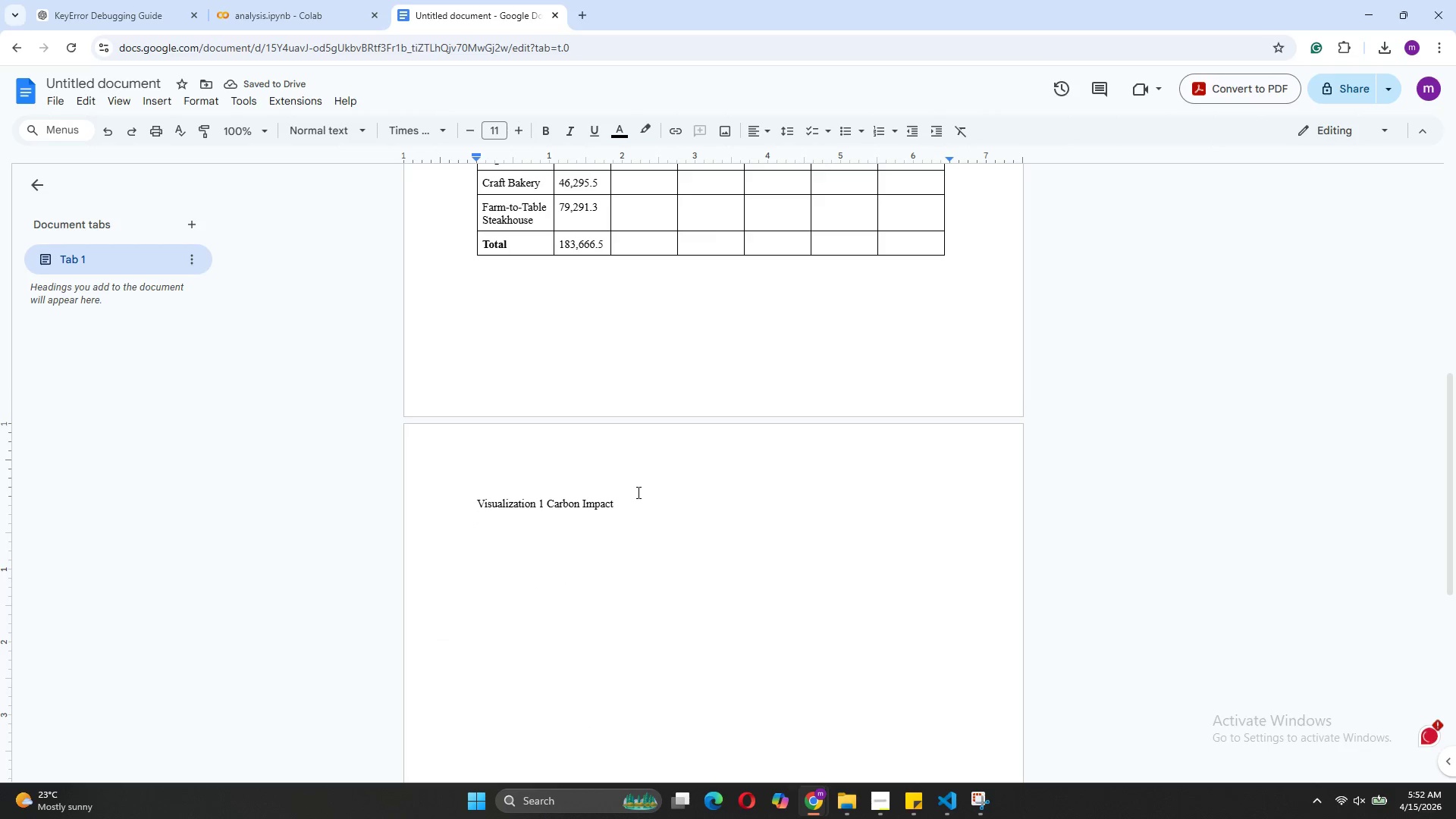 
left_click([629, 510])
 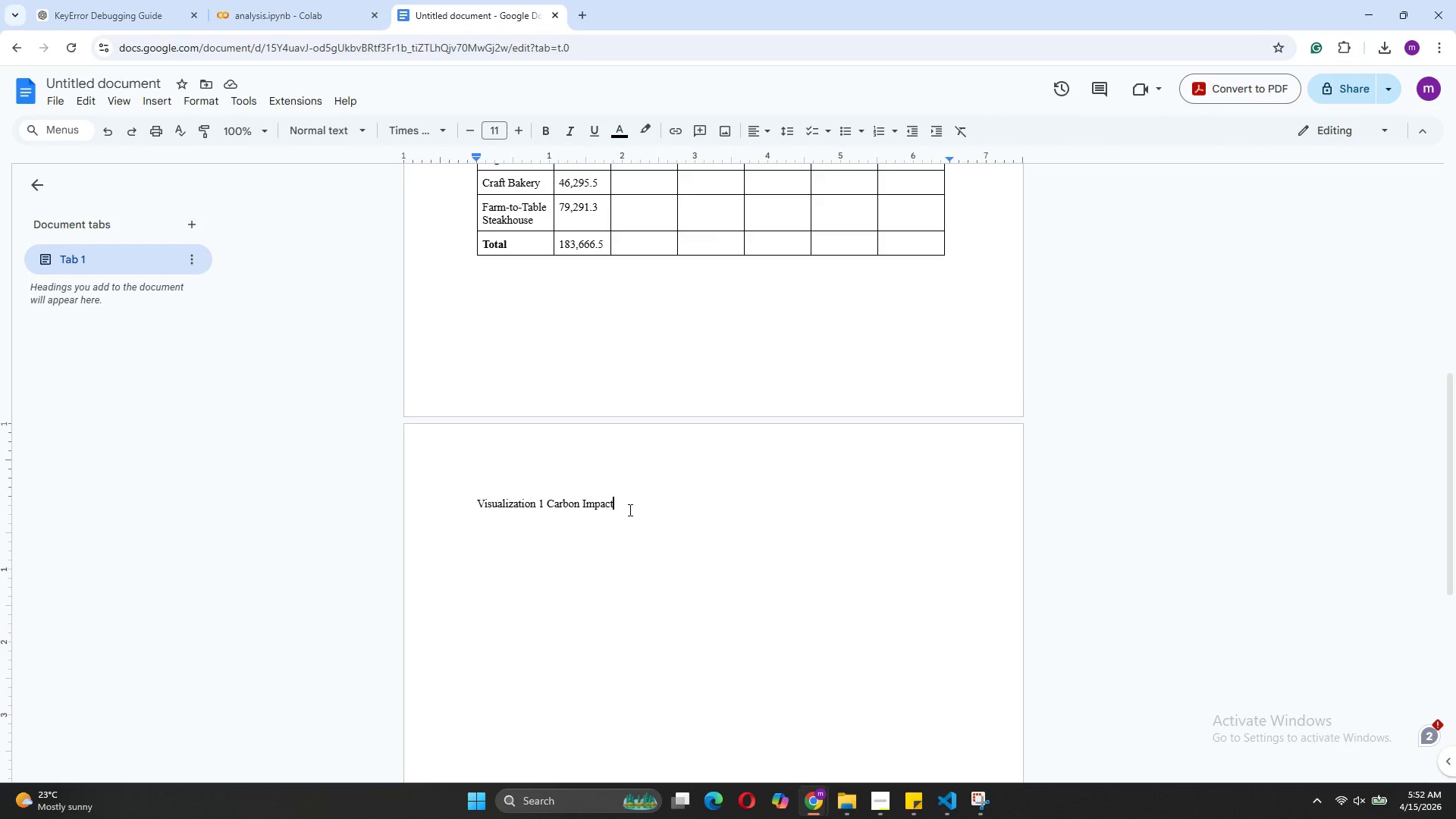 
type( per c)
key(Backspace)
type(Client)
 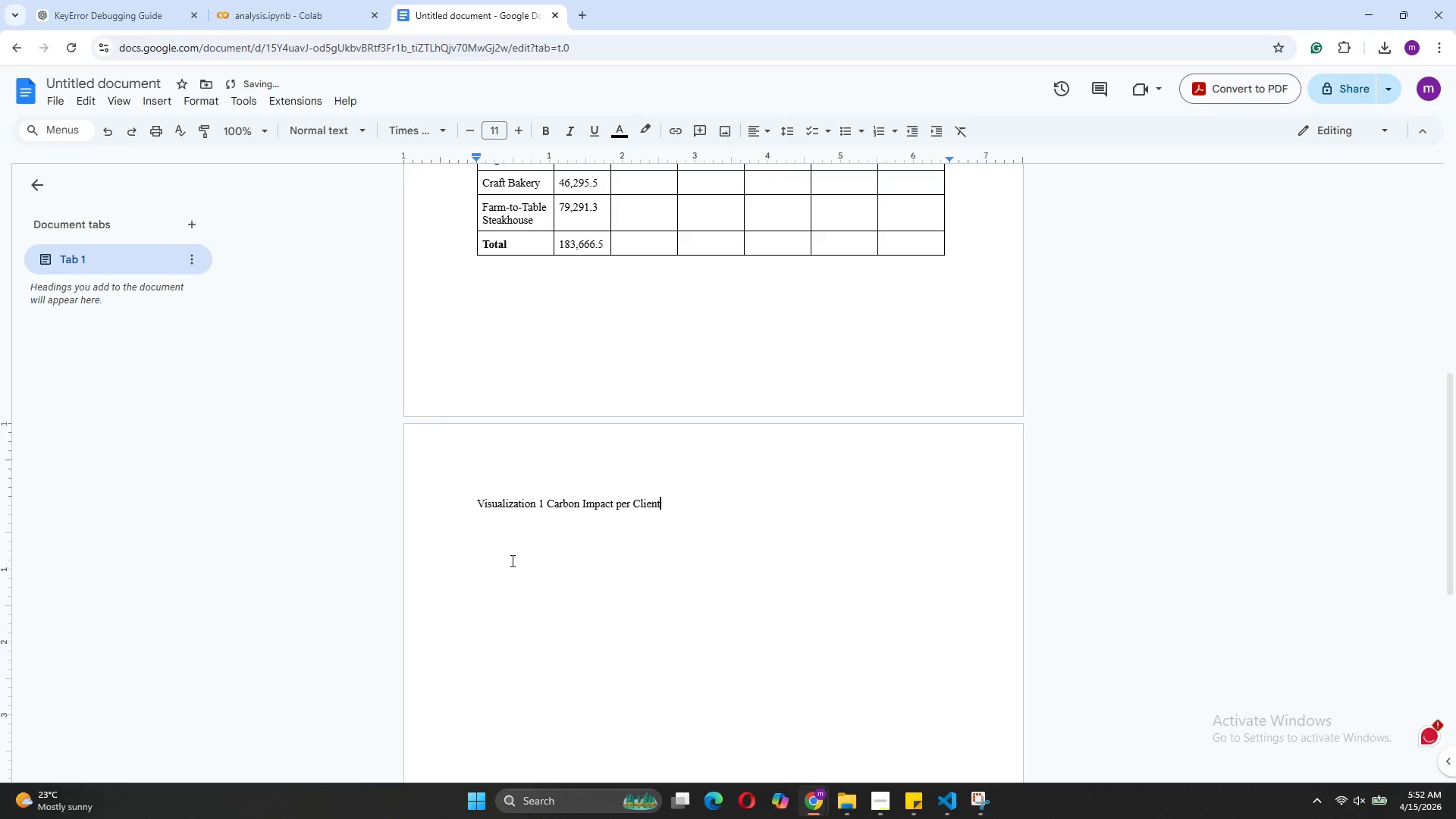 
left_click([460, 538])
 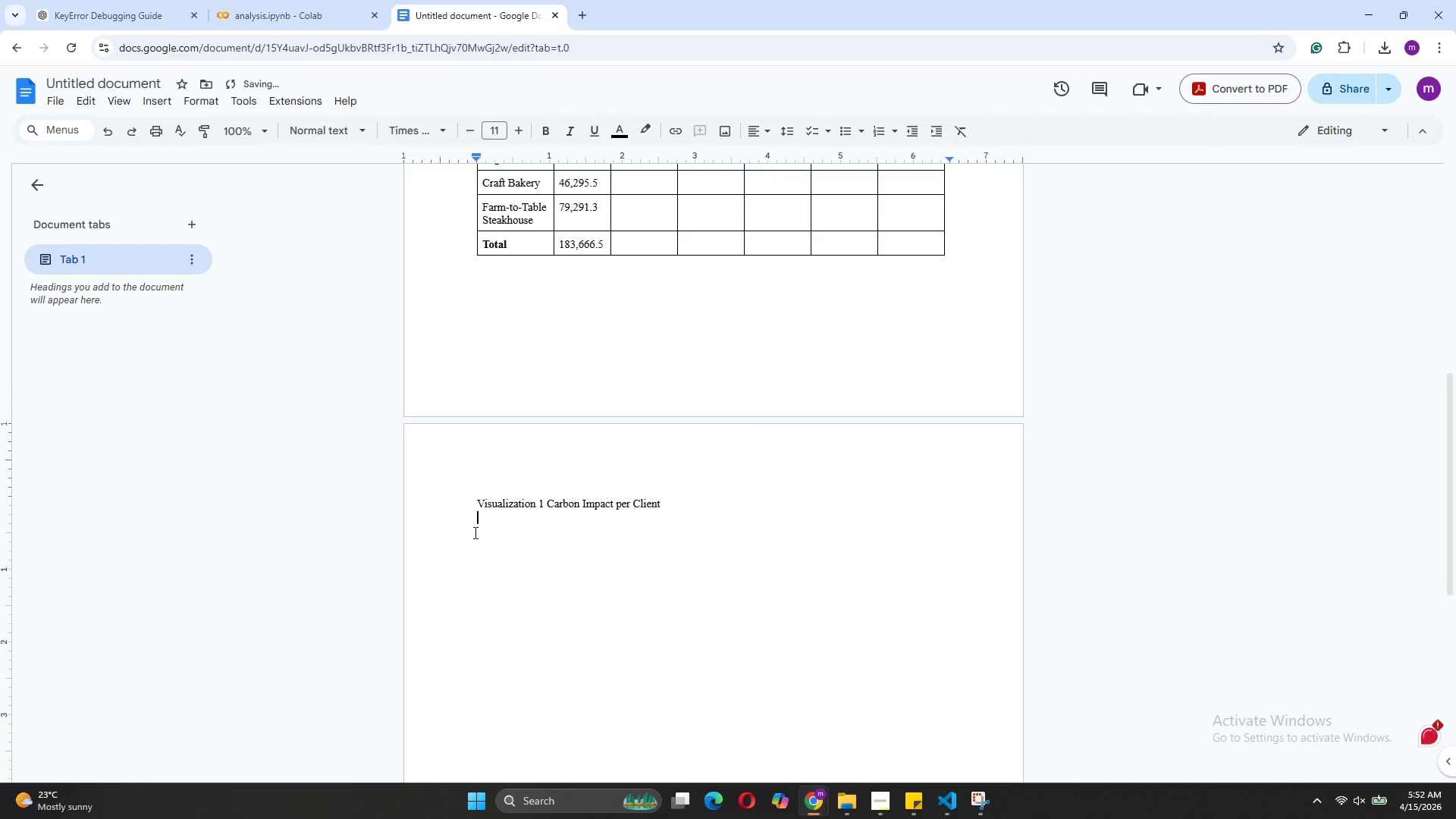 
key(Control+V)
 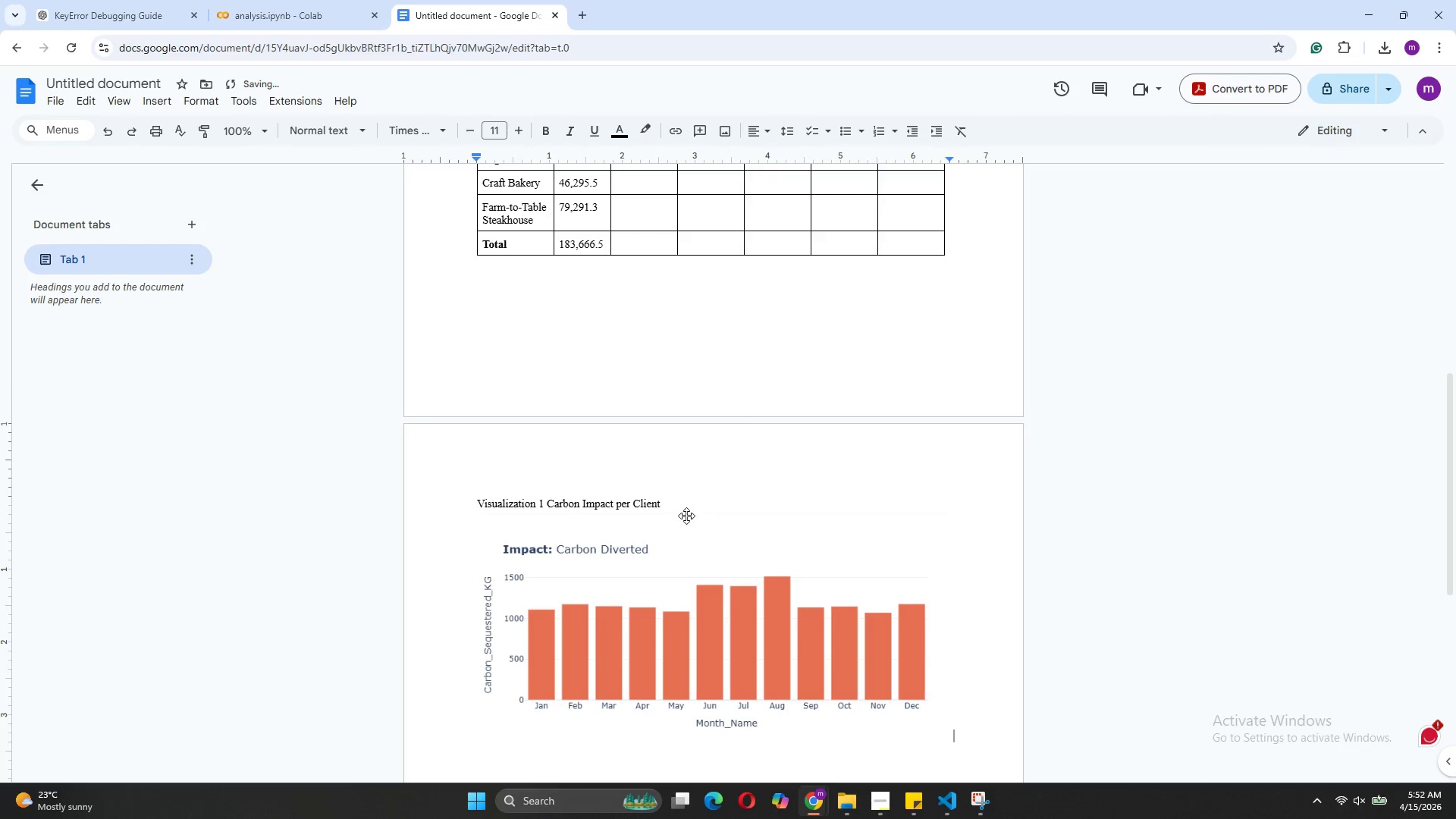 
left_click([681, 502])
 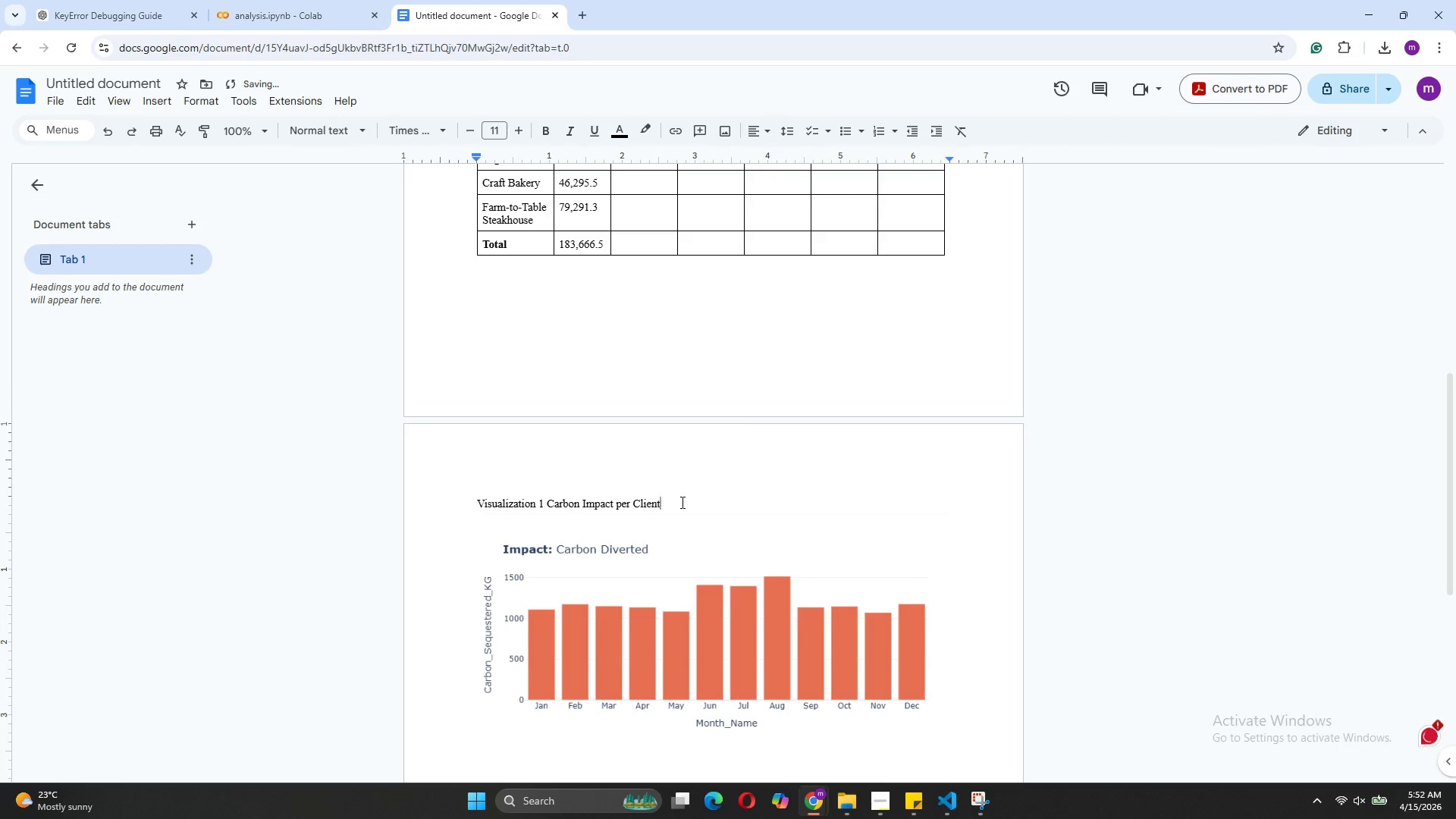 
key(Enter)
 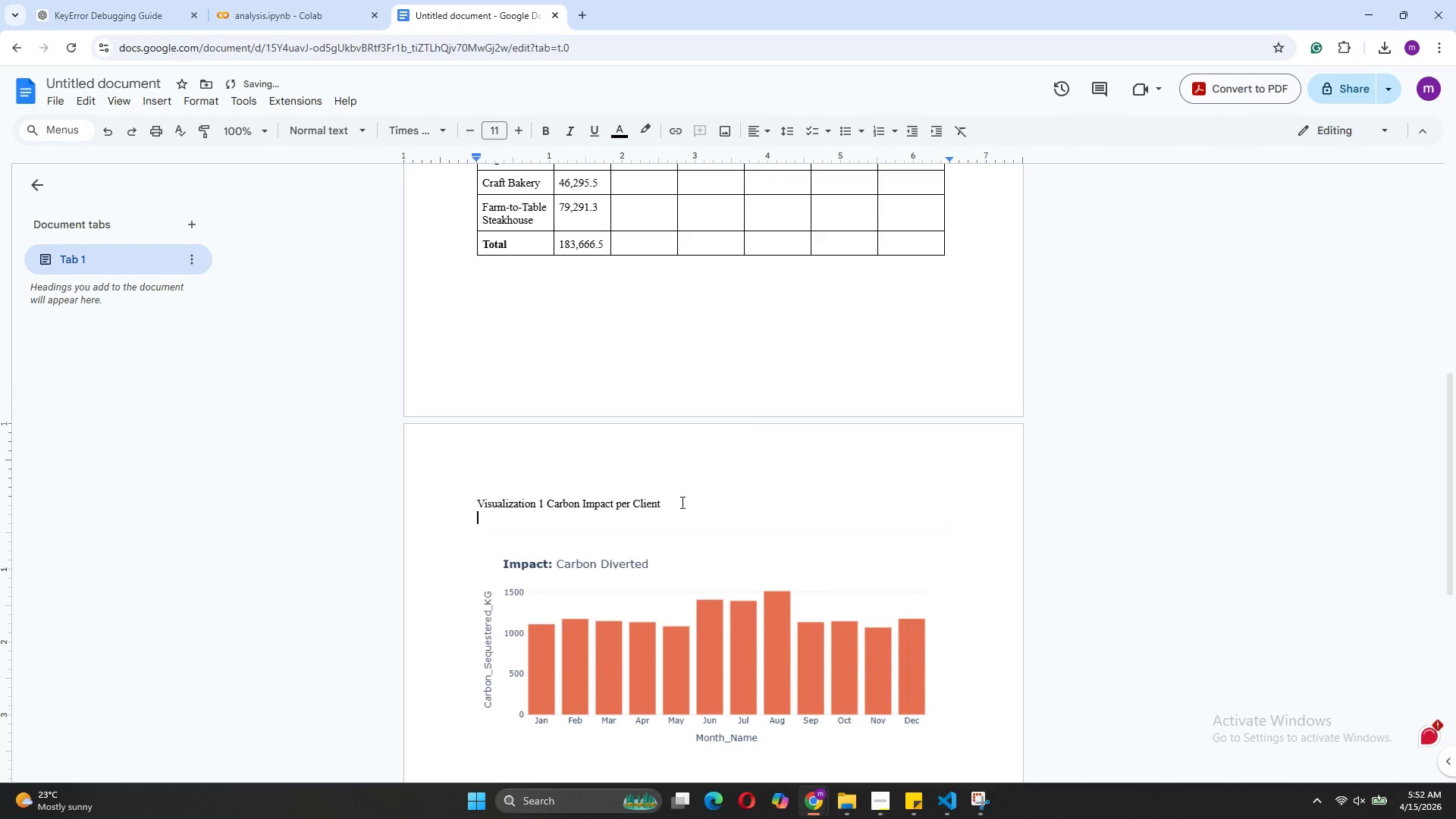 
scroll: coordinate [681, 502], scroll_direction: up, amount: 2.0
 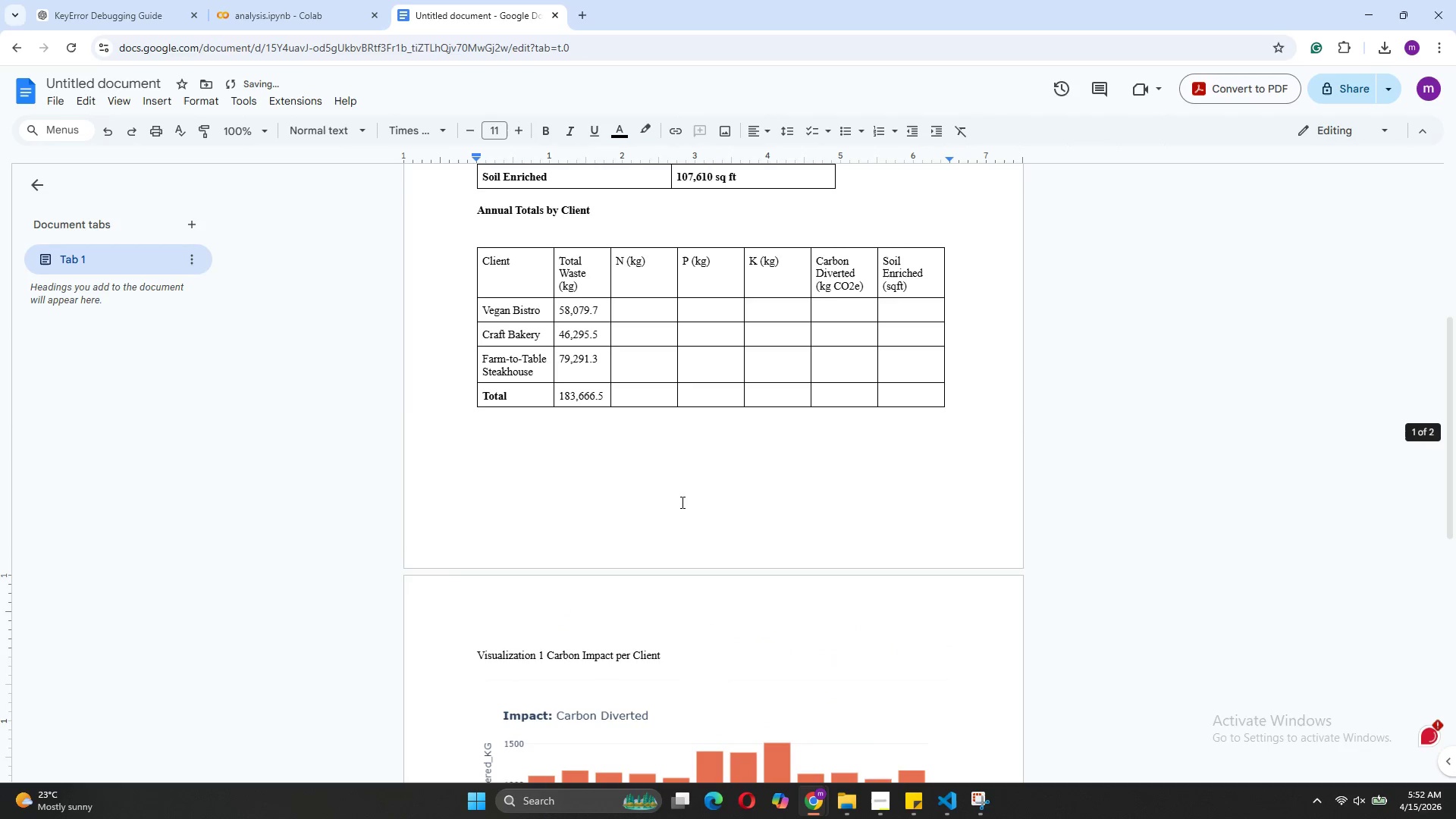 
scroll: coordinate [681, 502], scroll_direction: down, amount: 1.0
 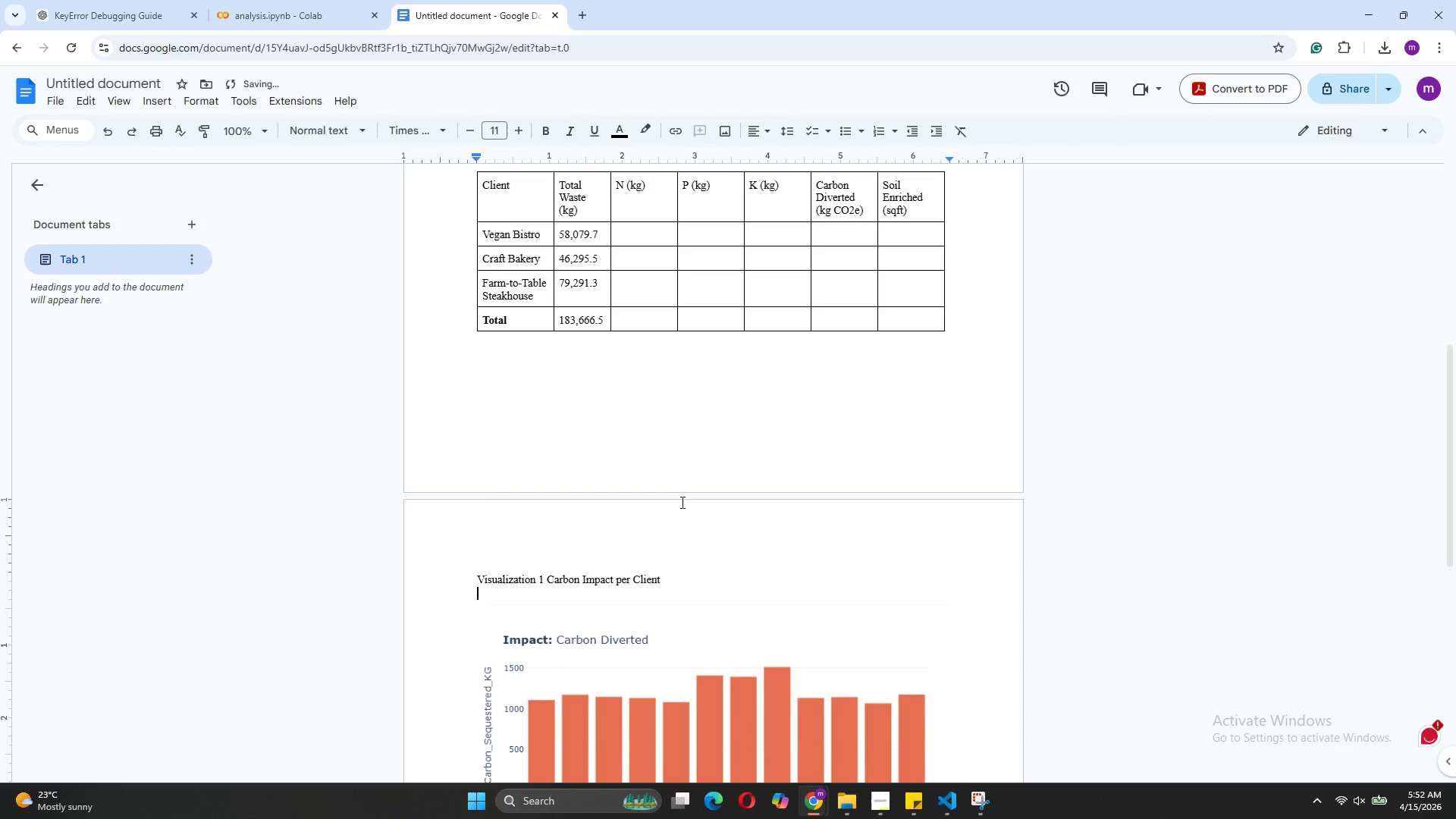 
type(vegan Bistro )
 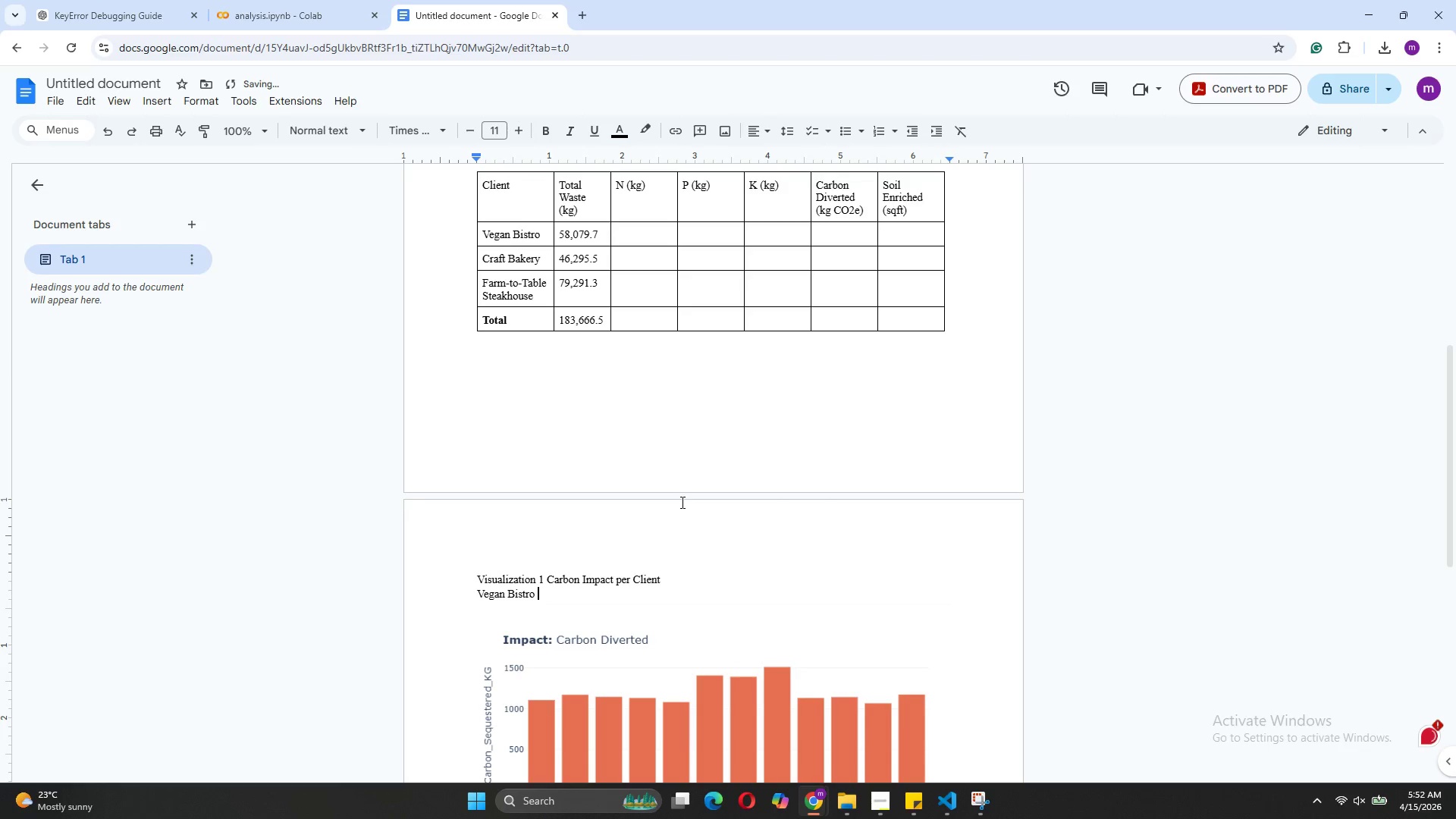 
key(Backspace)
type( Carbon d)
key(Backspace)
type(Diverted)
 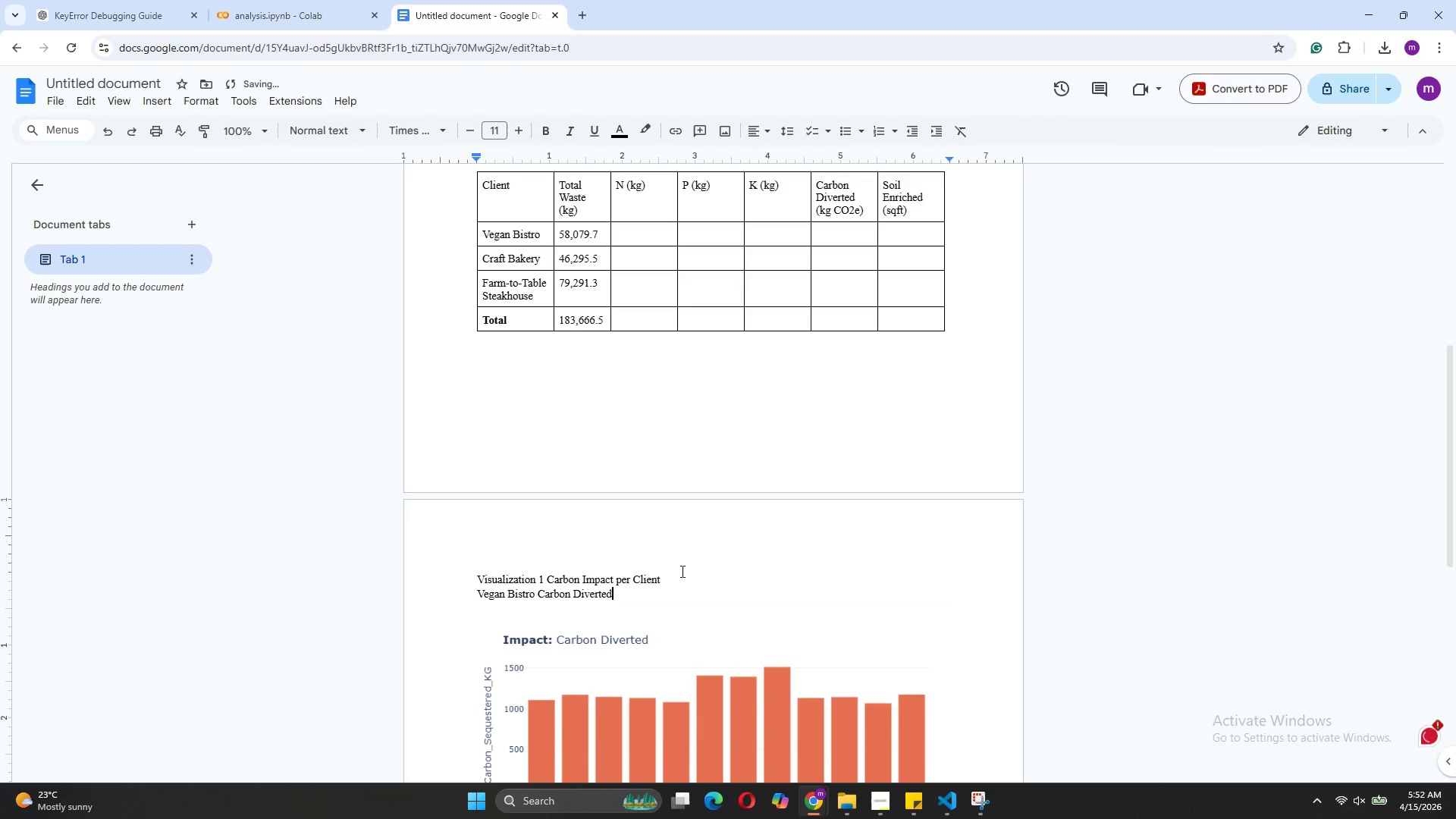 
scroll: coordinate [681, 571], scroll_direction: down, amount: 2.0
 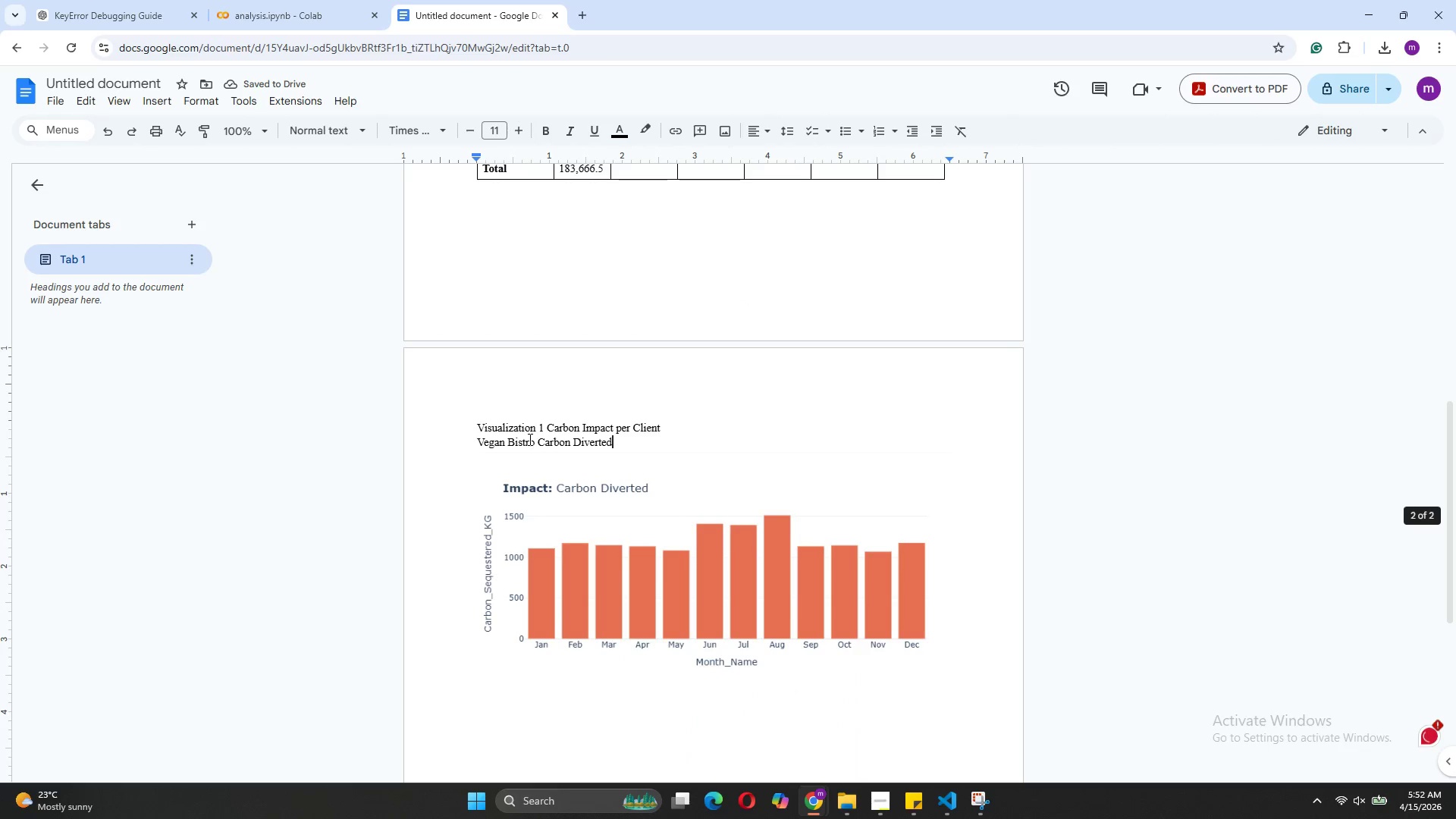 
left_click([537, 441])
 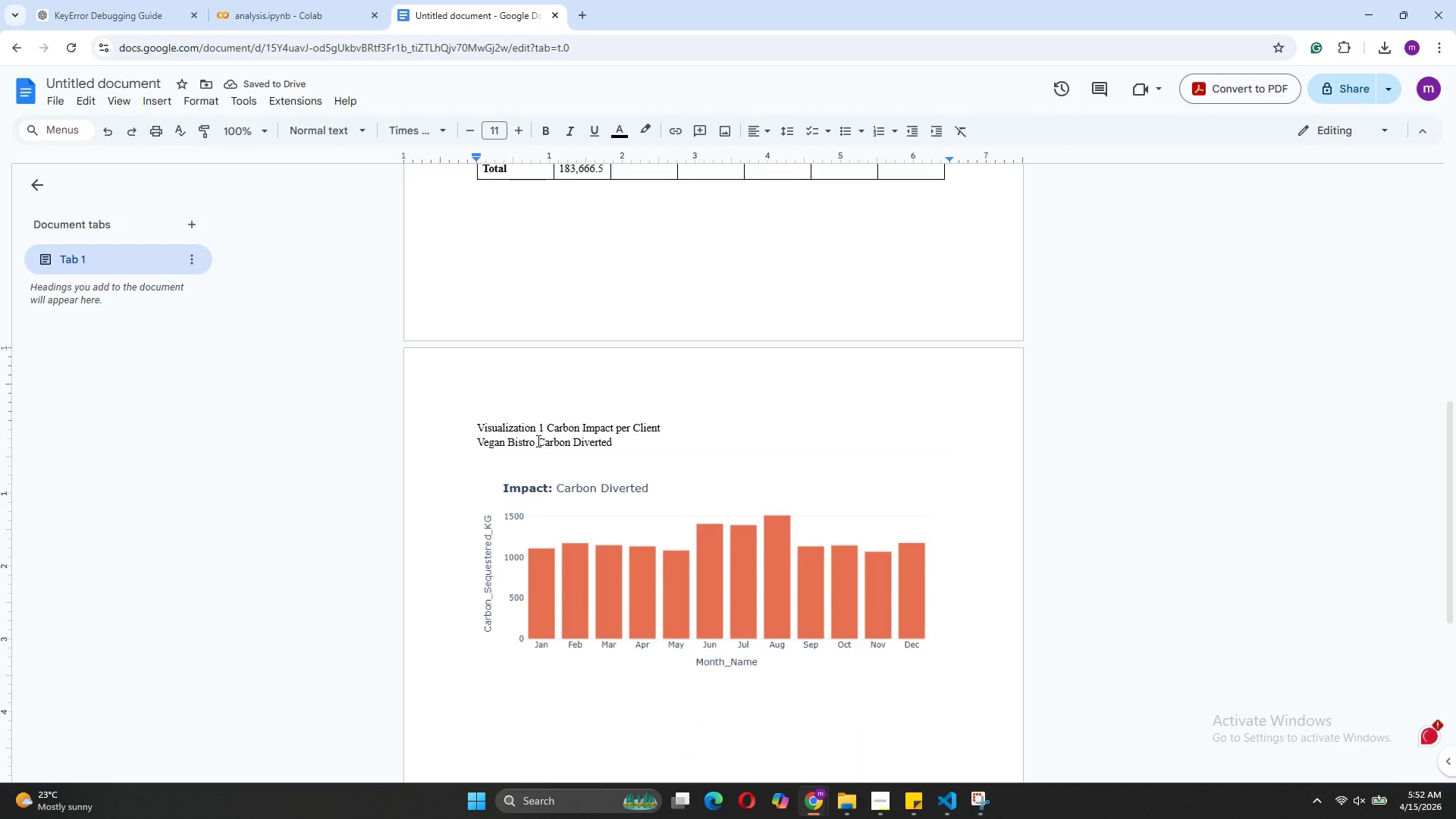 
key(Backspace)
 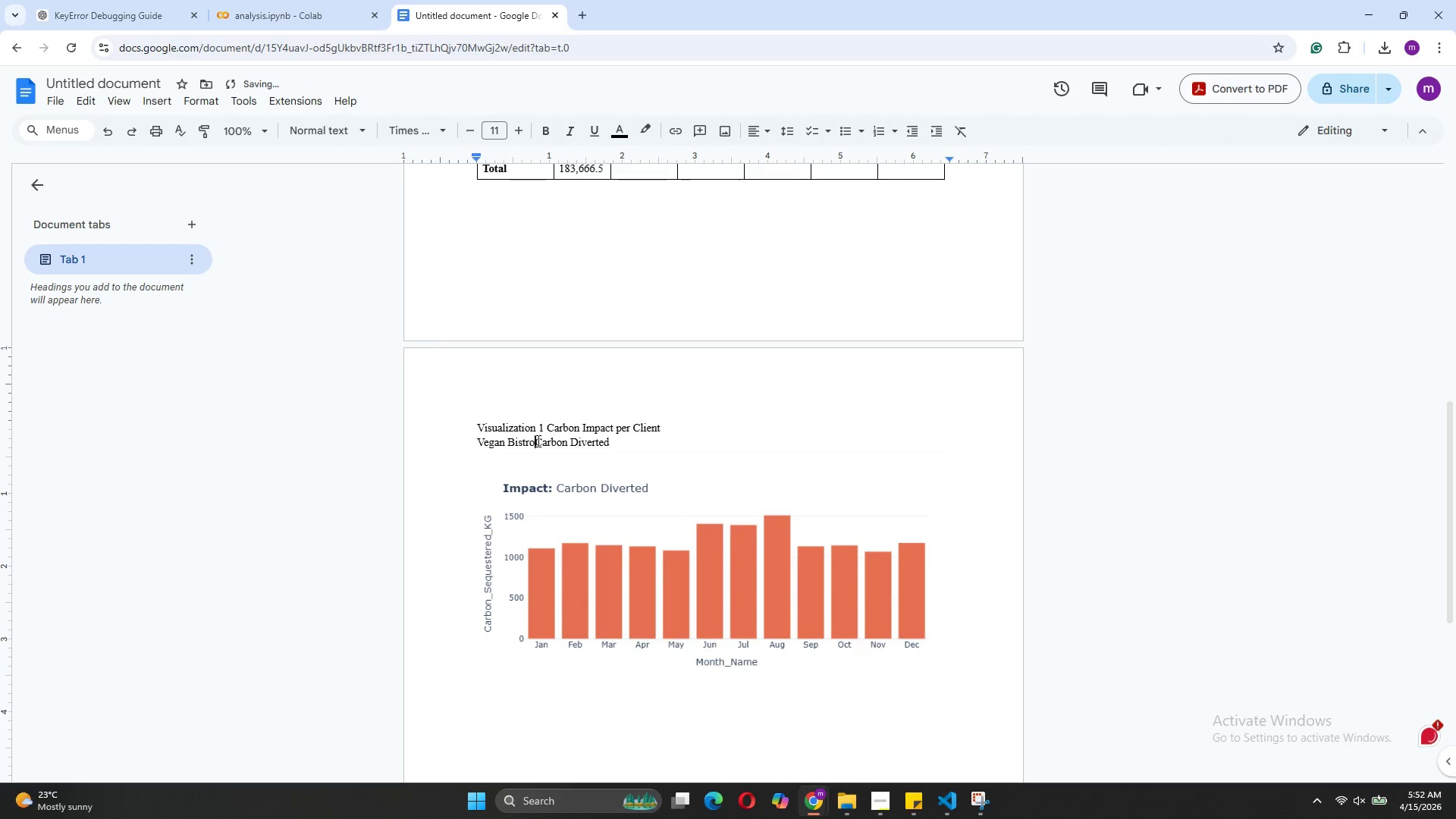 
key(Shift+Semicolon)
 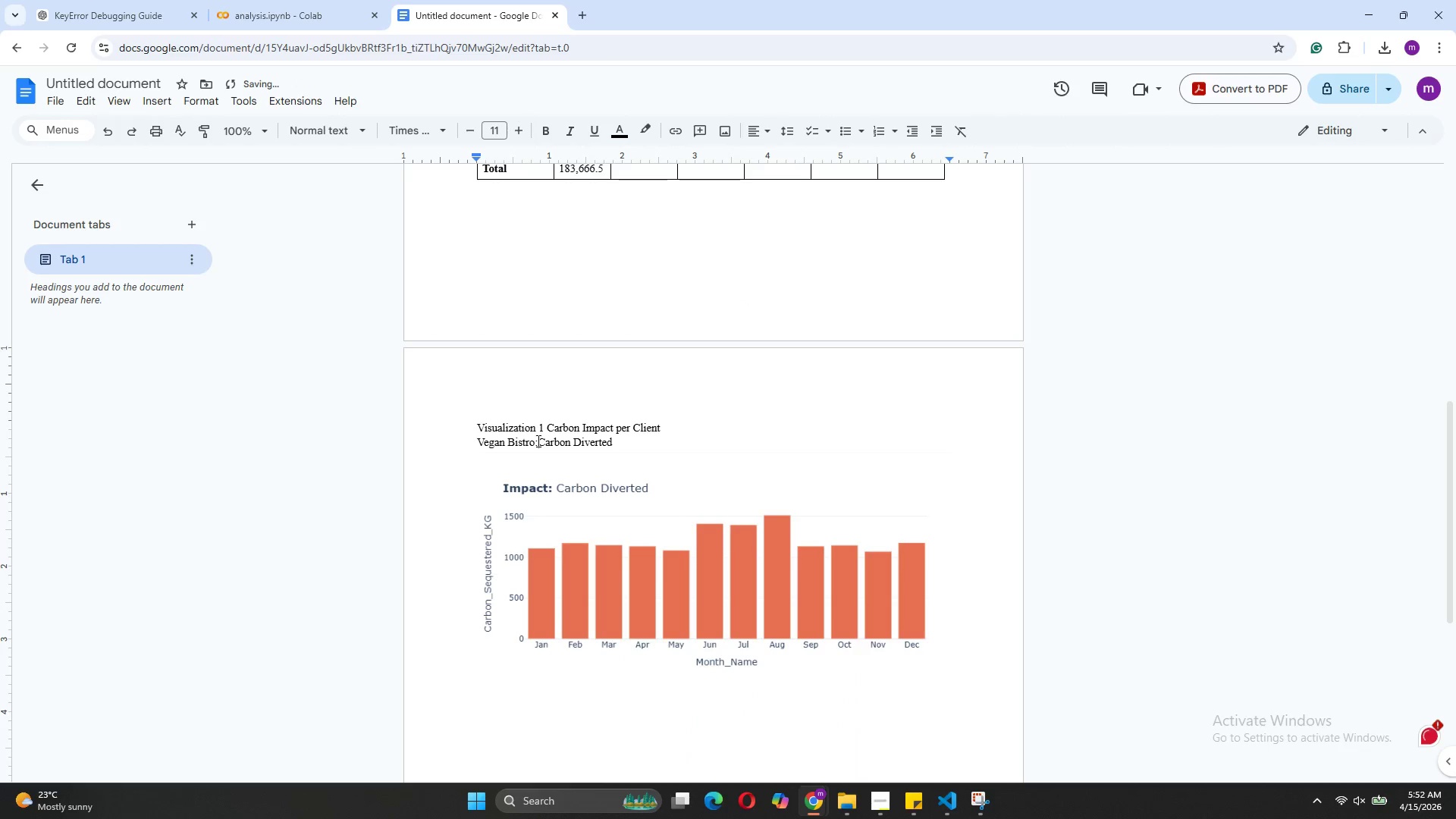 
key(Space)
 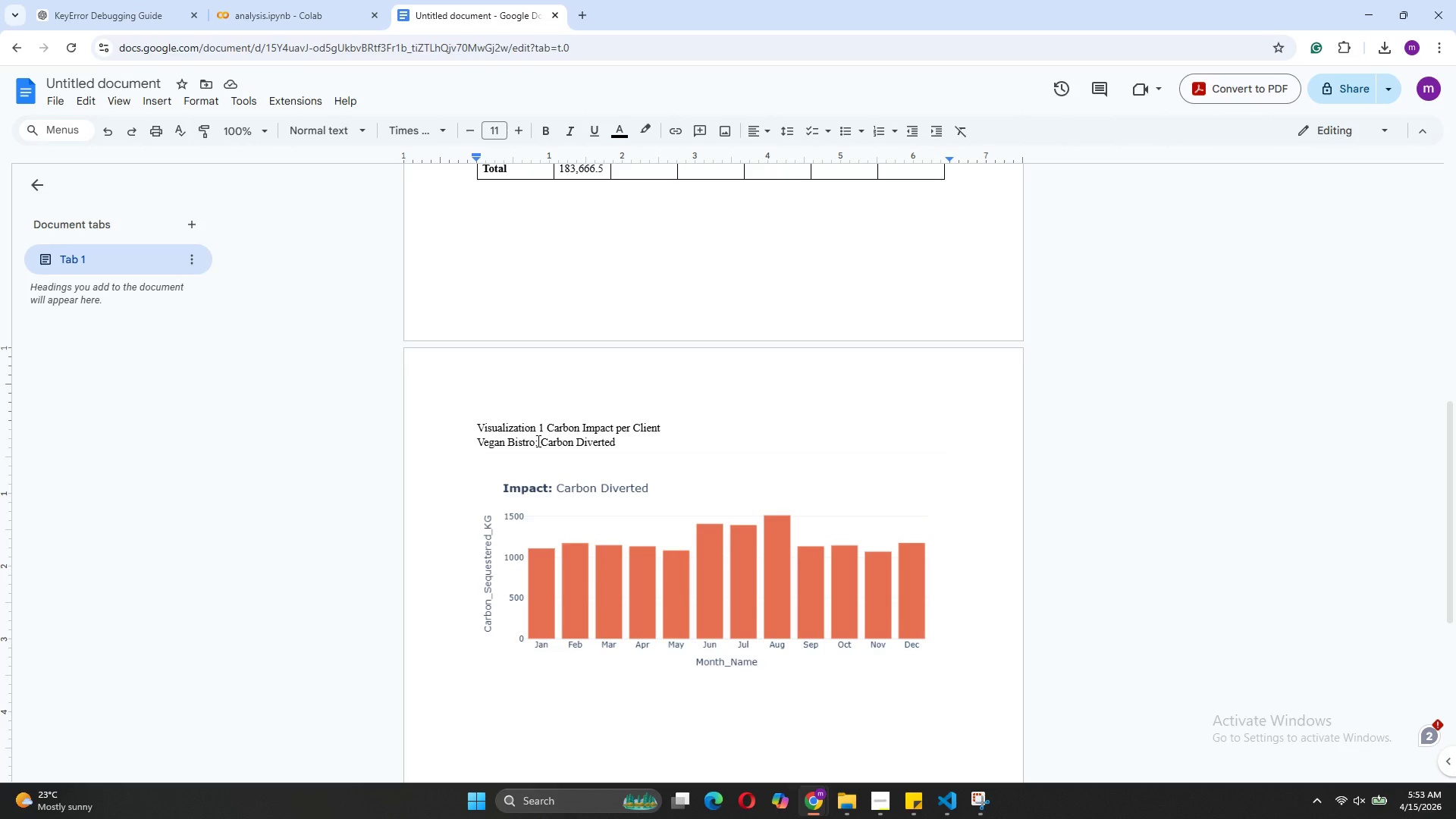 
wait(16.56)
 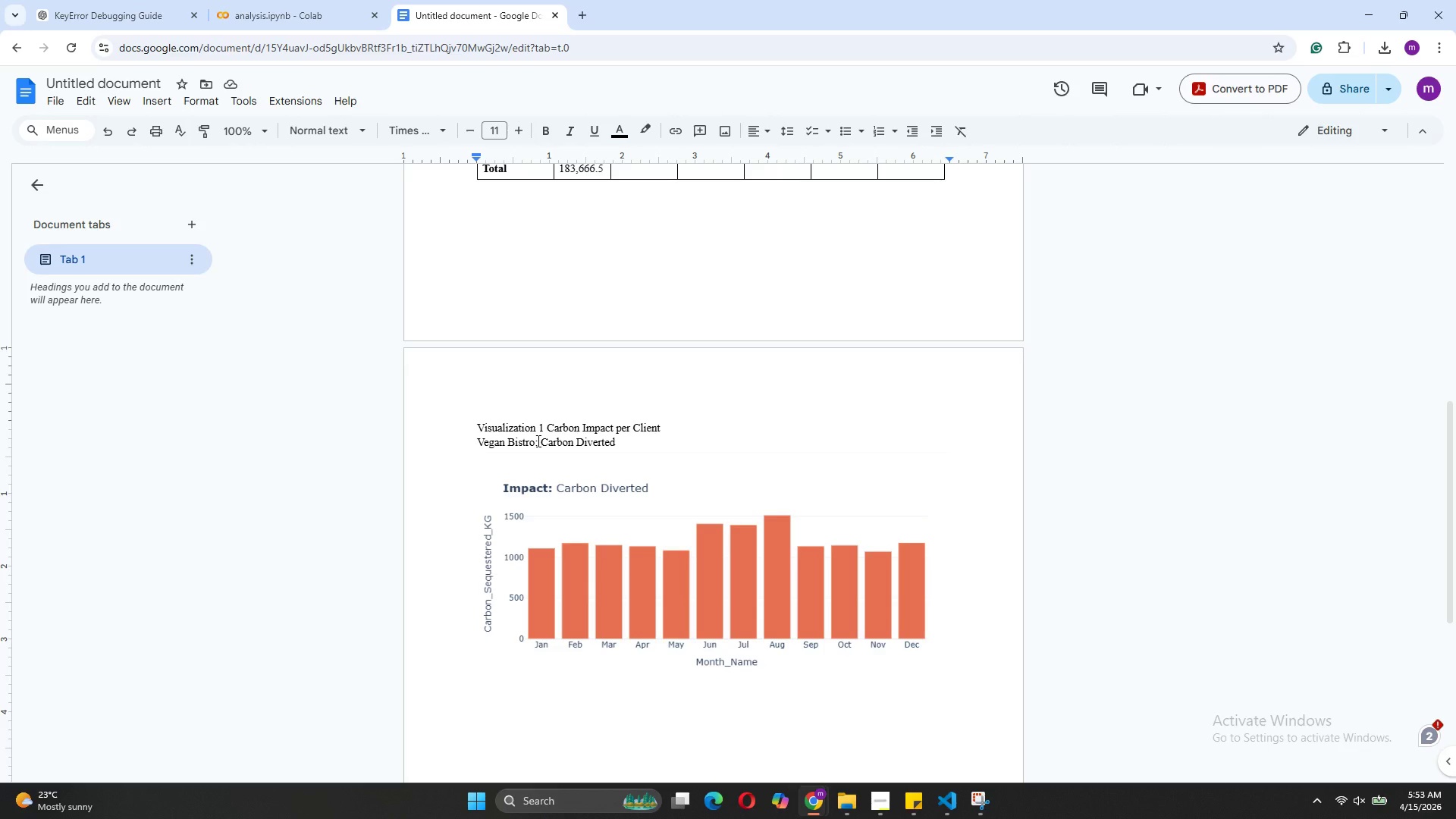 
left_click([488, 687])
 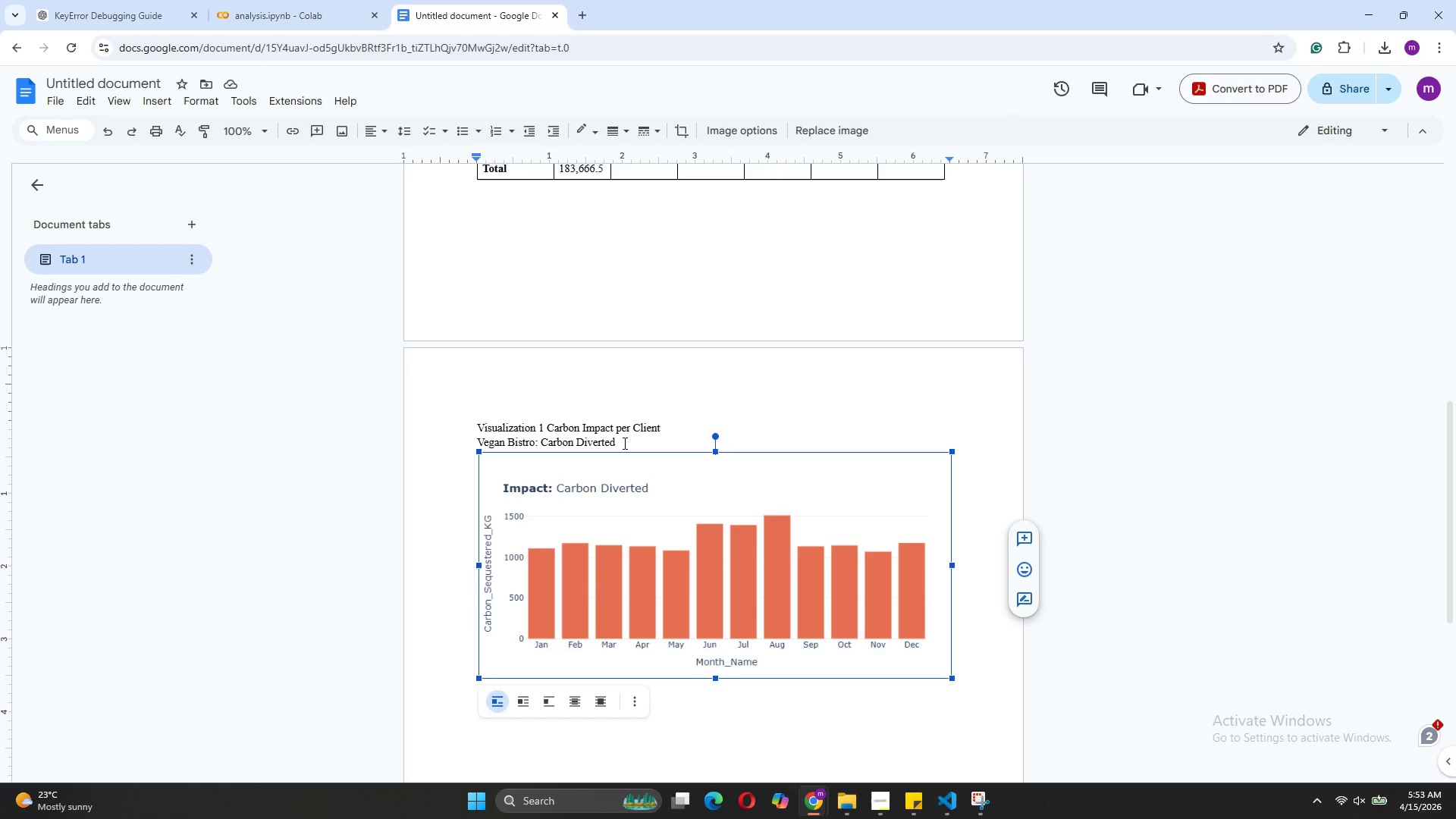 
left_click([623, 443])
 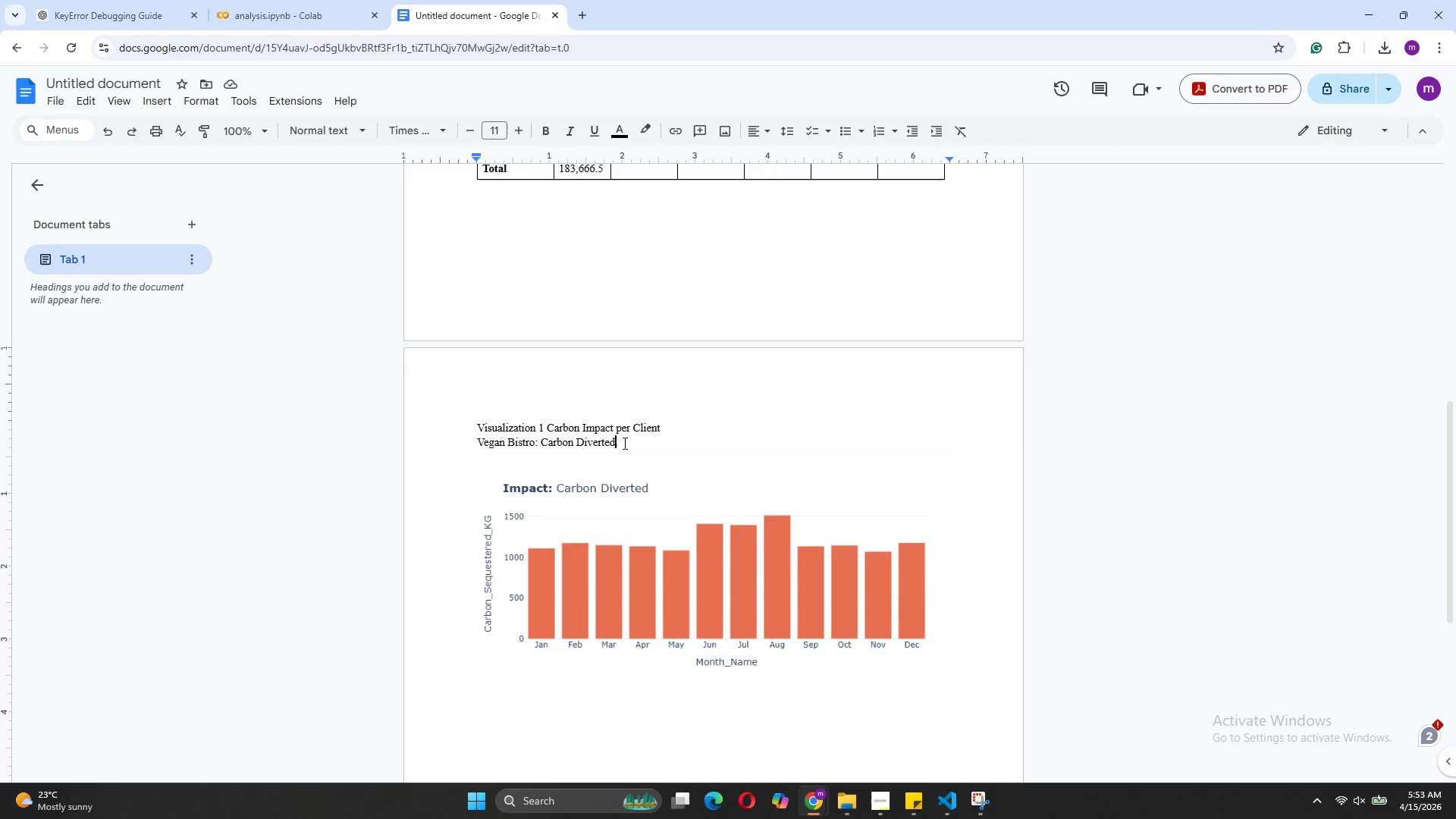 
left_click_drag(start_coordinate=[623, 443], to_coordinate=[482, 442])
 